 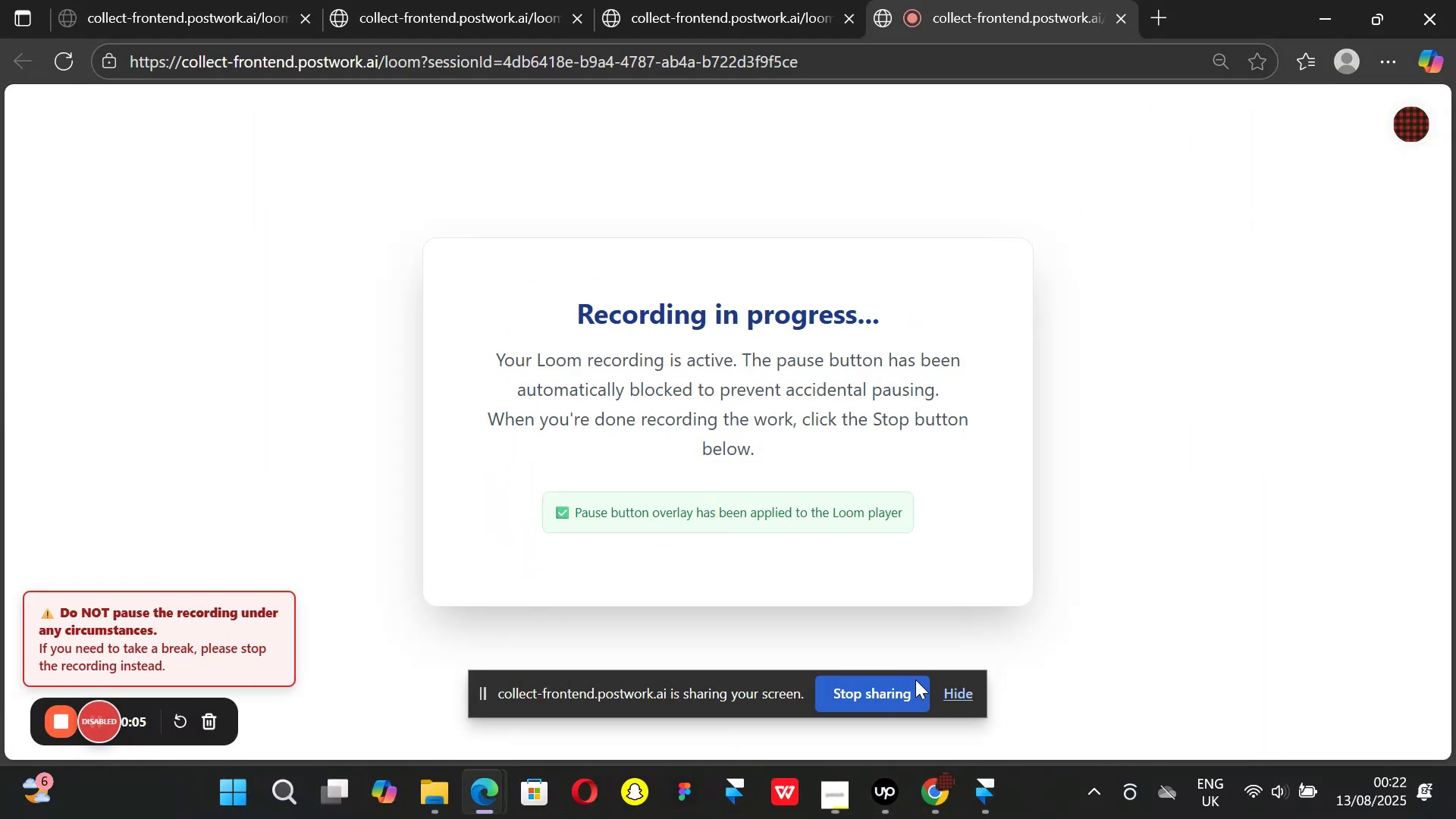 
left_click_drag(start_coordinate=[895, 811], to_coordinate=[888, 798])
 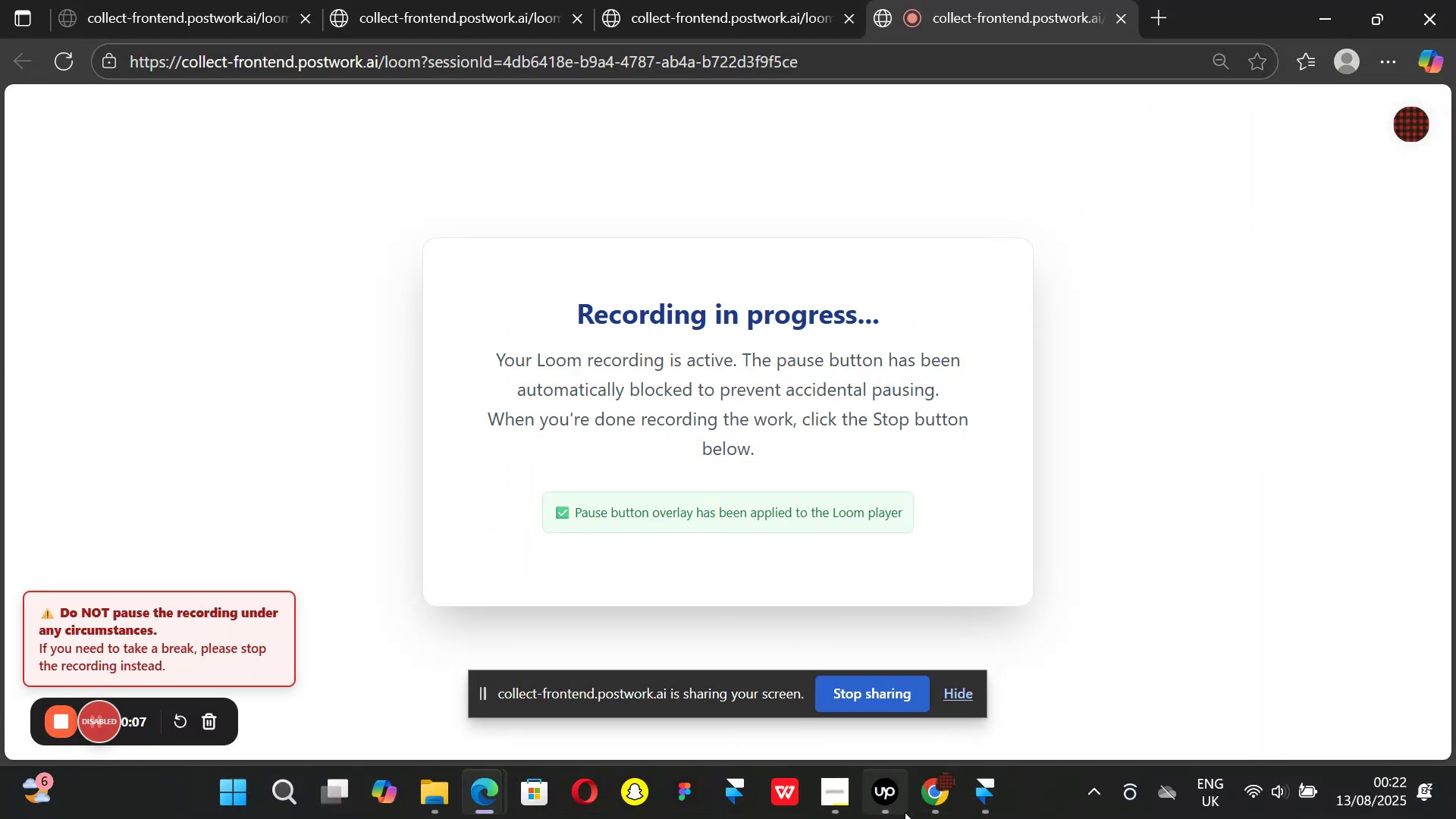 
left_click([896, 808])
 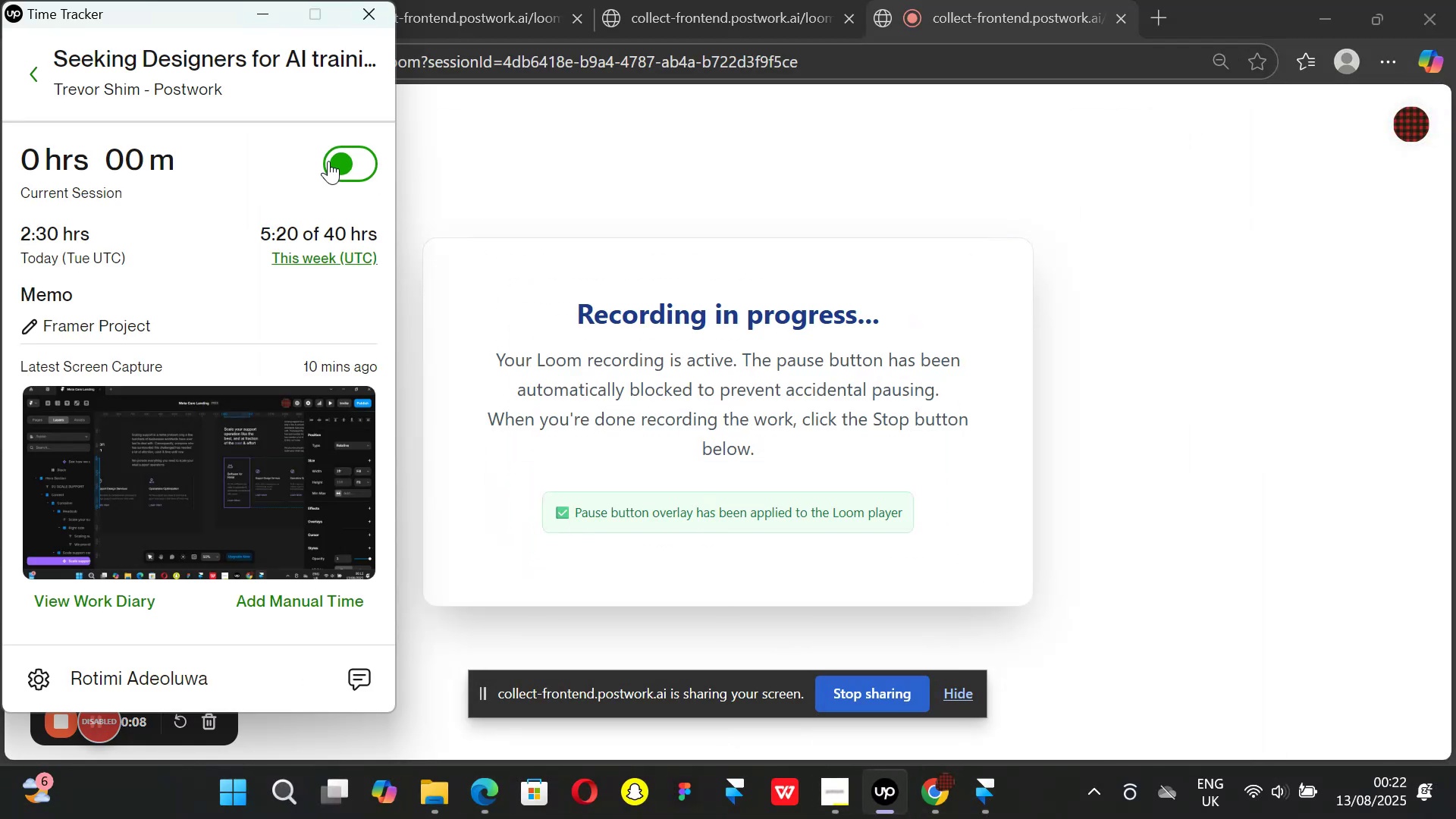 
left_click([335, 158])
 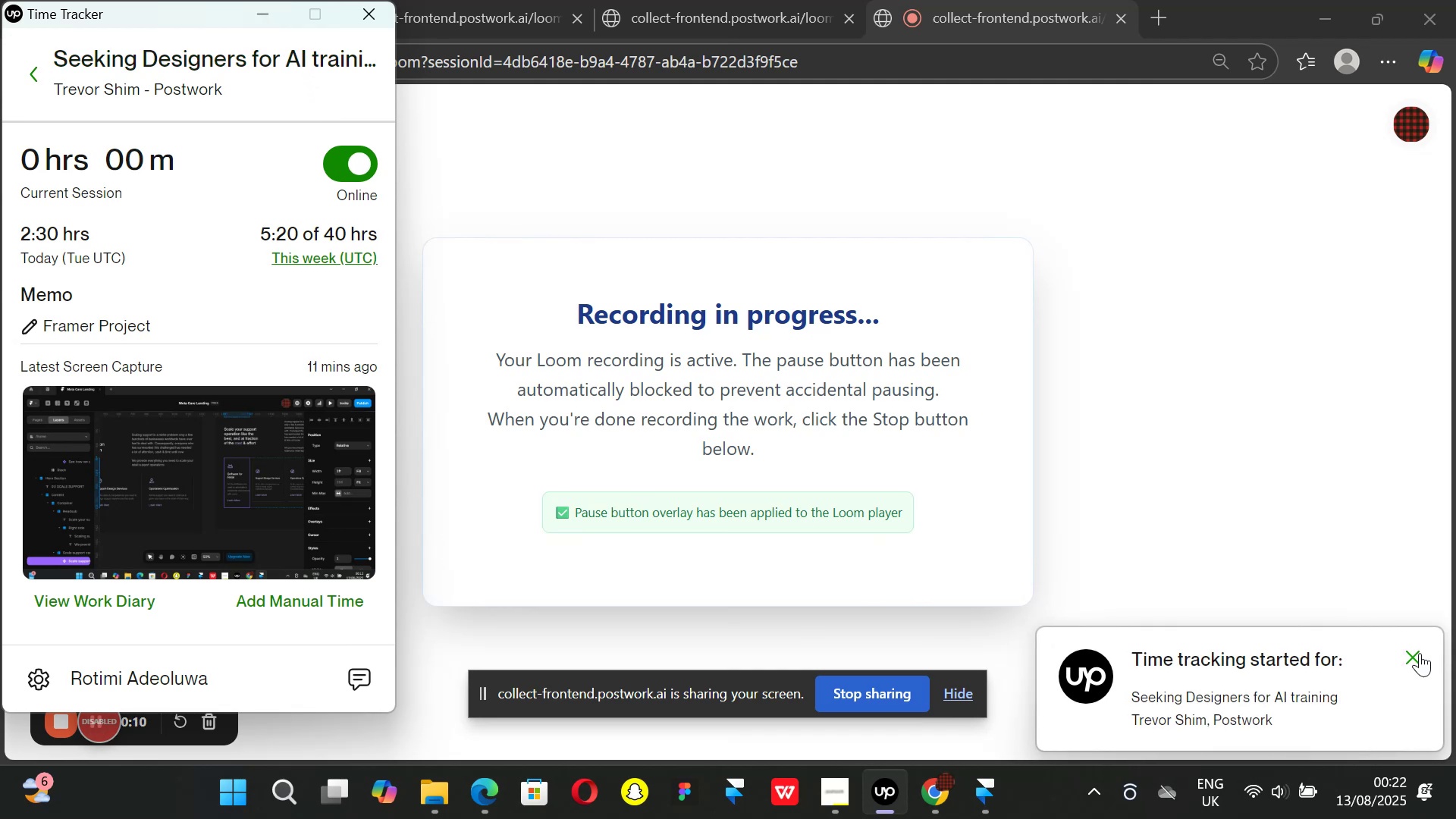 
left_click([1417, 654])
 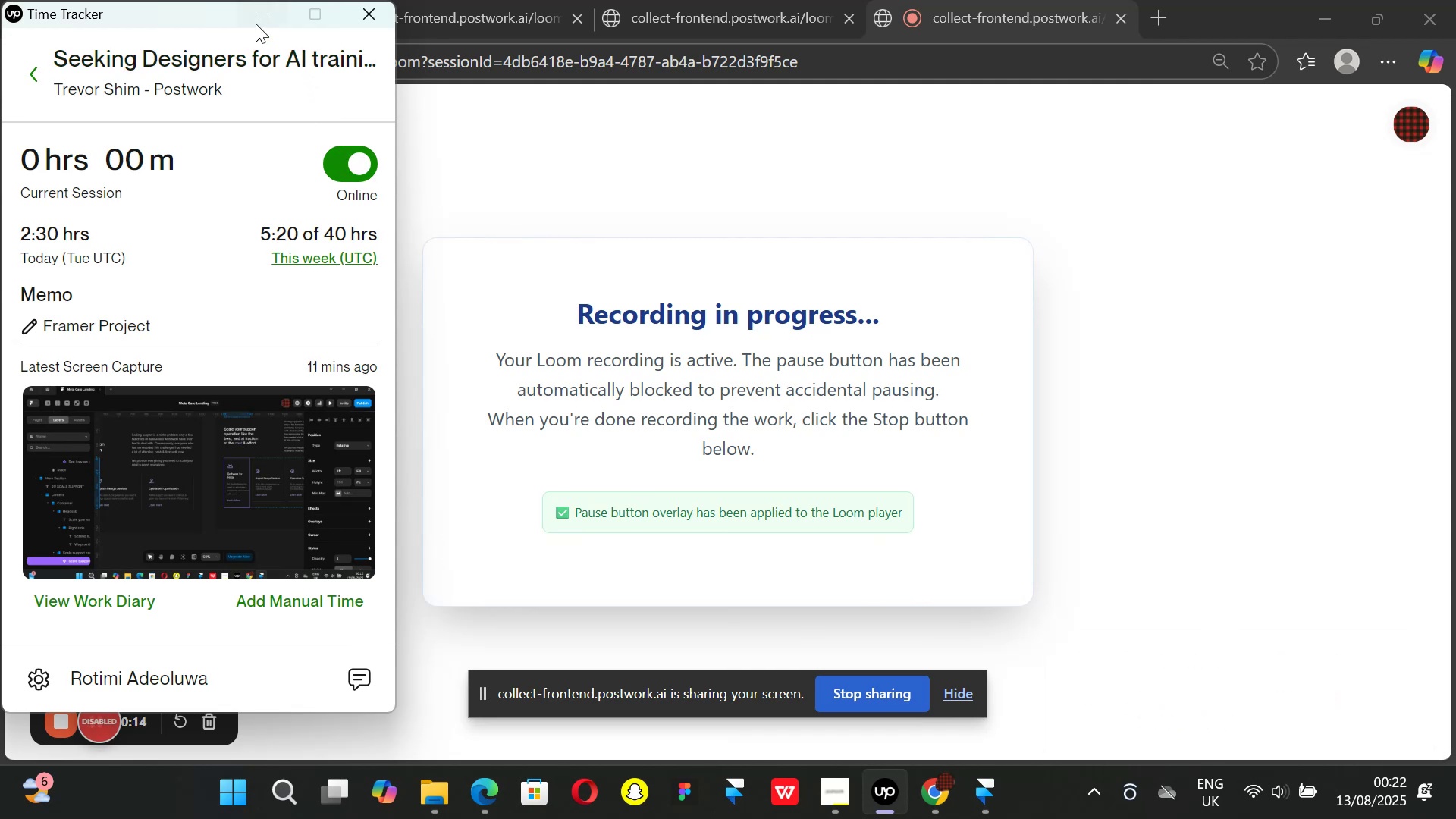 
left_click([256, 14])
 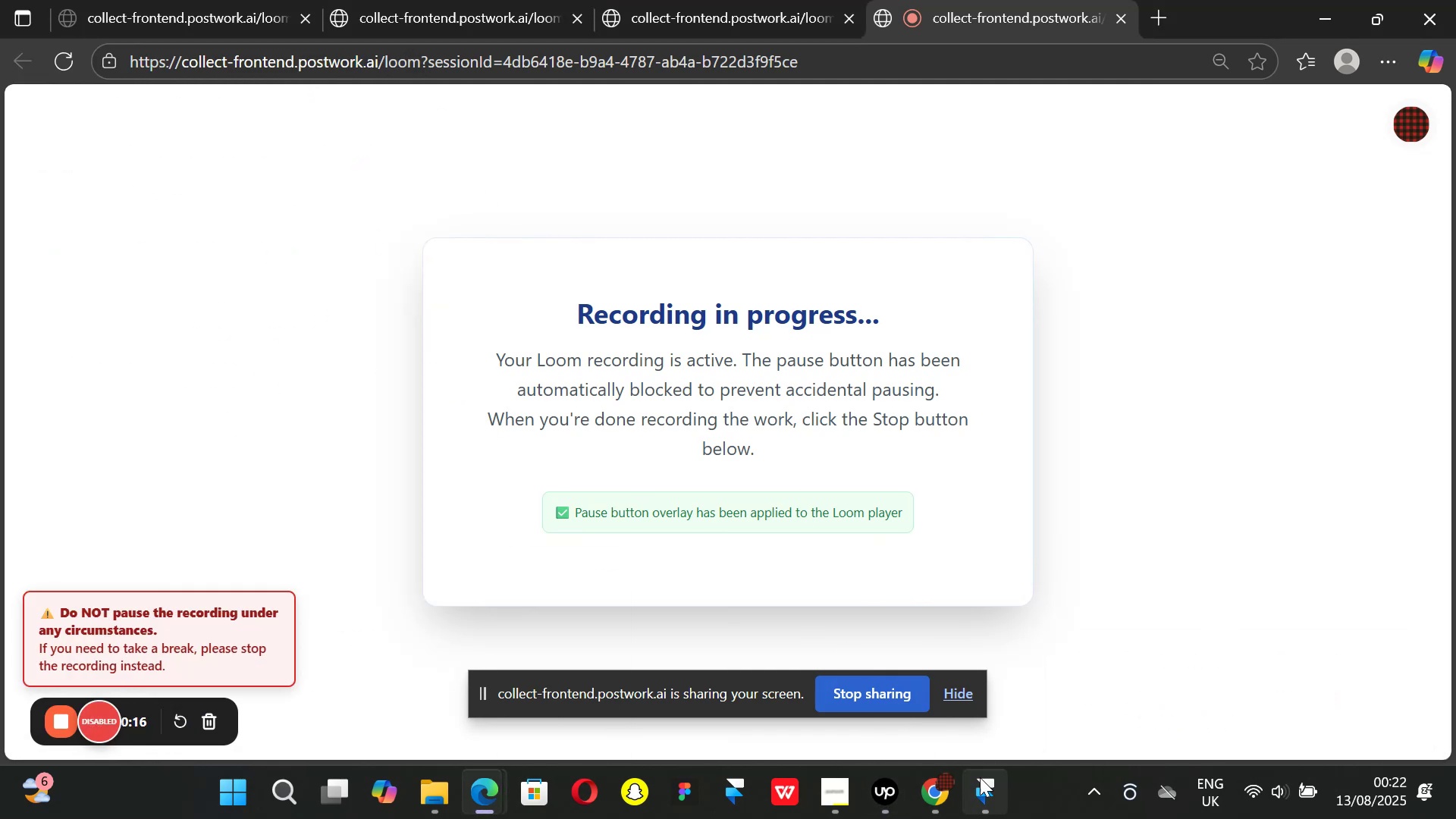 
left_click([993, 791])
 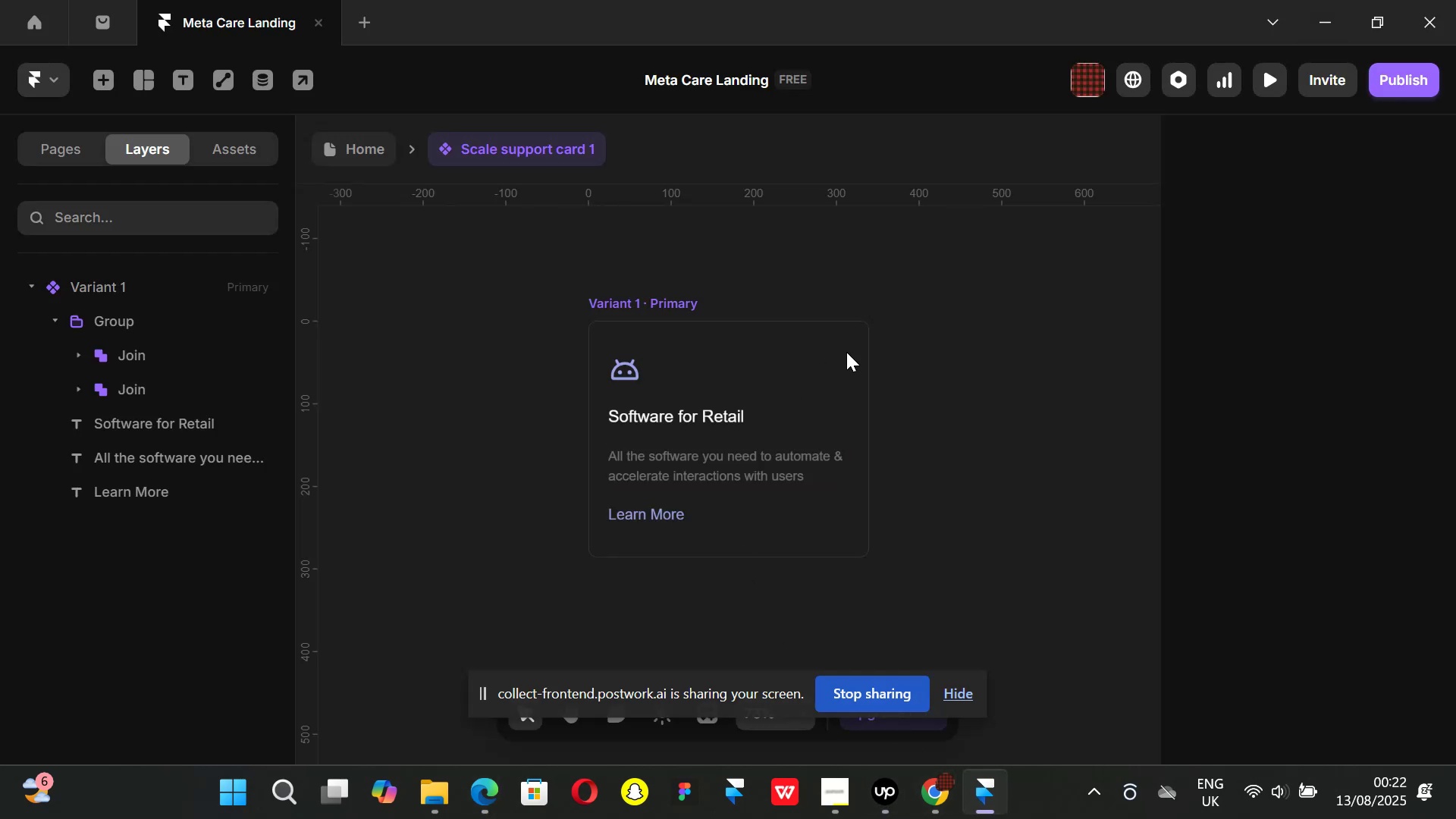 
scroll: coordinate [897, 375], scroll_direction: down, amount: 1.0
 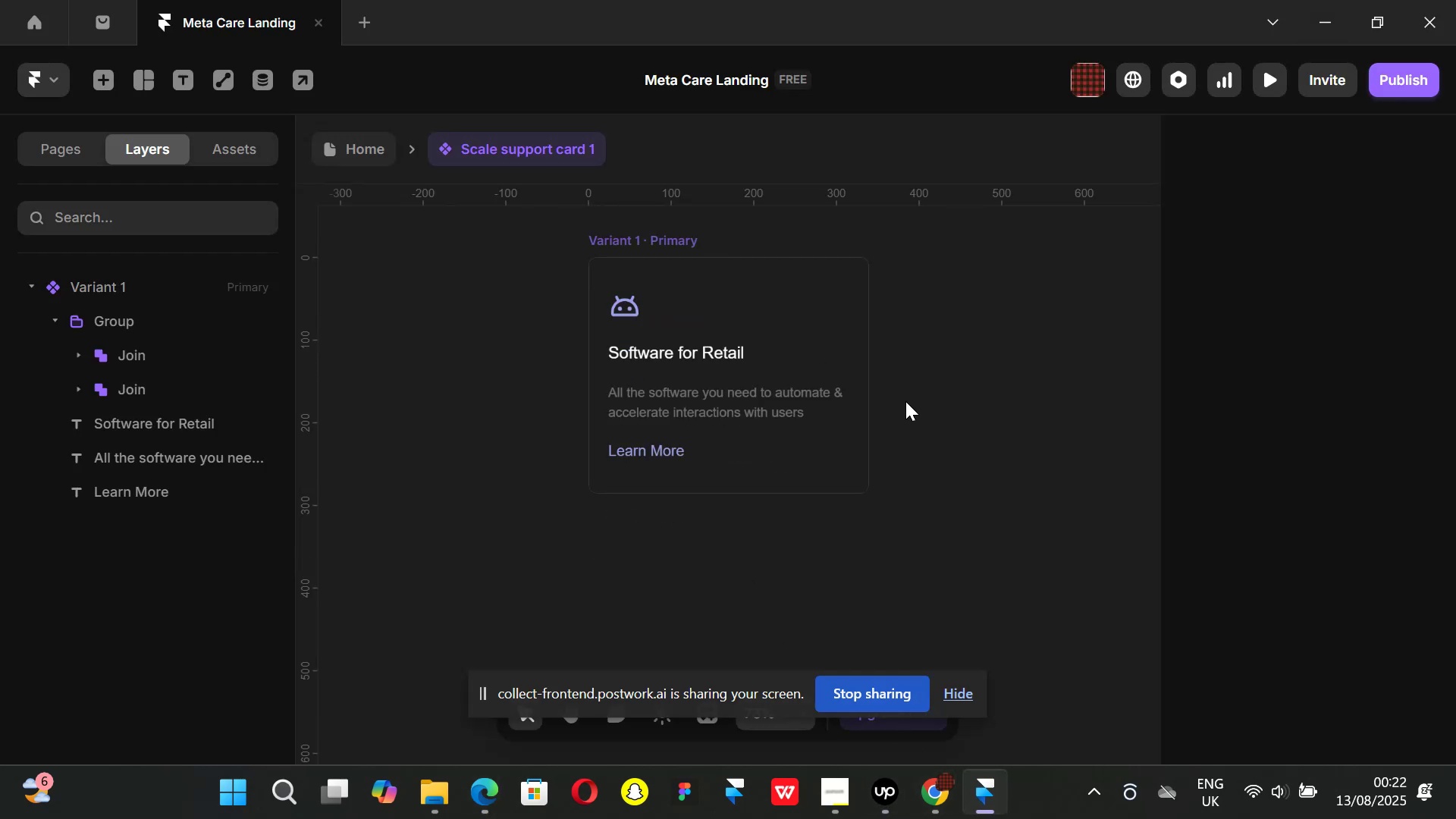 
scroll: coordinate [918, 428], scroll_direction: up, amount: 1.0
 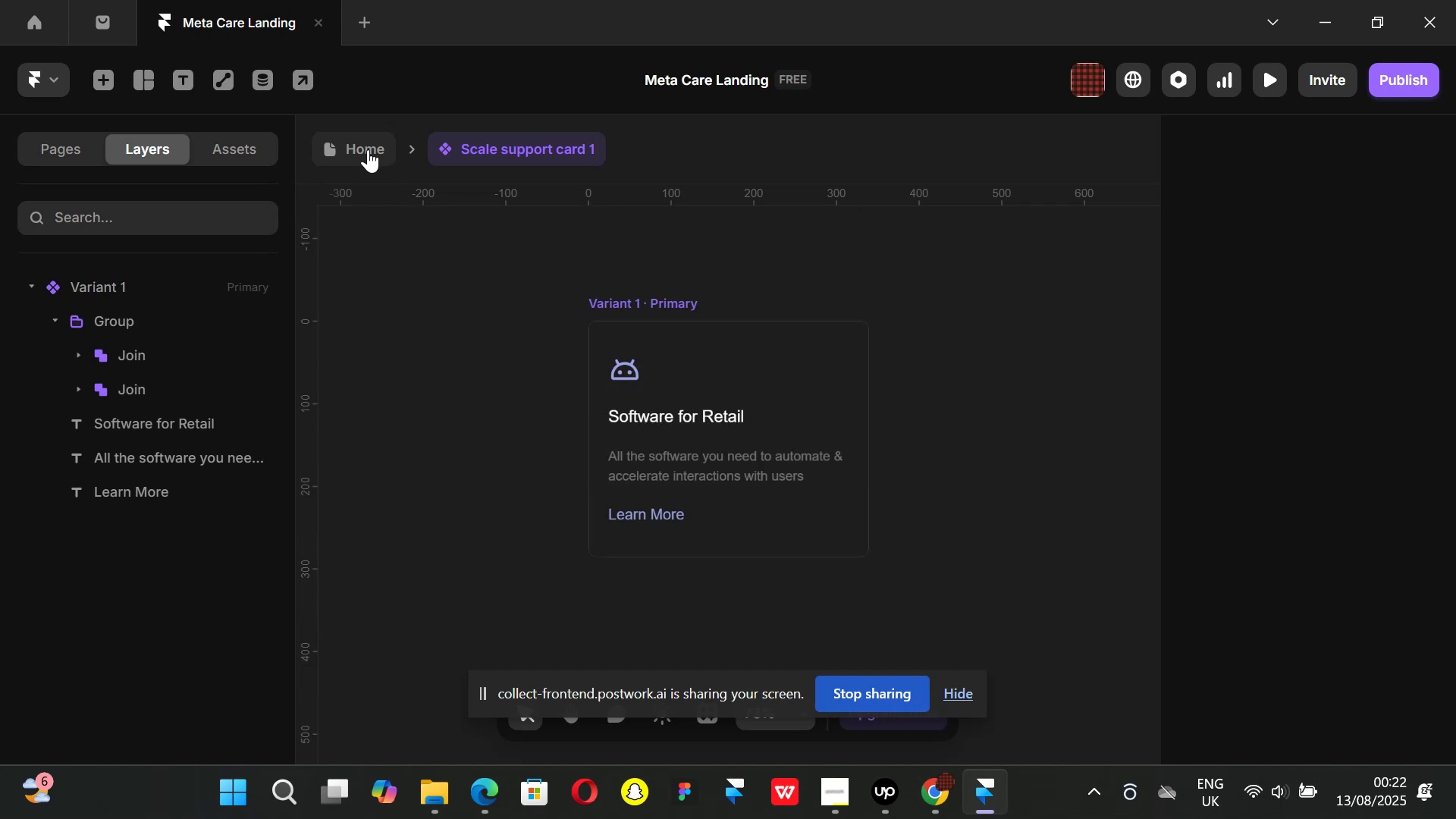 
left_click([356, 149])
 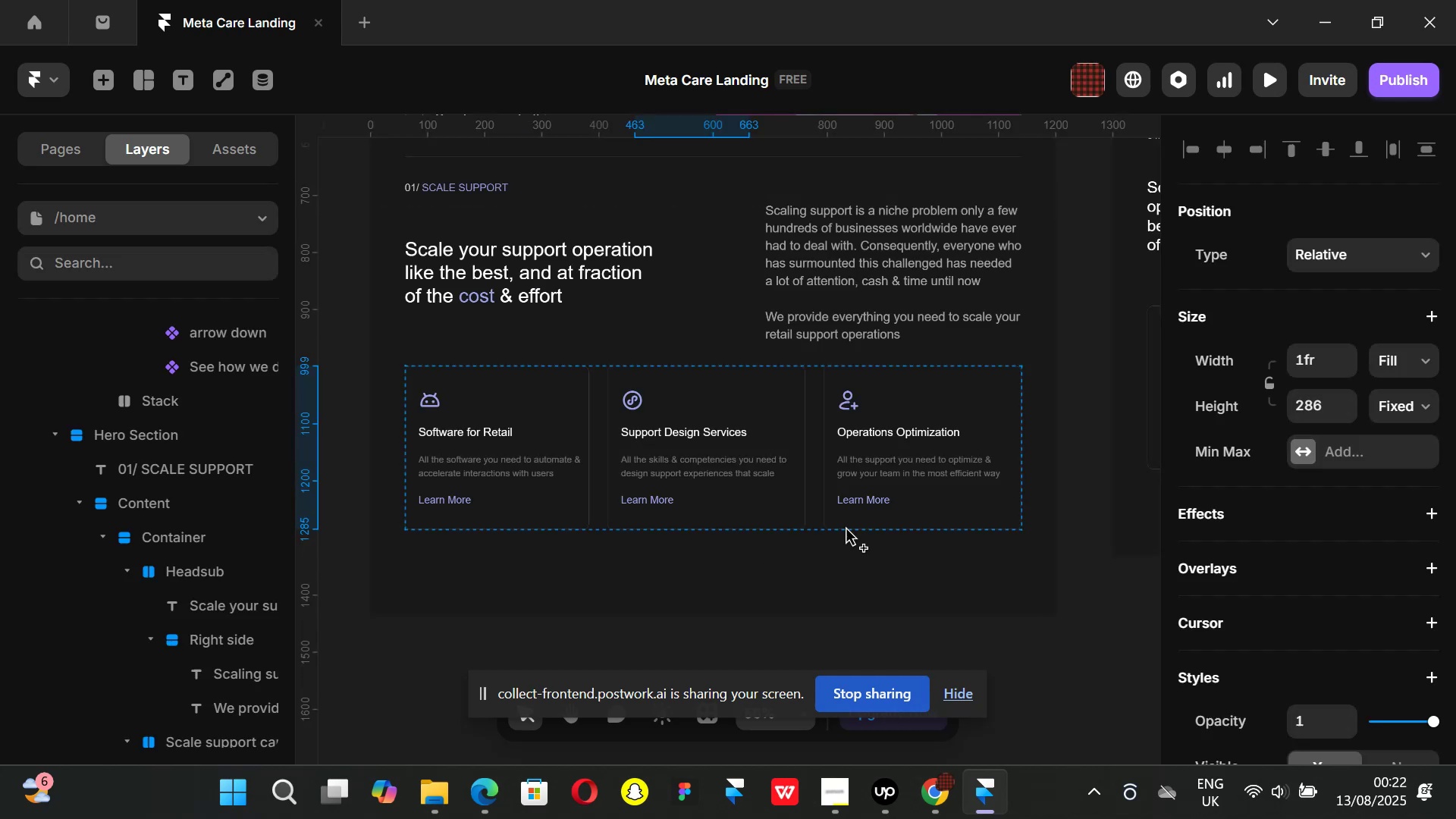 
hold_key(key=ShiftLeft, duration=1.51)
scroll: coordinate [787, 495], scroll_direction: down, amount: 4.0
 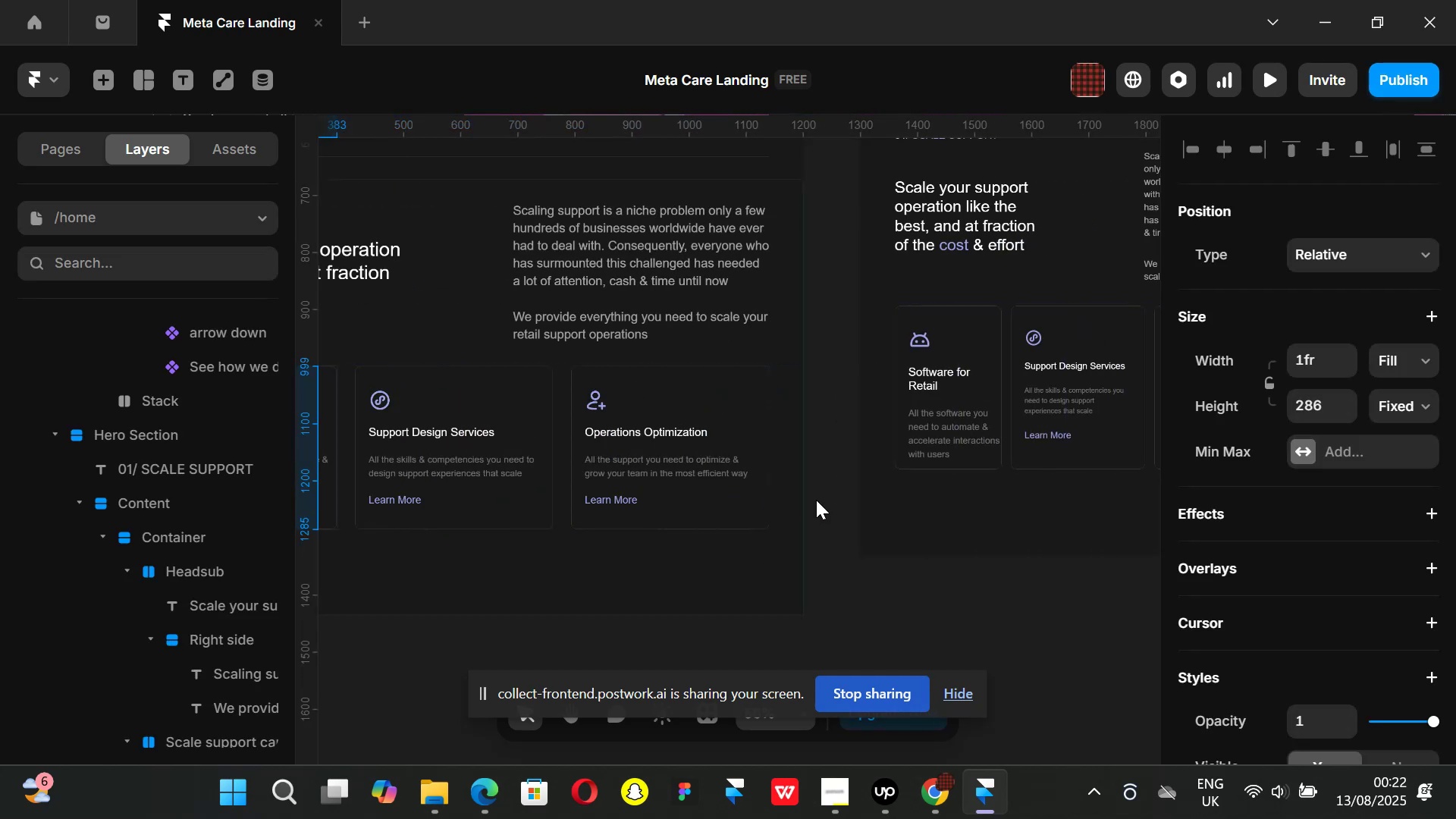 
hold_key(key=ShiftLeft, duration=1.51)
 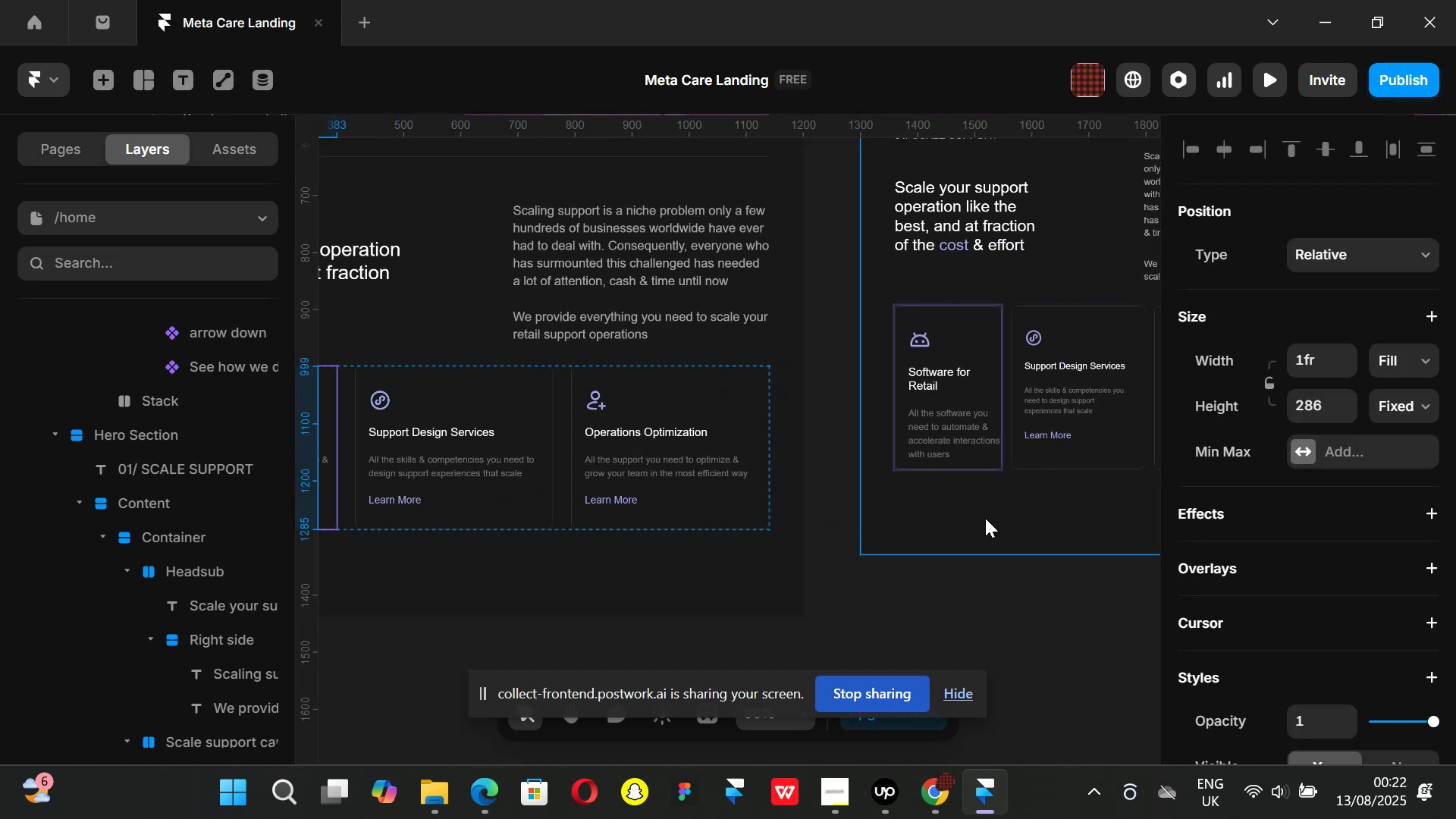 
hold_key(key=ShiftLeft, duration=1.22)
 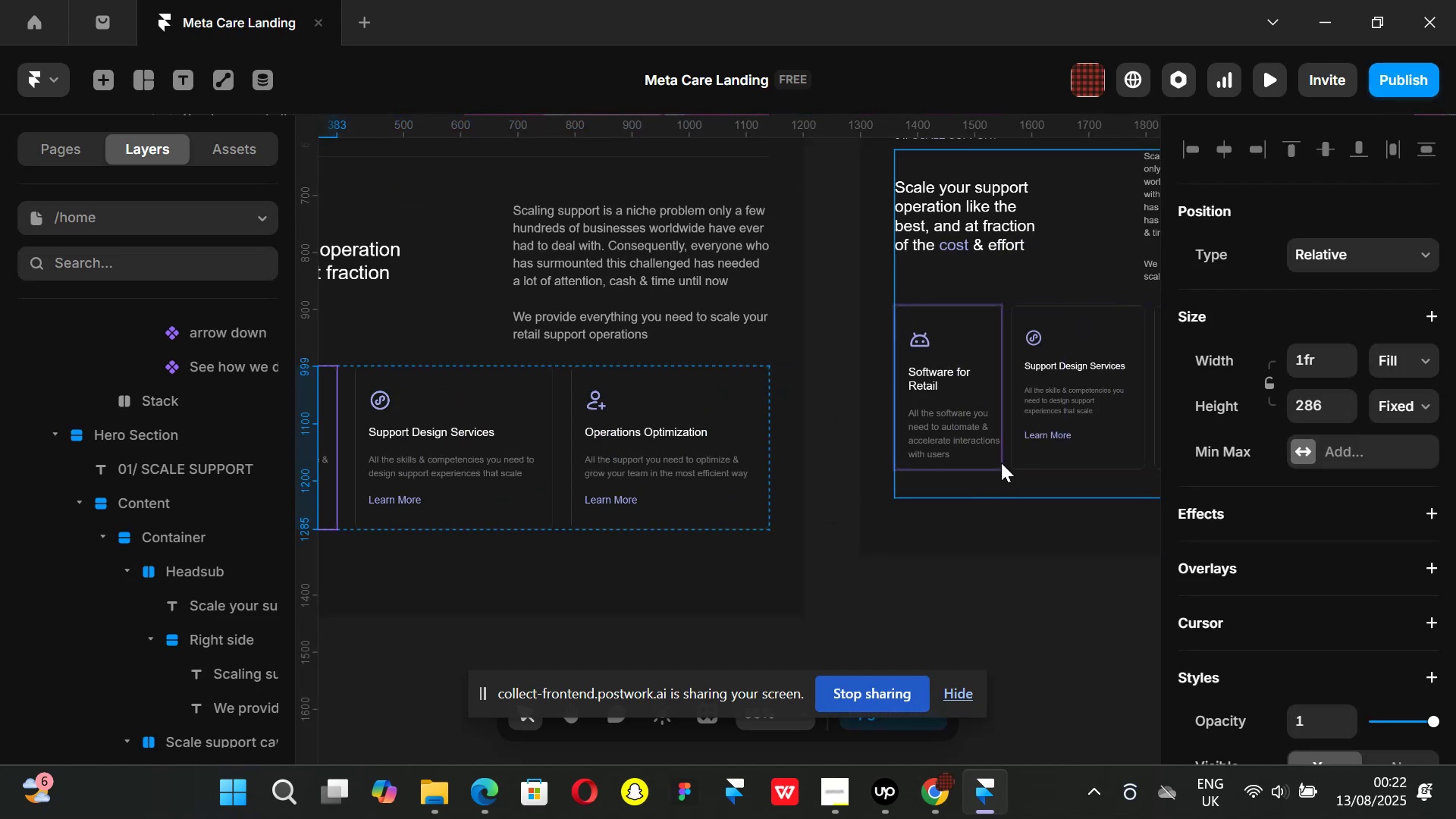 
hold_key(key=ShiftLeft, duration=1.51)
 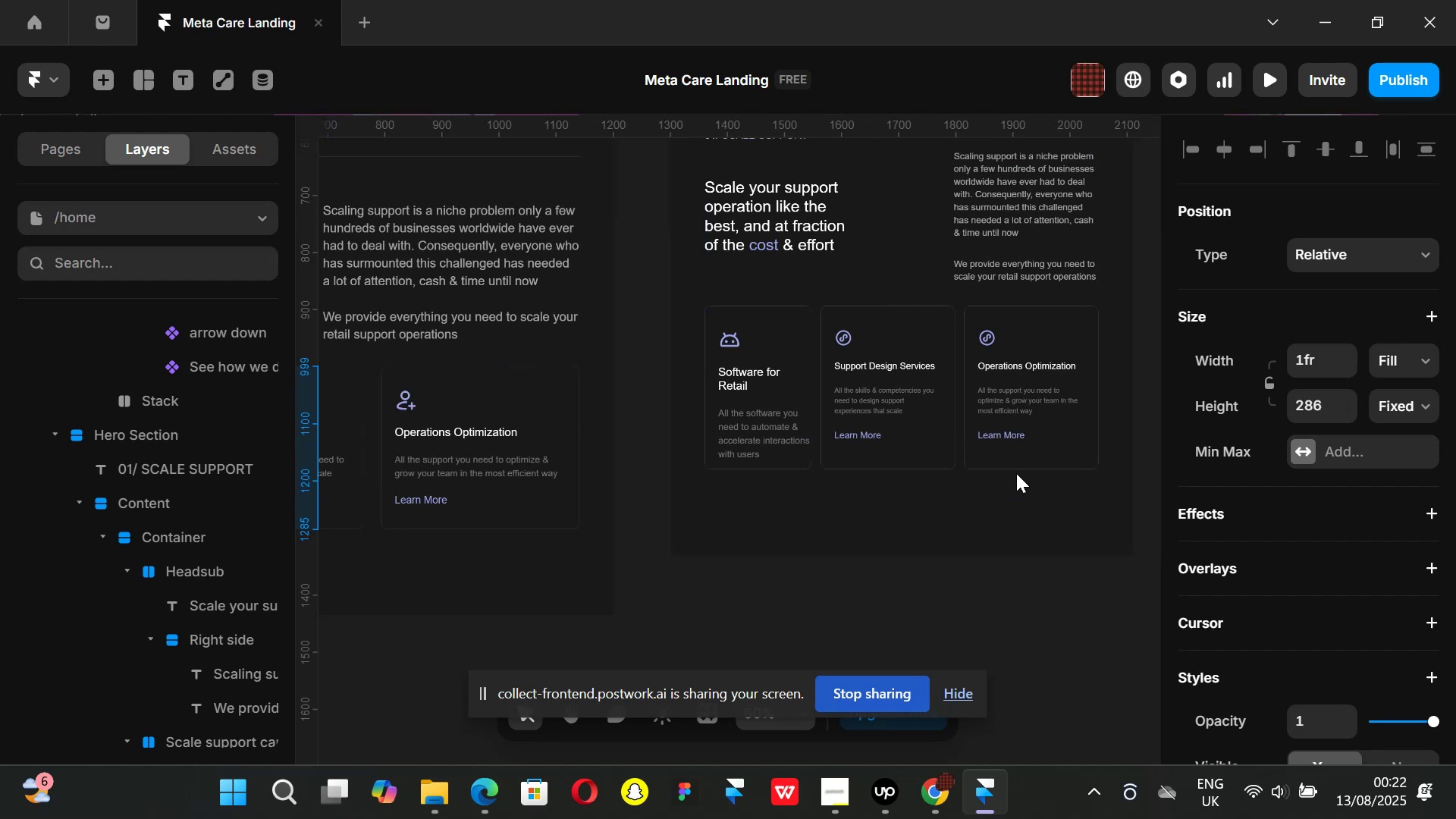 
hold_key(key=ShiftLeft, duration=1.51)
scroll: coordinate [1016, 477], scroll_direction: down, amount: 9.0
 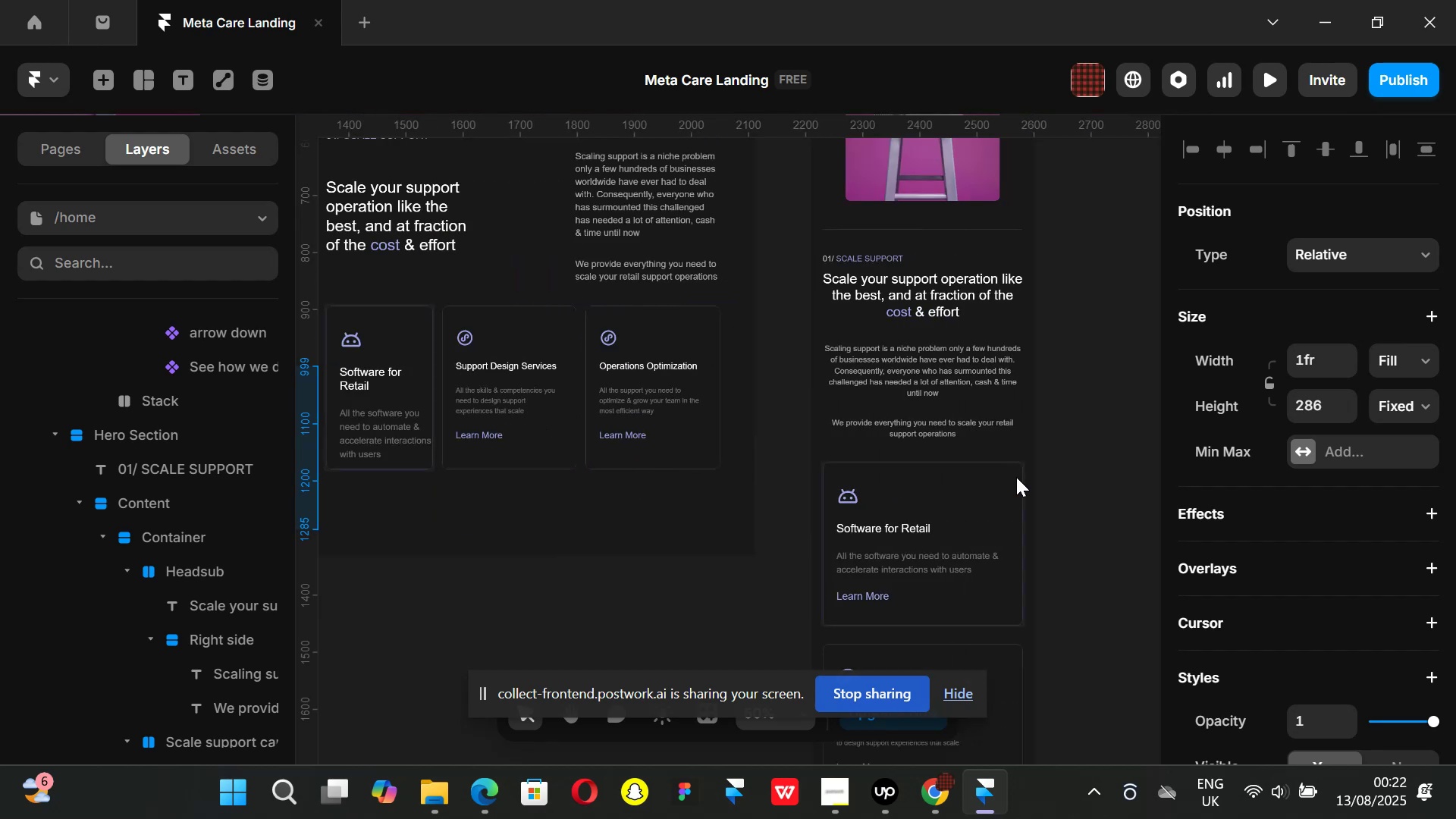 
hold_key(key=ShiftLeft, duration=1.51)
 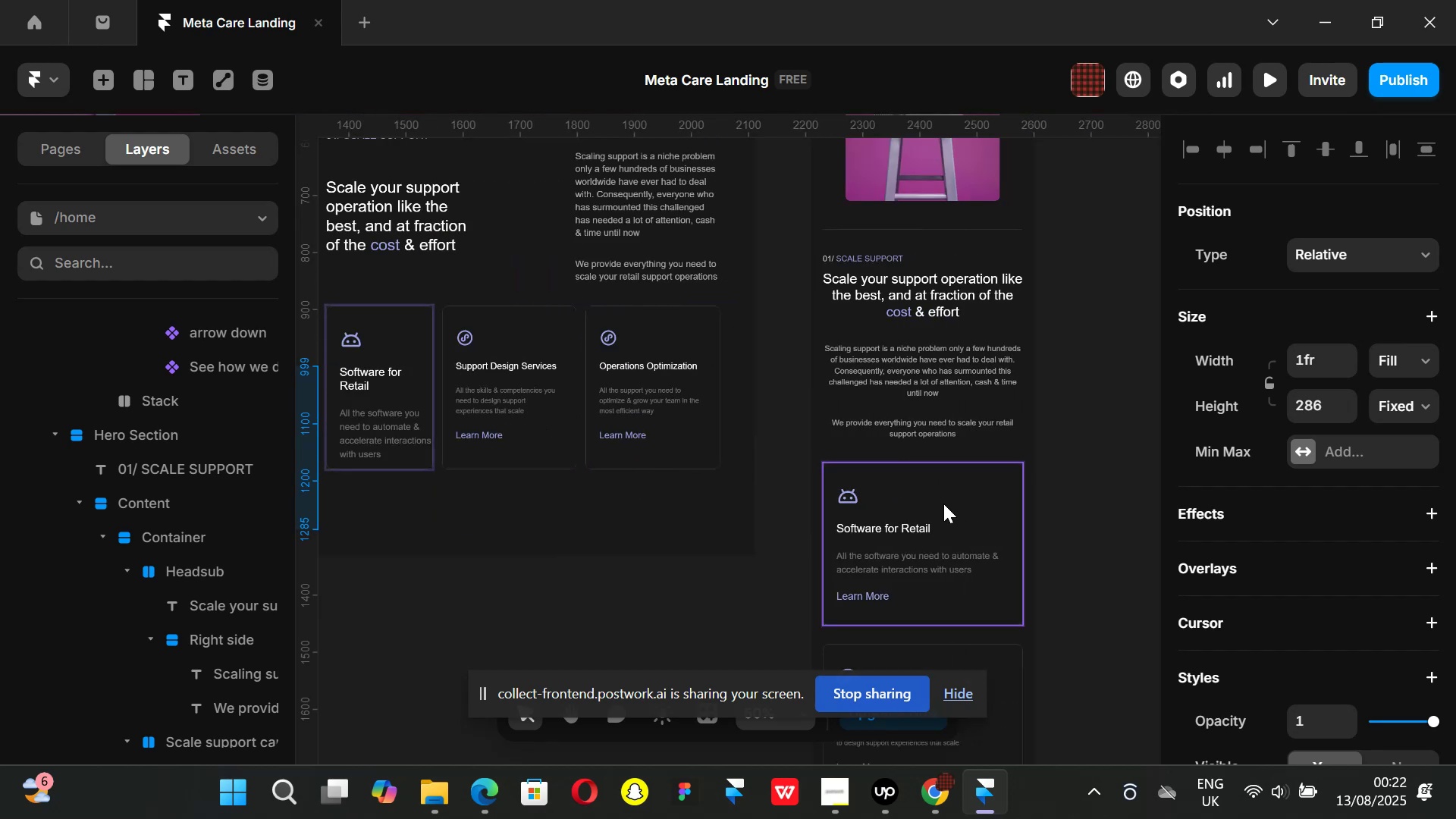 
hold_key(key=ShiftLeft, duration=1.31)
 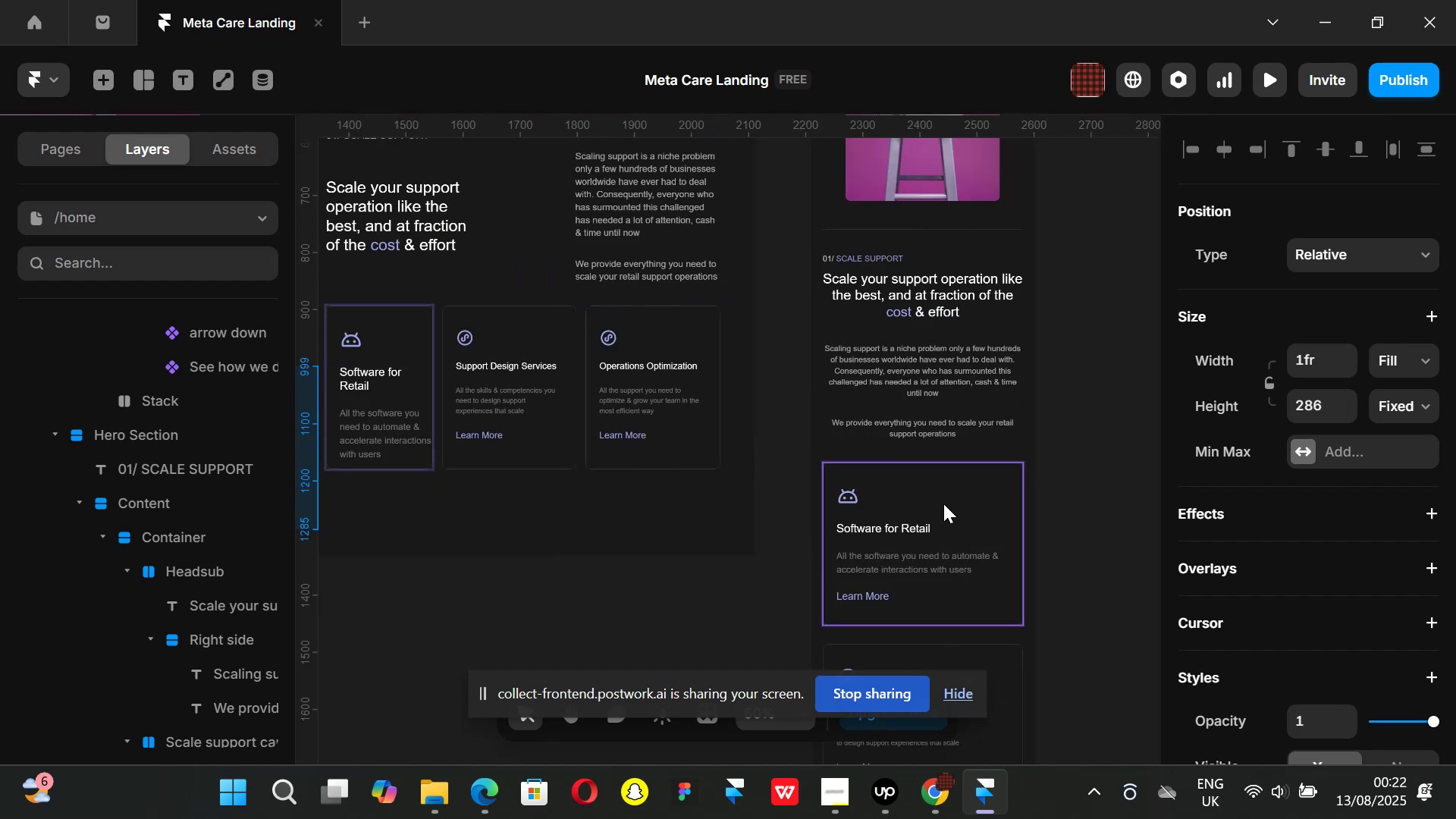 
scroll: coordinate [943, 504], scroll_direction: down, amount: 2.0
 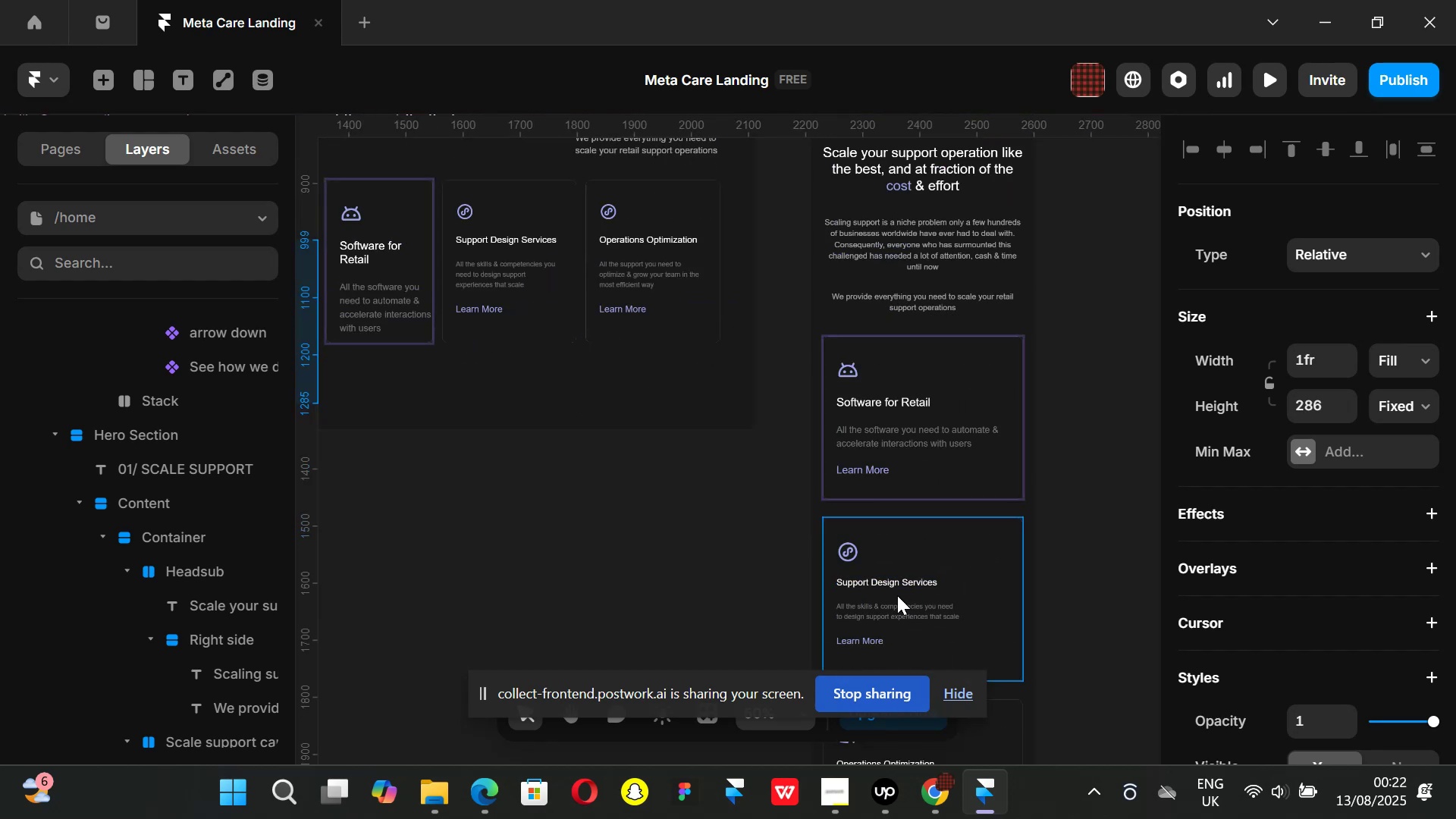 
hold_key(key=ShiftLeft, duration=1.2)
scroll: coordinate [536, 410], scroll_direction: up, amount: 3.0
 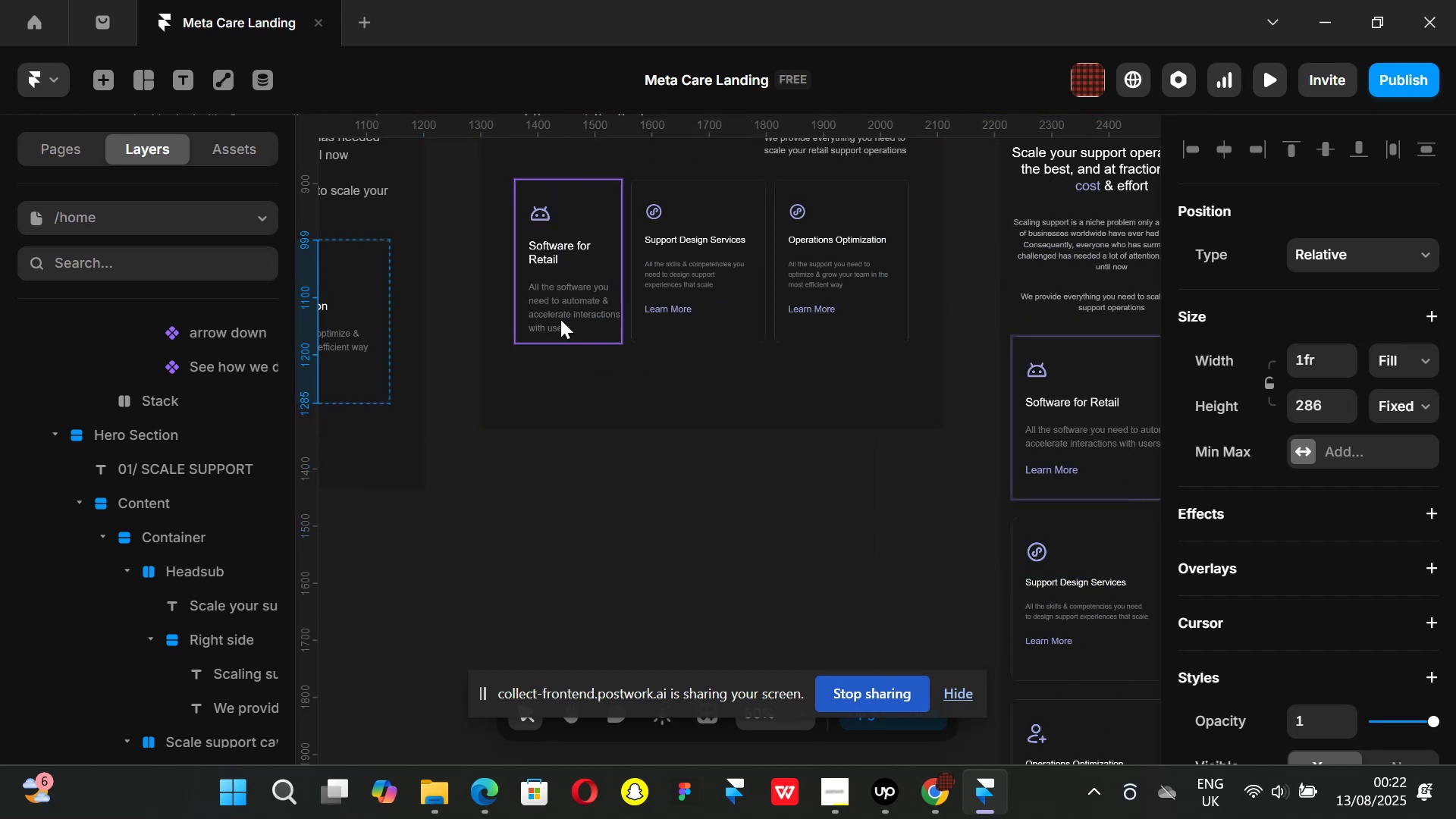 
hold_key(key=ShiftLeft, duration=1.51)
scroll: coordinate [592, 388], scroll_direction: up, amount: 9.0
 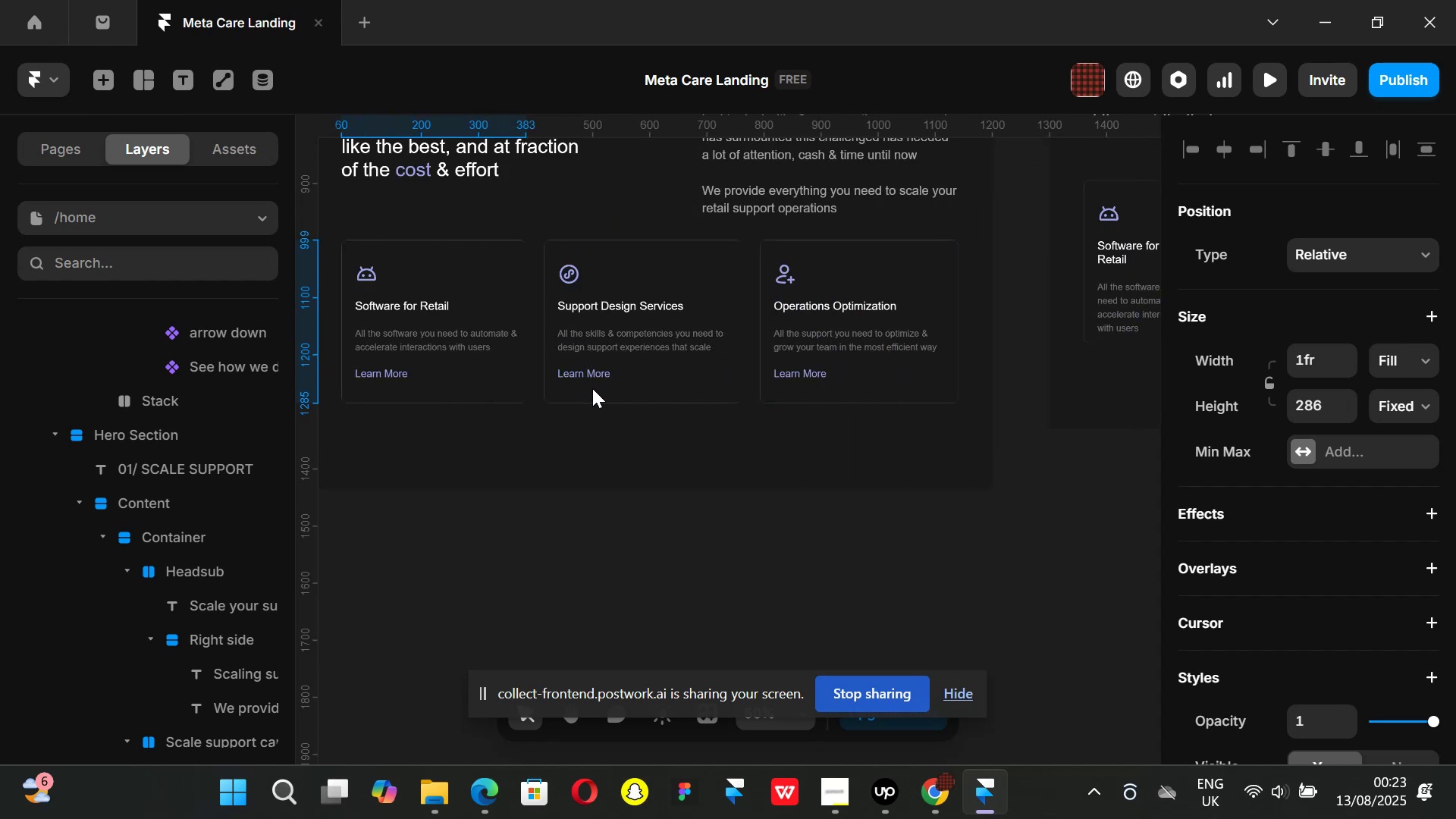 
hold_key(key=ShiftLeft, duration=0.33)
 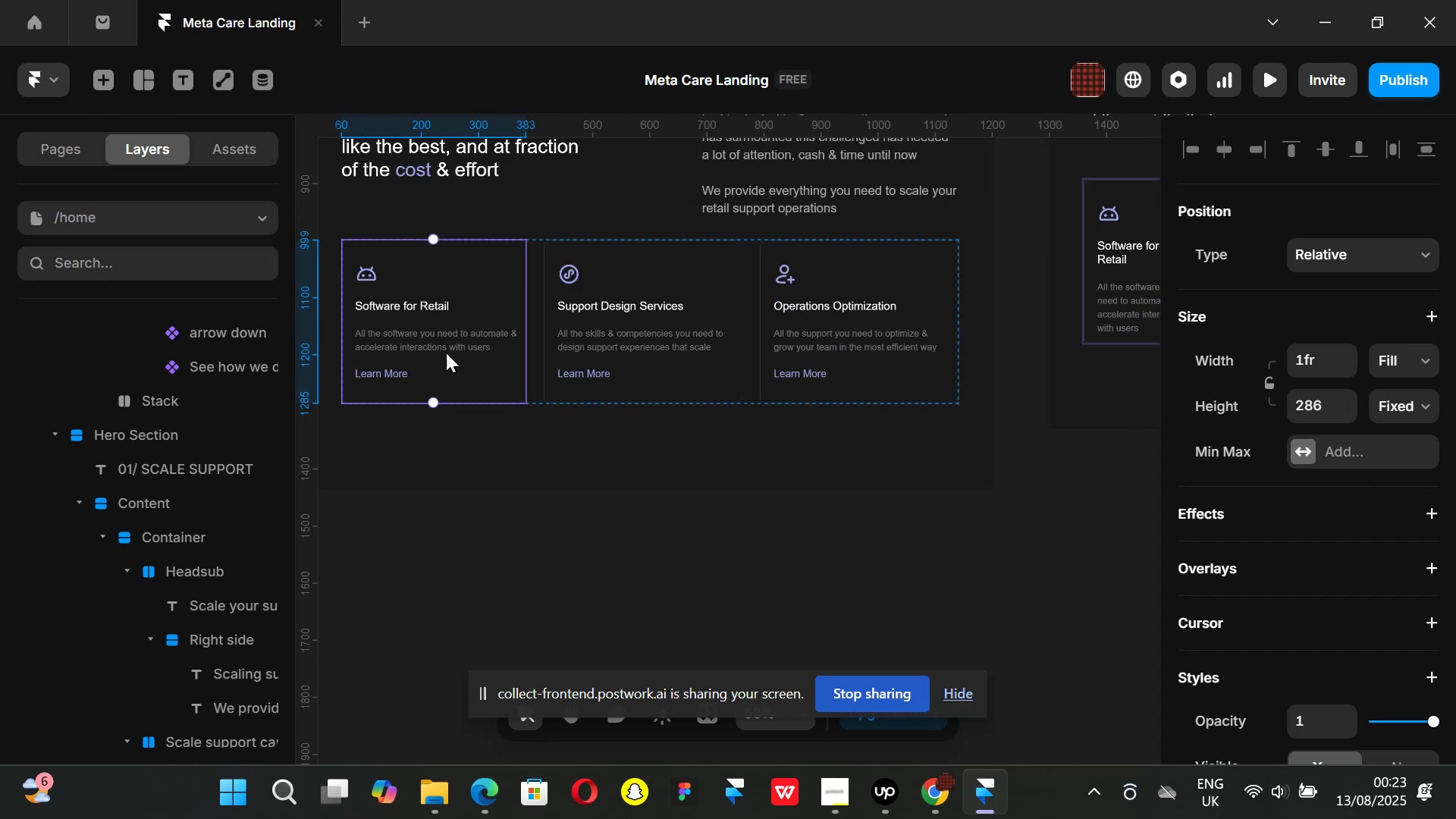 
hold_key(key=ShiftLeft, duration=0.92)
scroll: coordinate [796, 389], scroll_direction: down, amount: 4.0
 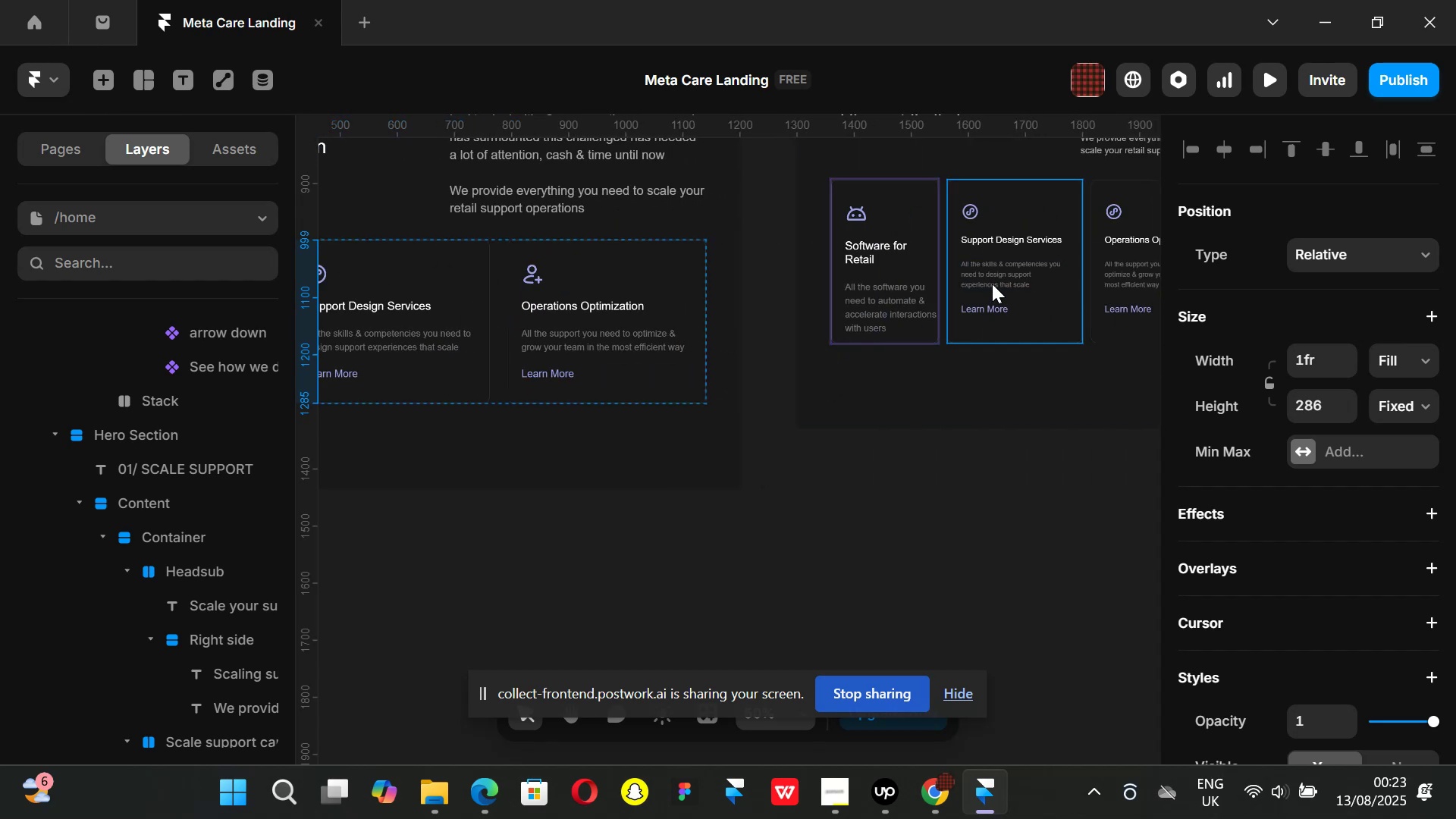 
left_click([1015, 263])
 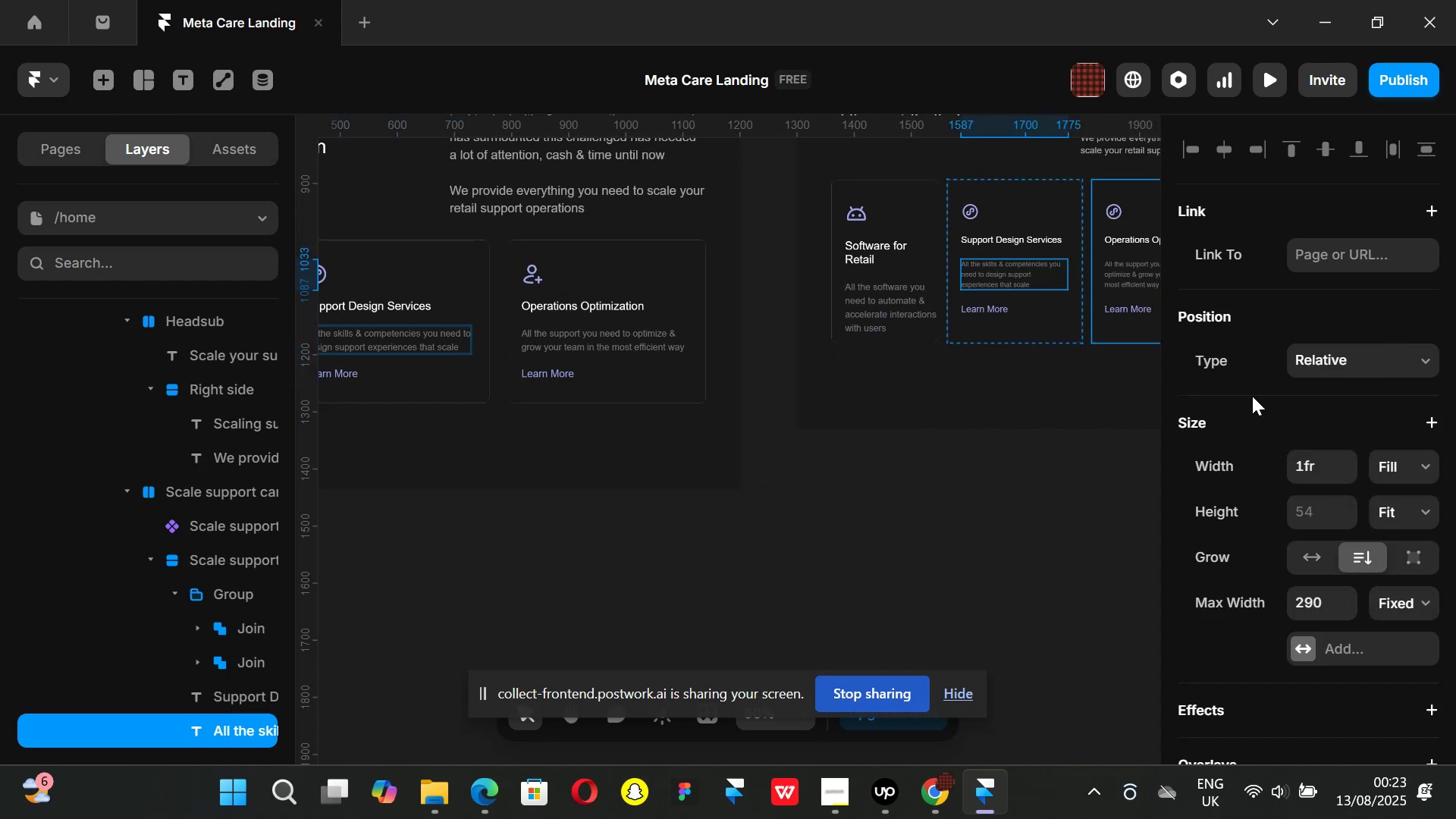 
scroll: coordinate [1261, 426], scroll_direction: down, amount: 4.0
 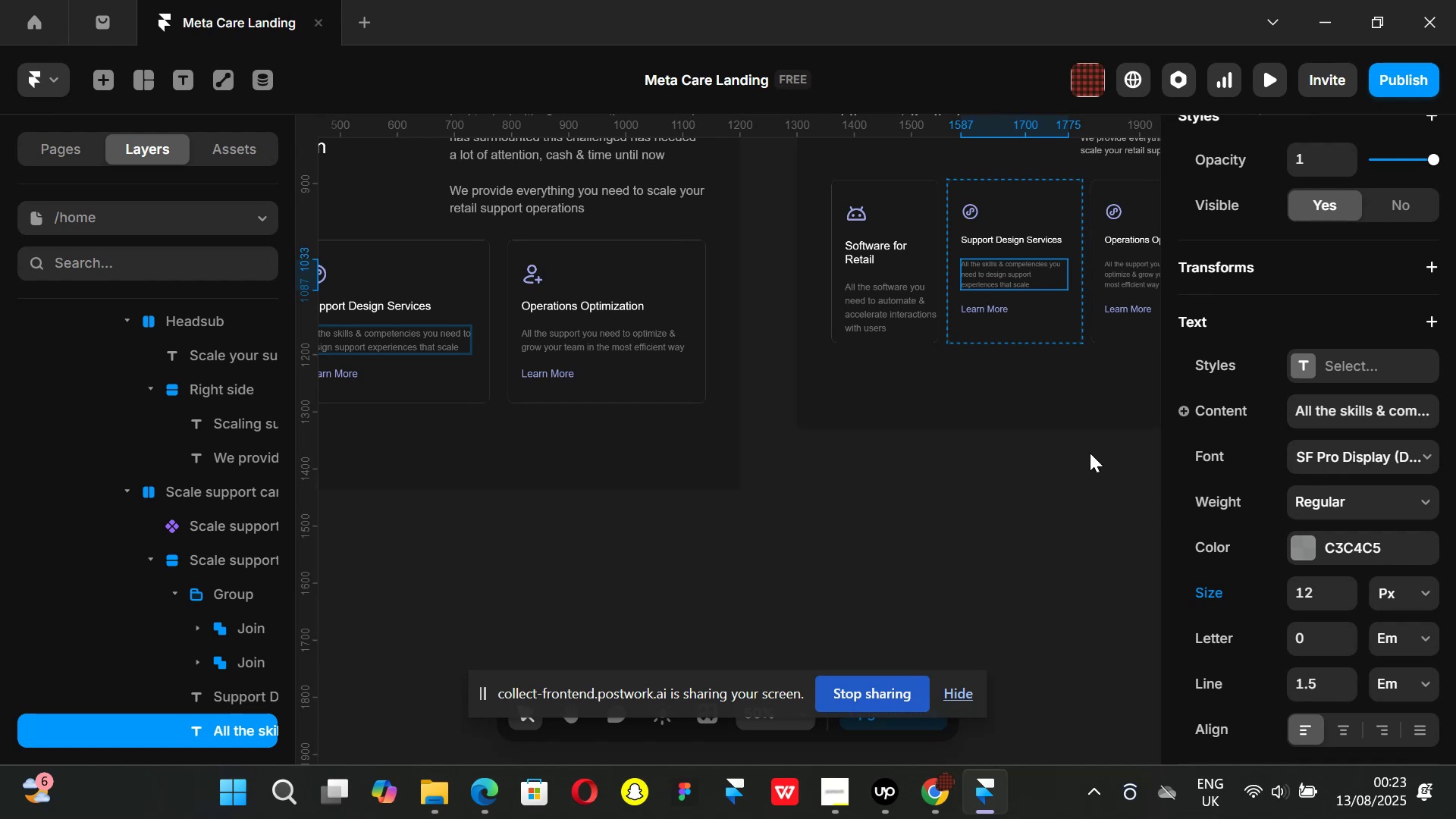 
hold_key(key=ShiftLeft, duration=1.1)
left_click([994, 236])
 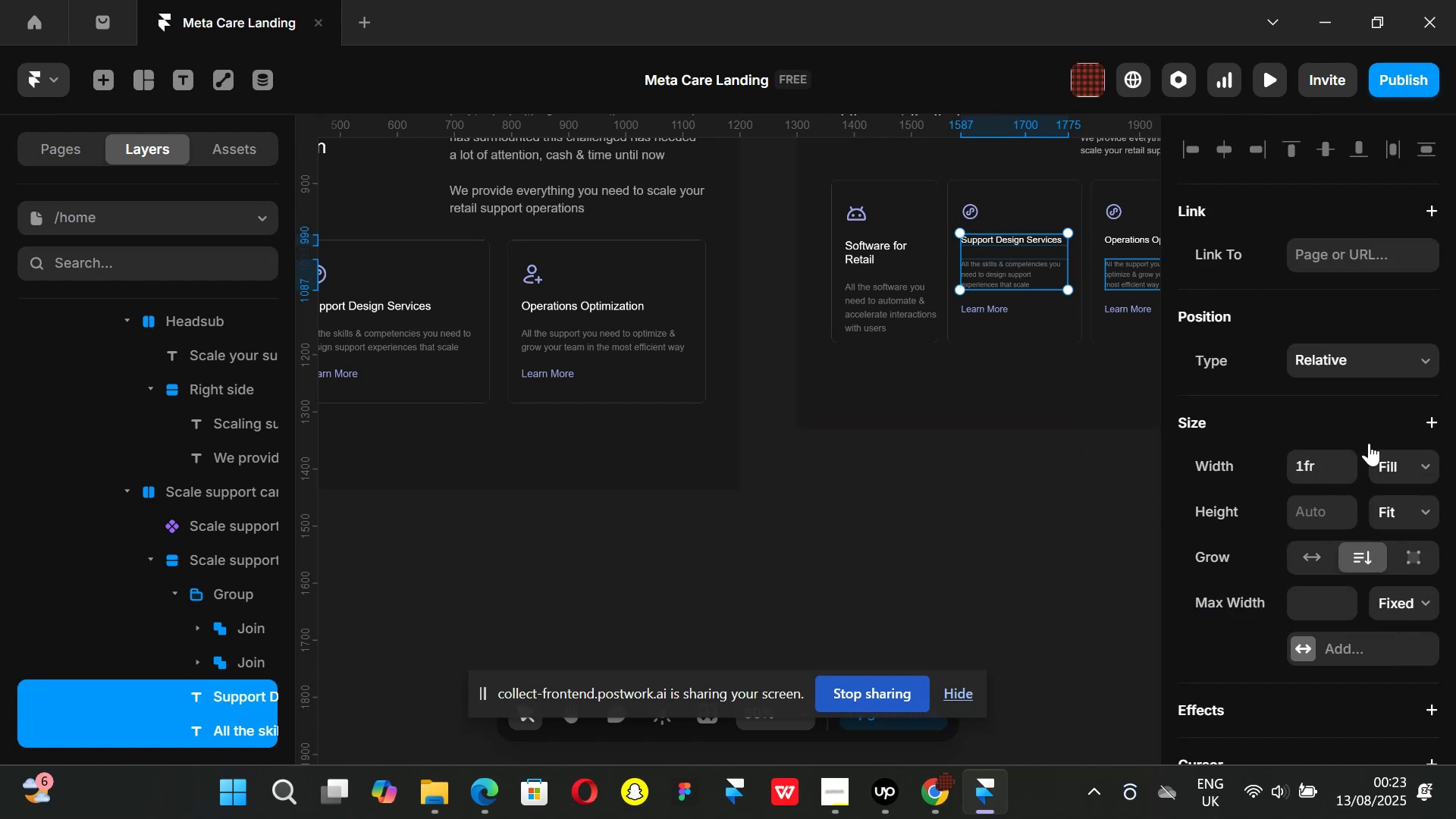 
scroll: coordinate [1289, 489], scroll_direction: down, amount: 4.0
 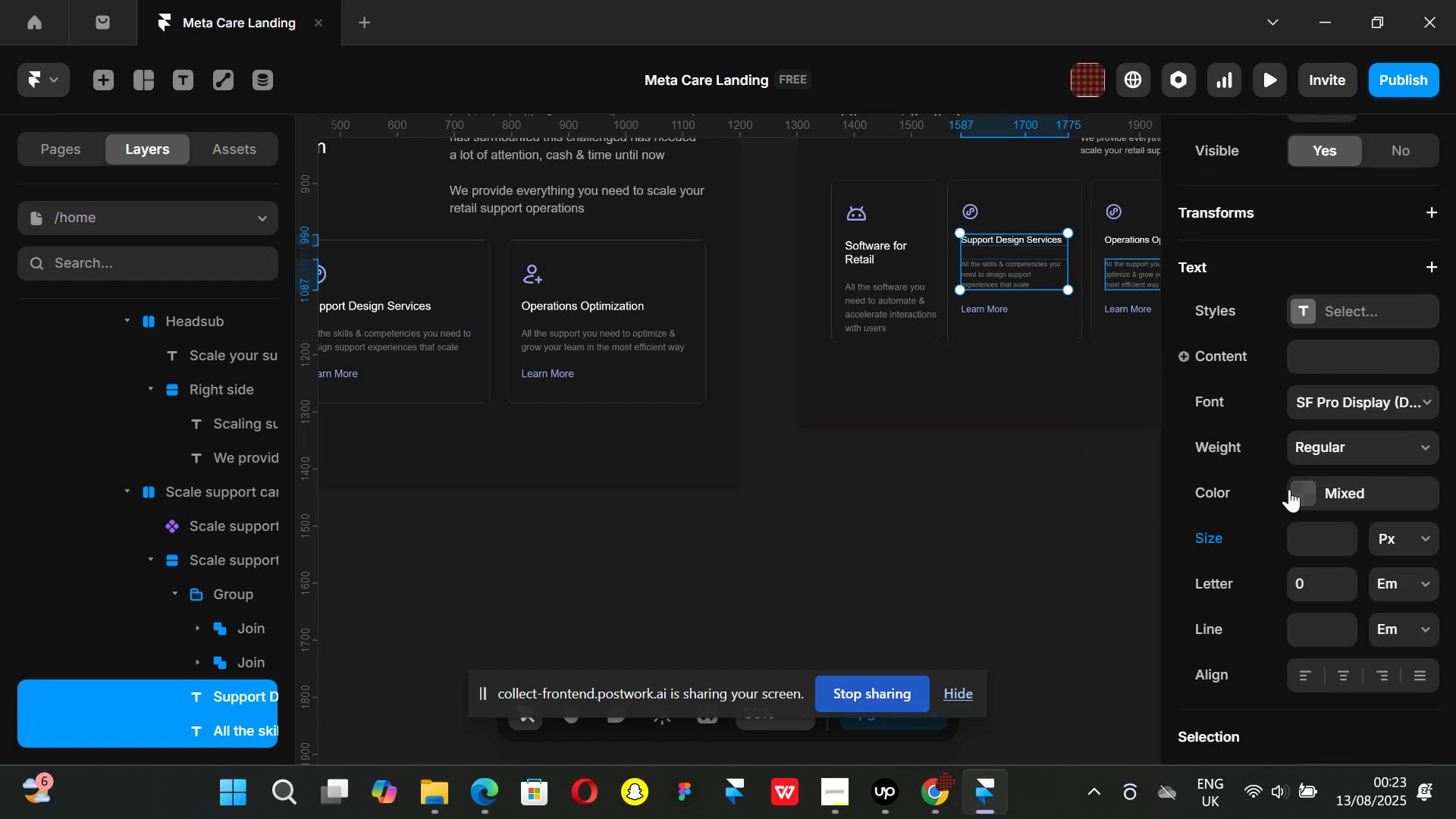 
scroll: coordinate [1310, 497], scroll_direction: up, amount: 3.0
 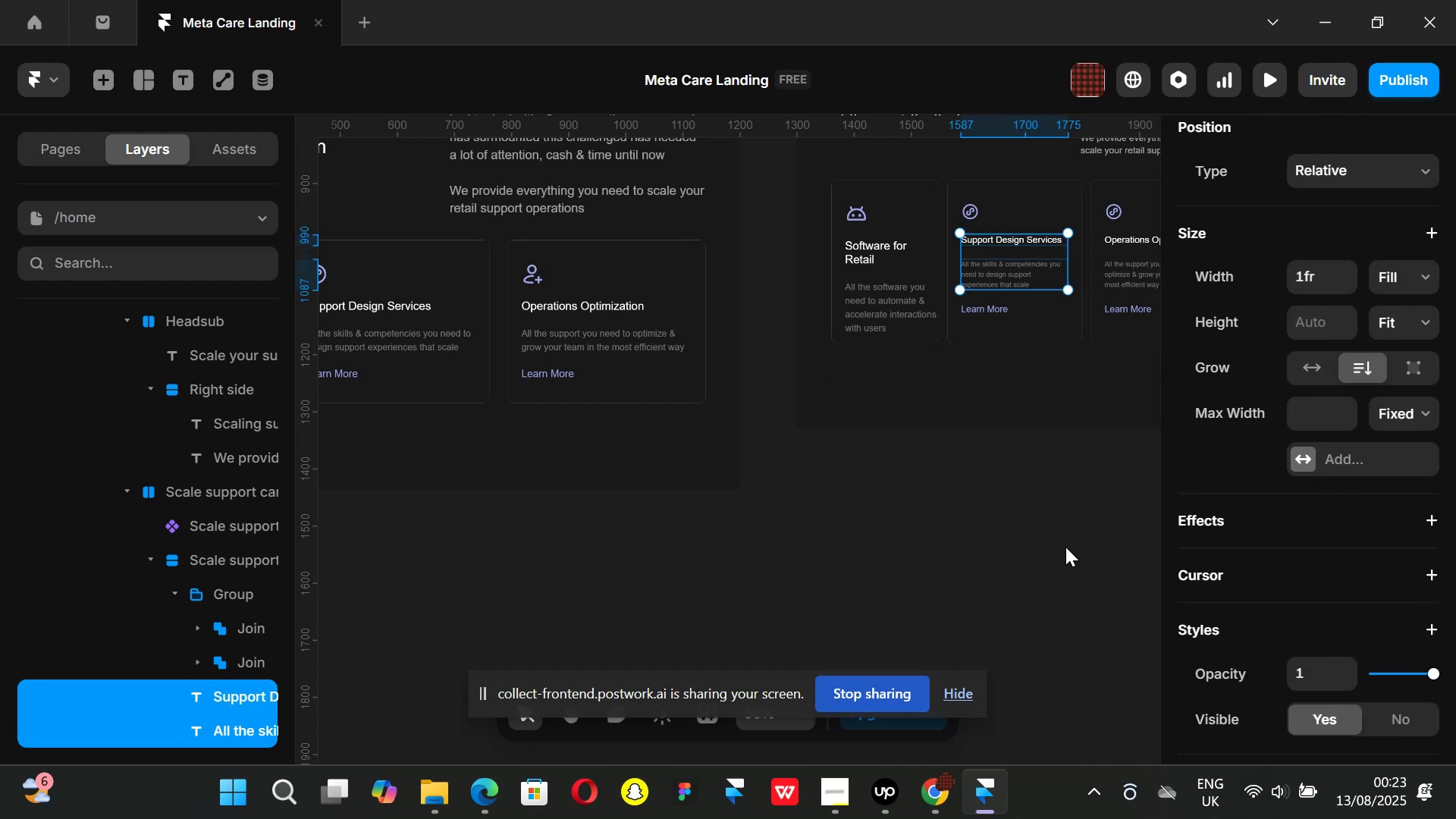 
left_click([1062, 548])
 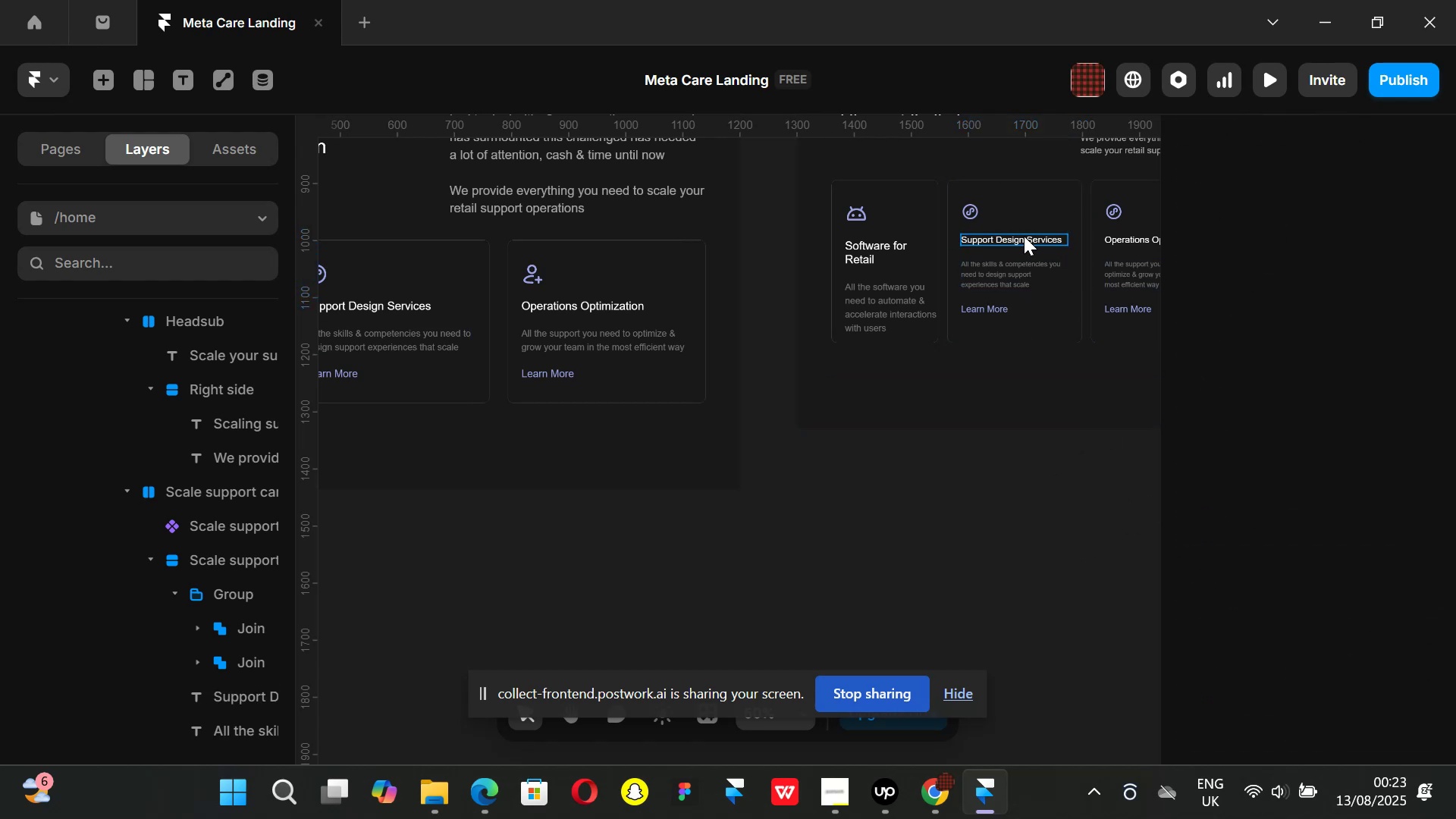 
left_click([1024, 236])
 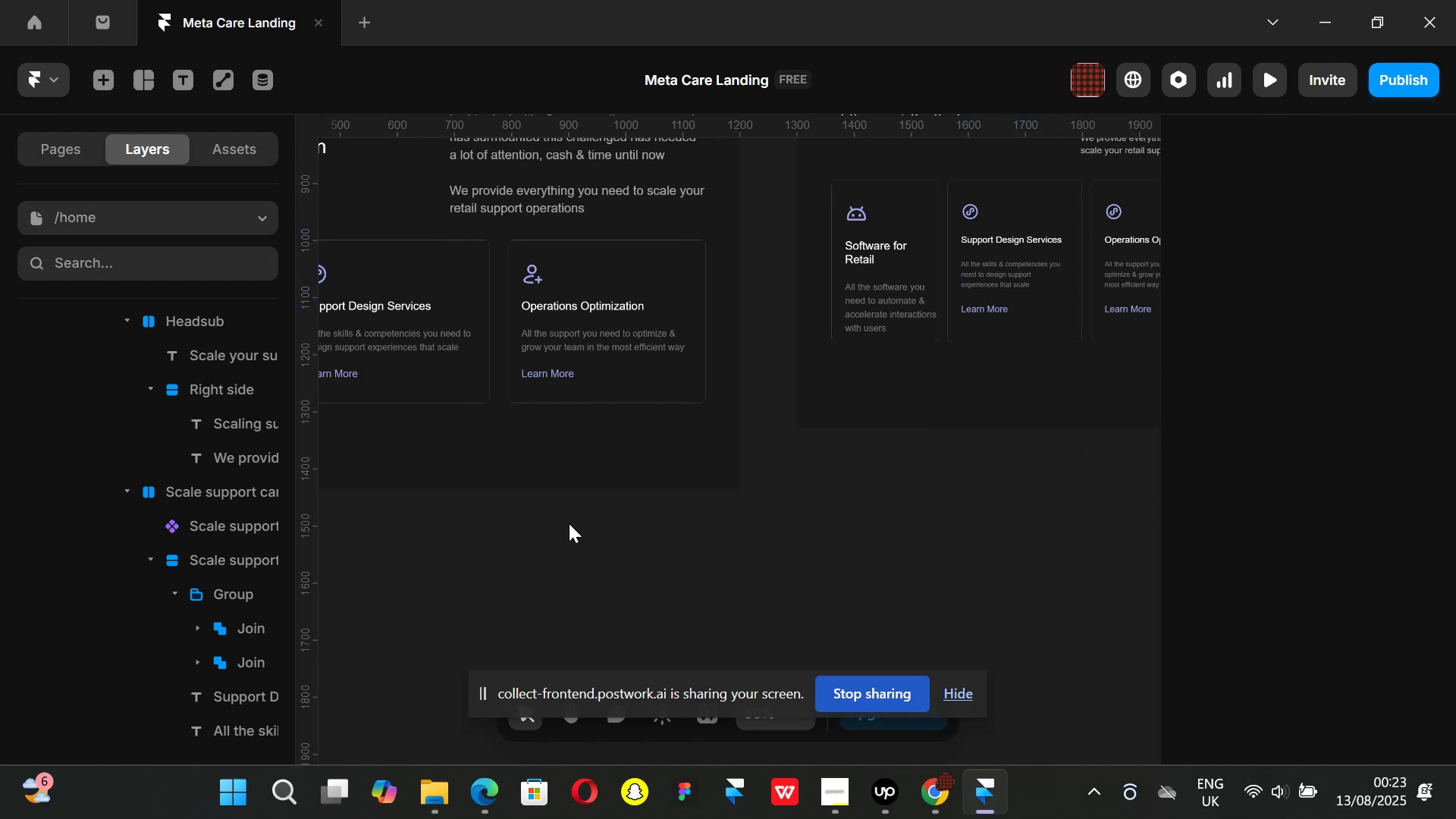 
scroll: coordinate [578, 532], scroll_direction: down, amount: 2.0
 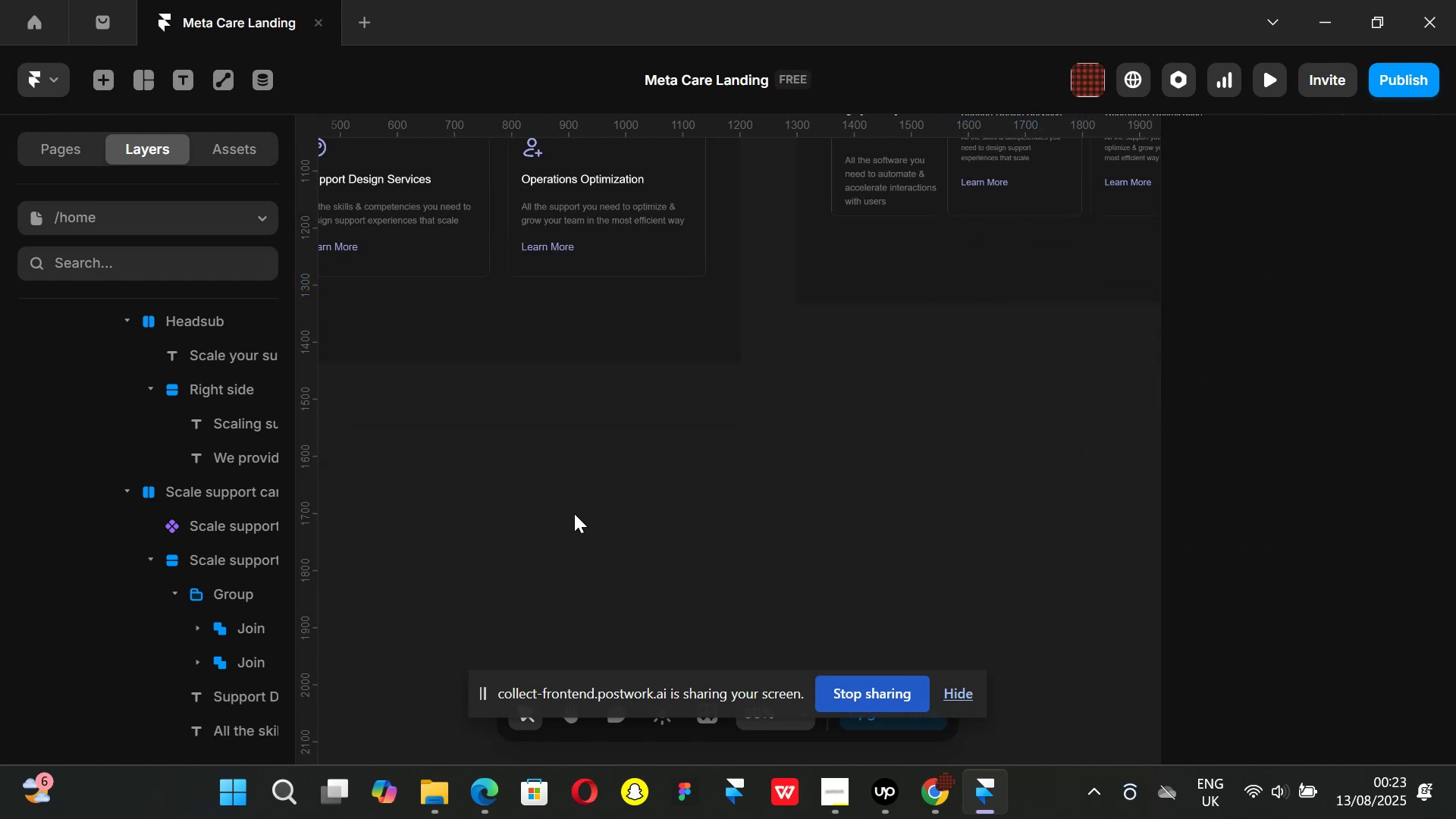 
hold_key(key=ShiftLeft, duration=0.57)
scroll: coordinate [592, 441], scroll_direction: up, amount: 10.0
 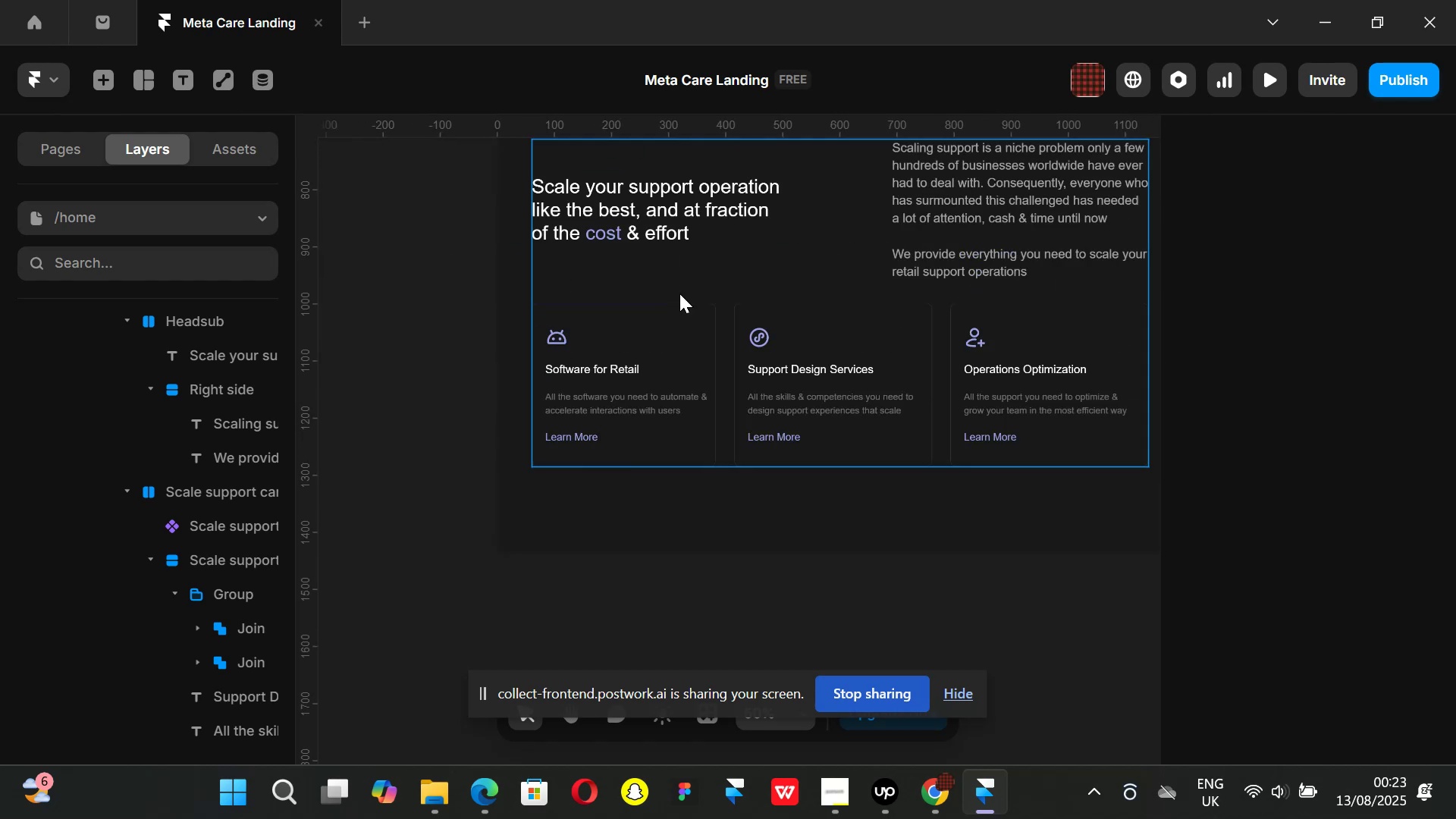 
key(Control+ControlLeft)
 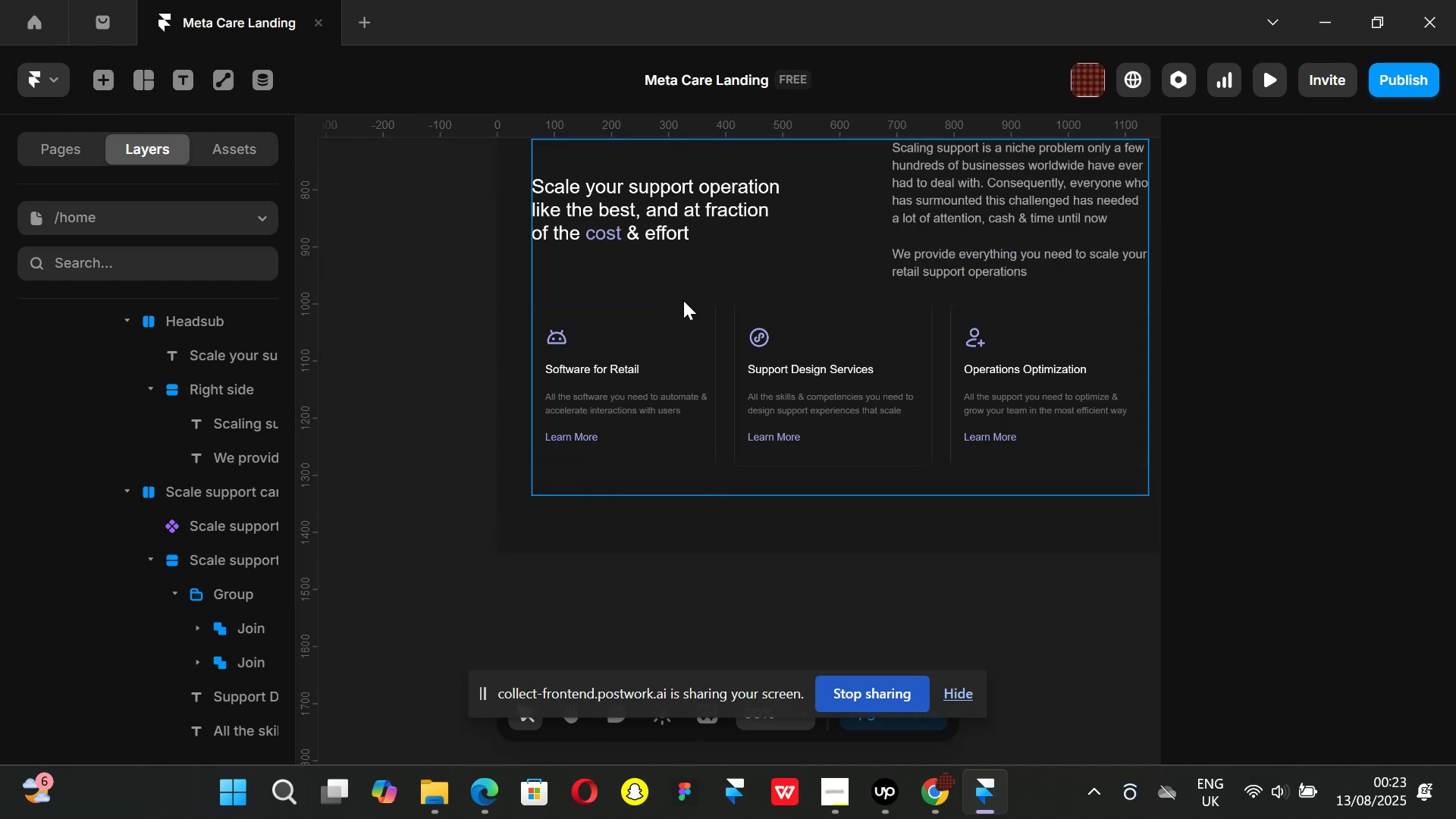 
key(Control+Z)
 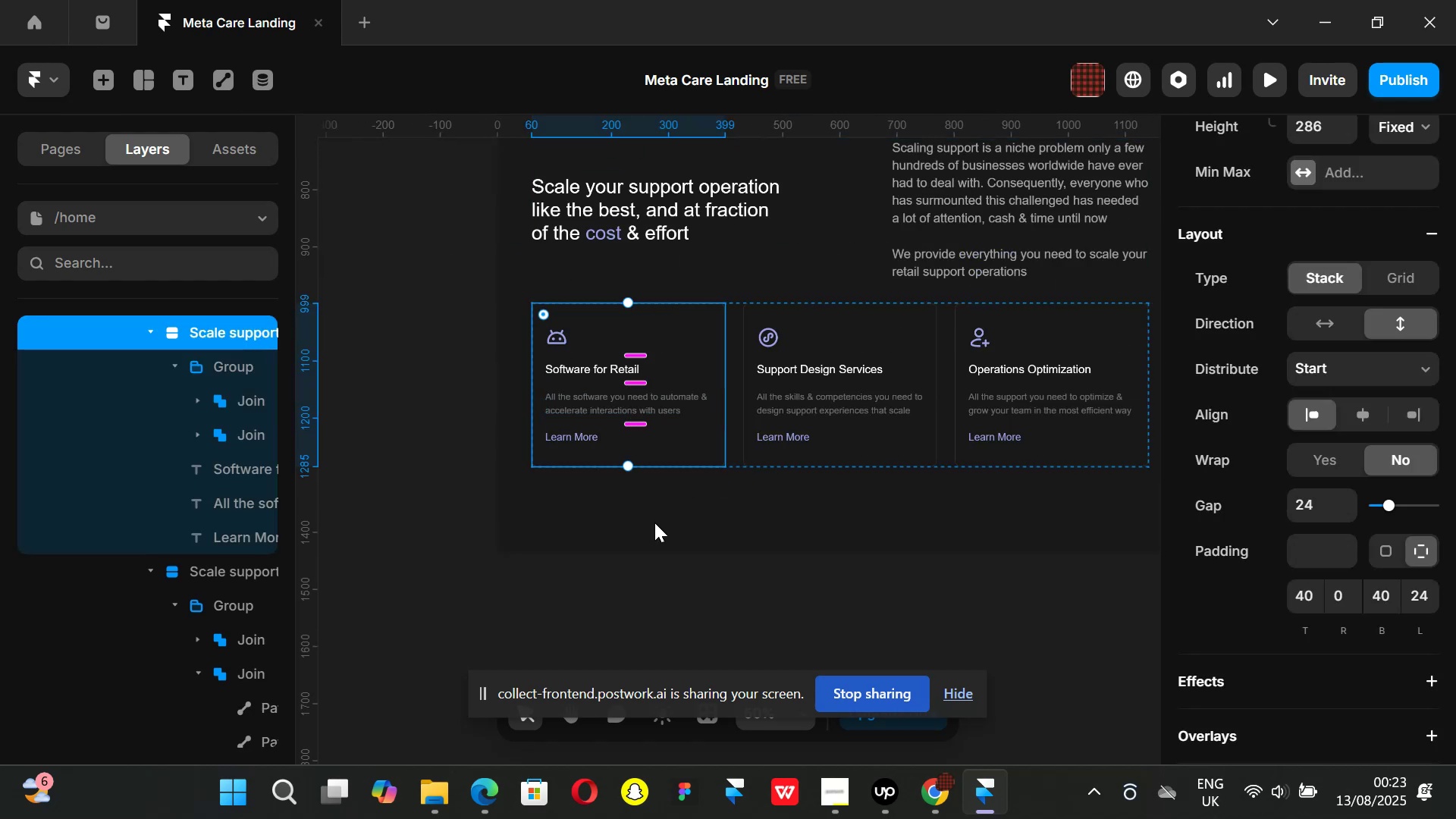 
left_click([593, 628])
 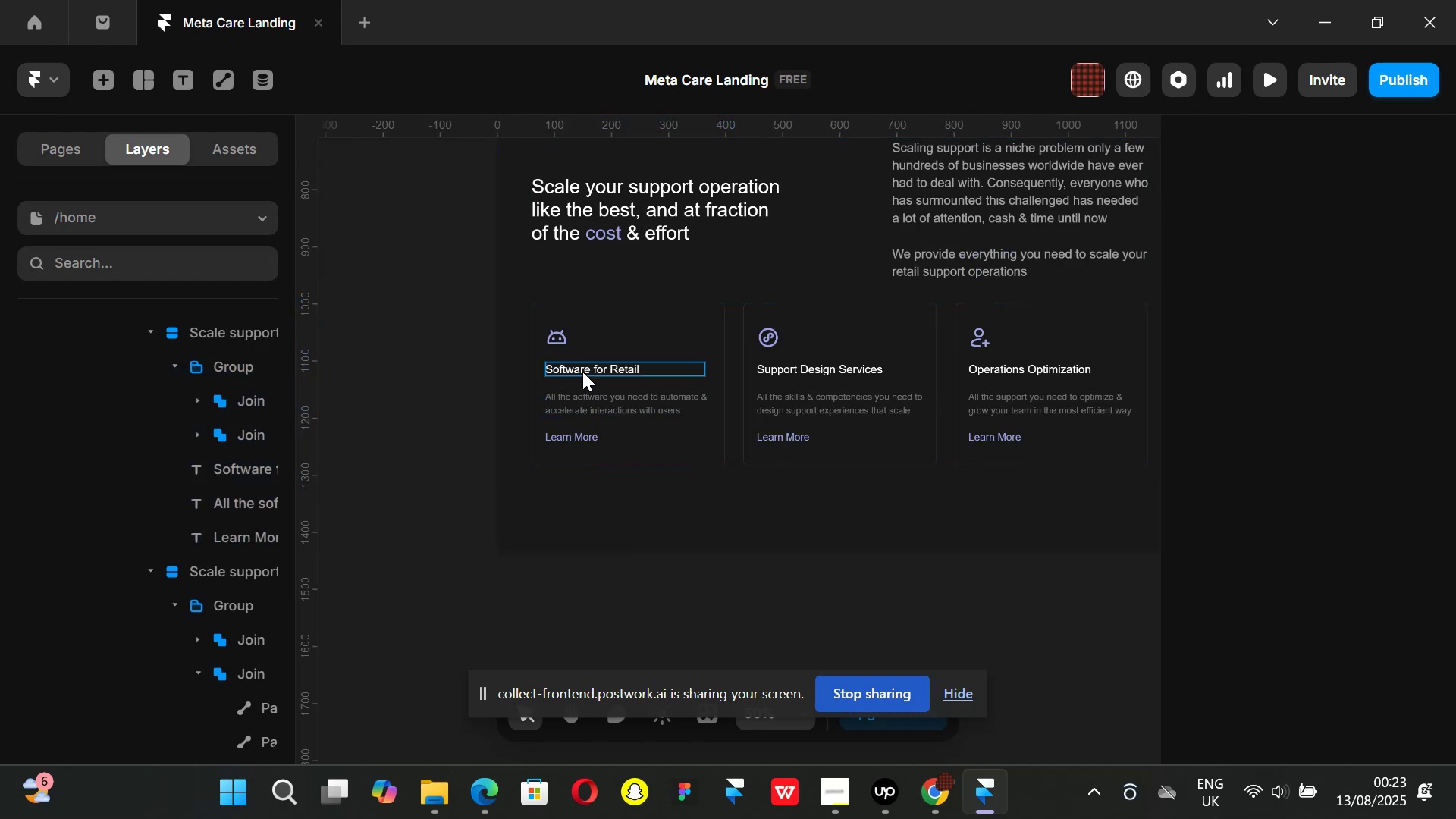 
left_click([582, 372])
 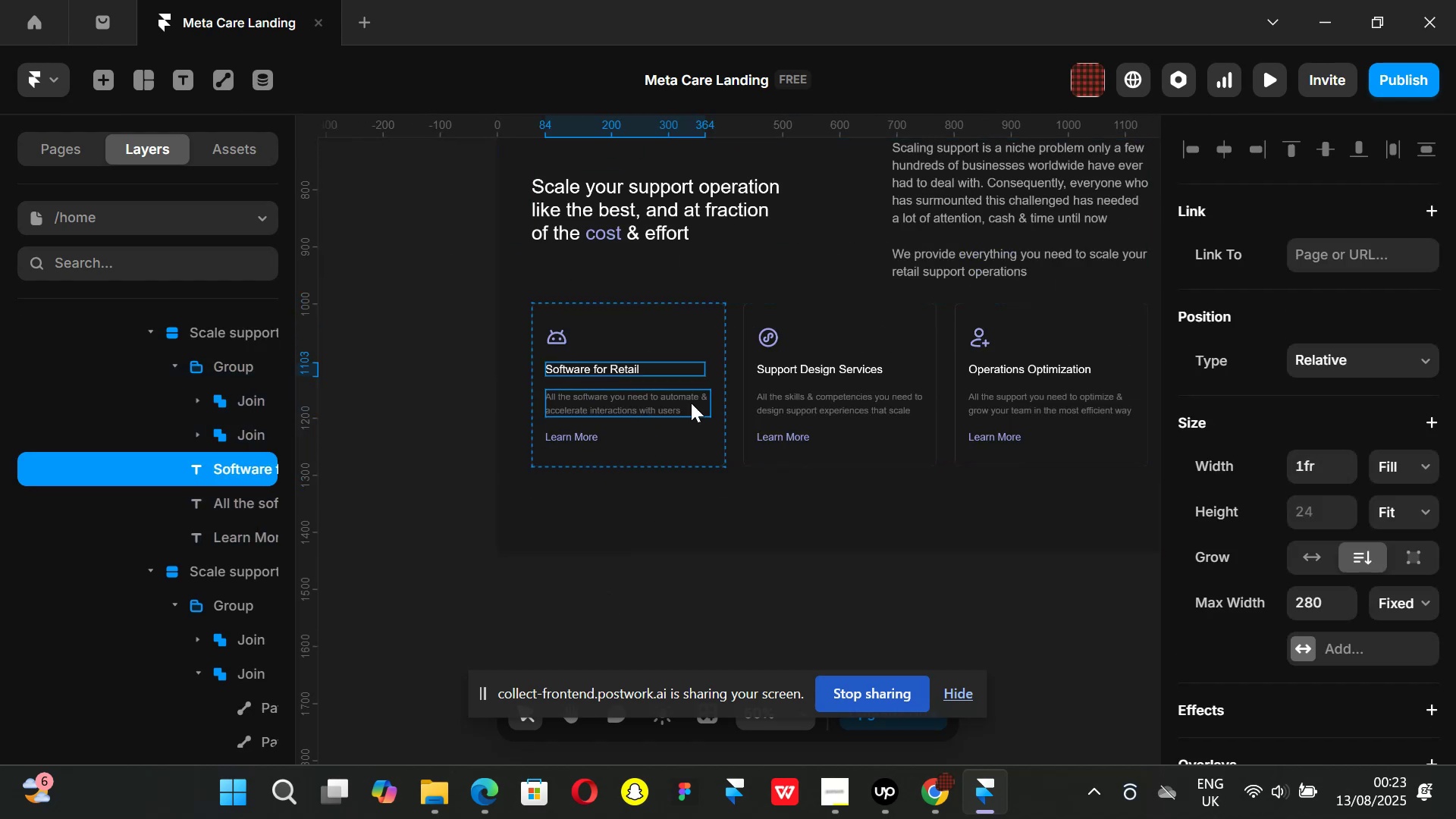 
hold_key(key=ShiftLeft, duration=1.51)
left_click([848, 367])
 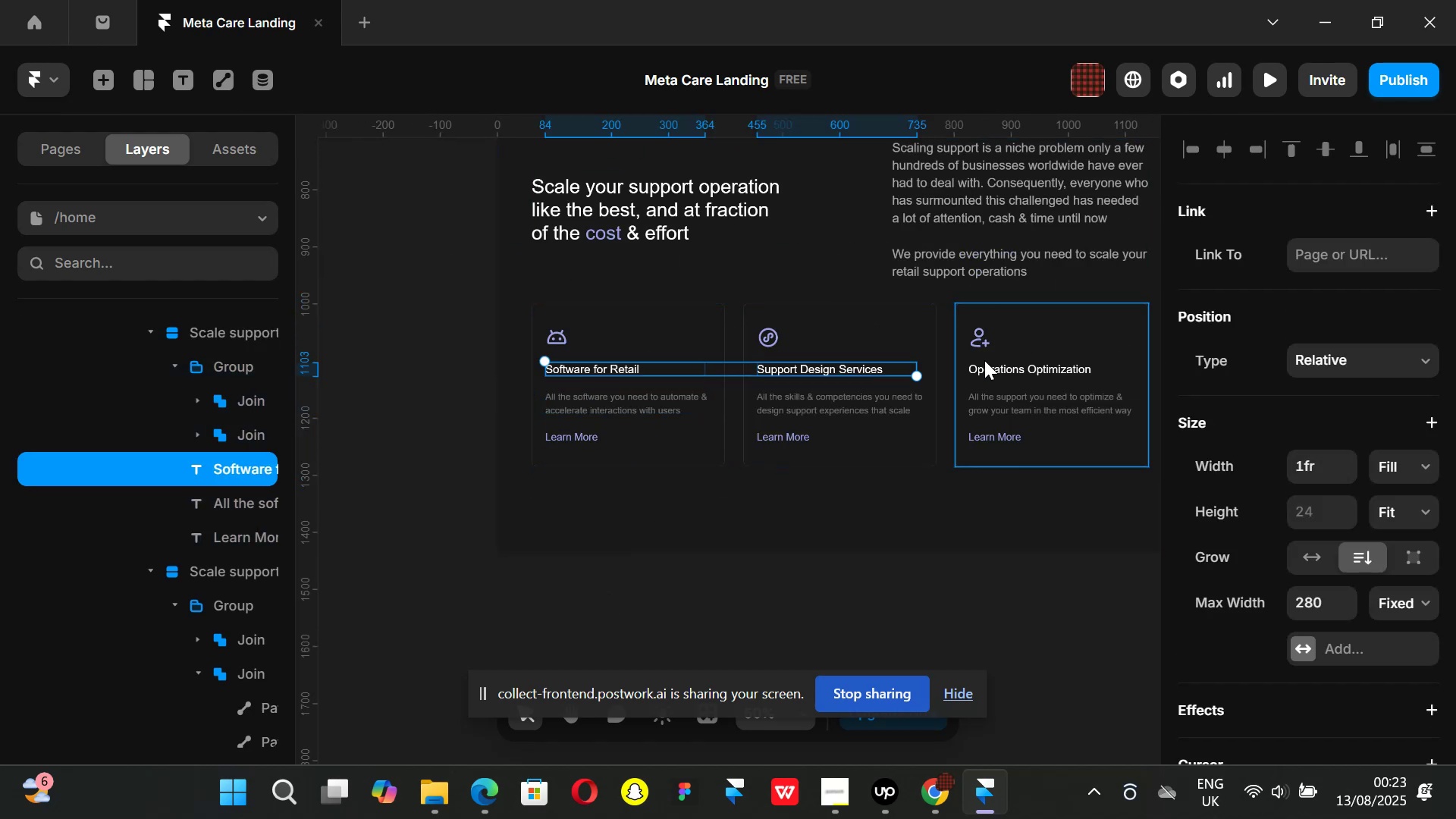 
left_click([984, 360])
 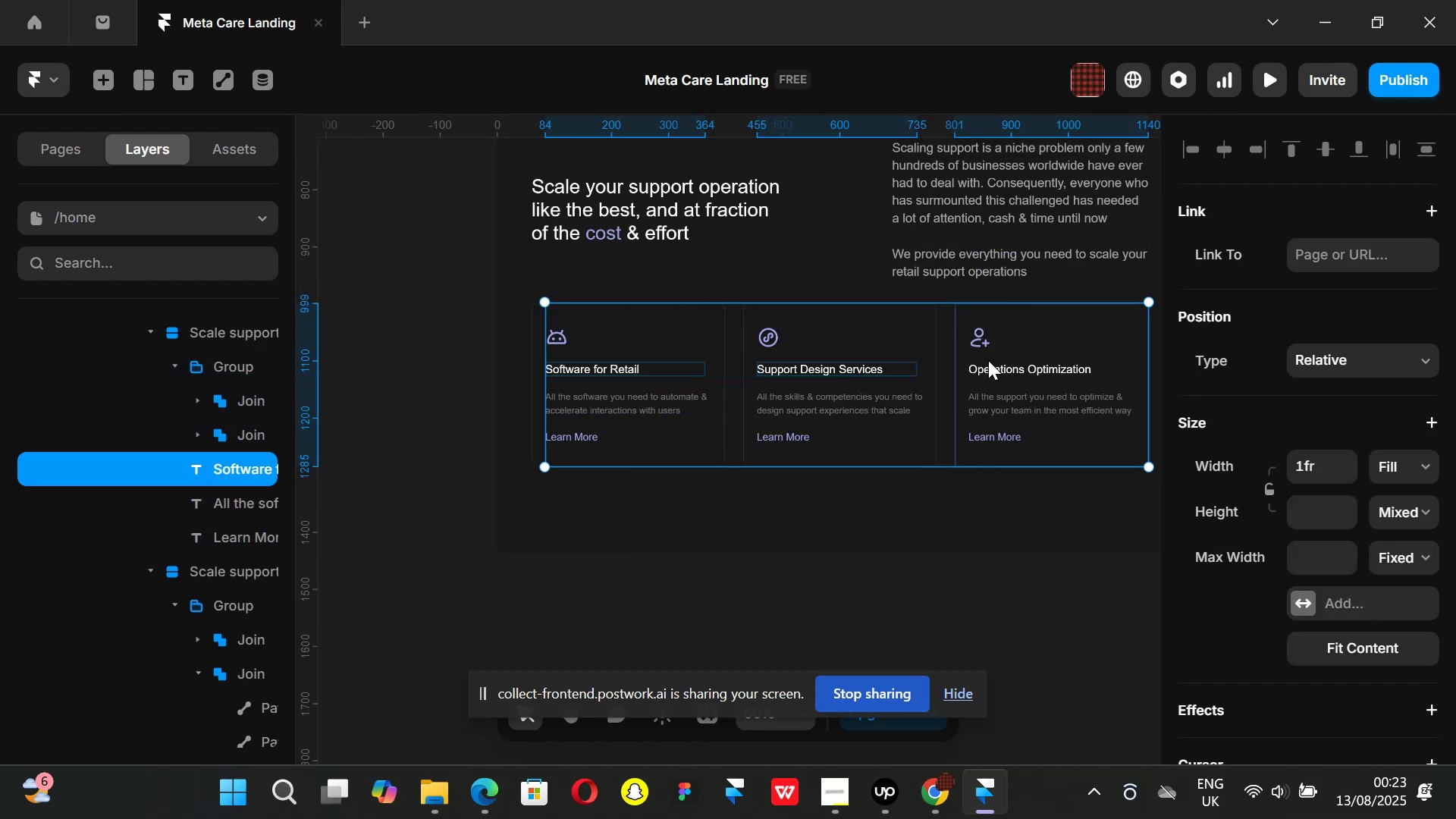 
hold_key(key=ShiftLeft, duration=0.33)
 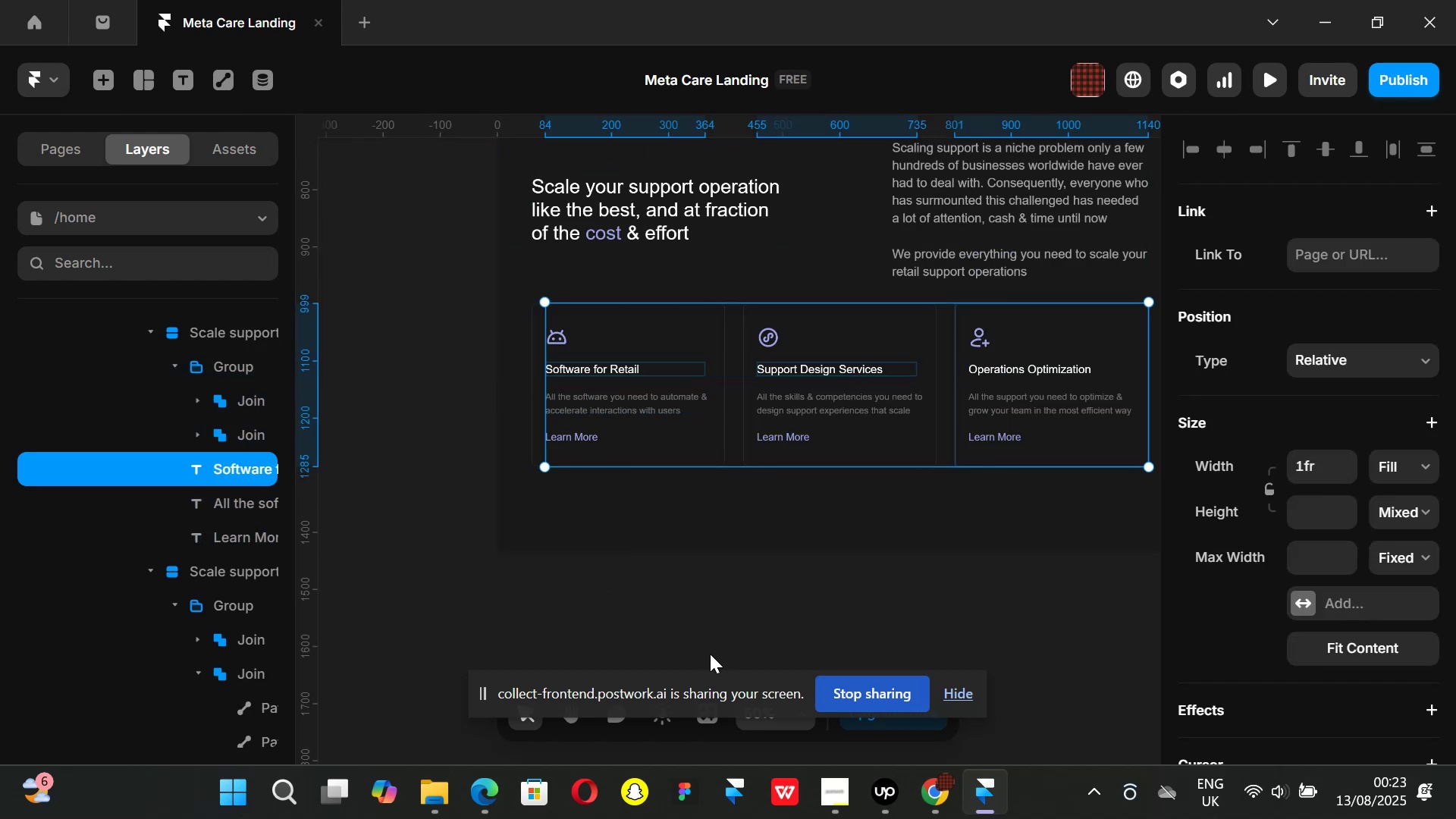 
left_click_drag(start_coordinate=[708, 655], to_coordinate=[708, 646])
 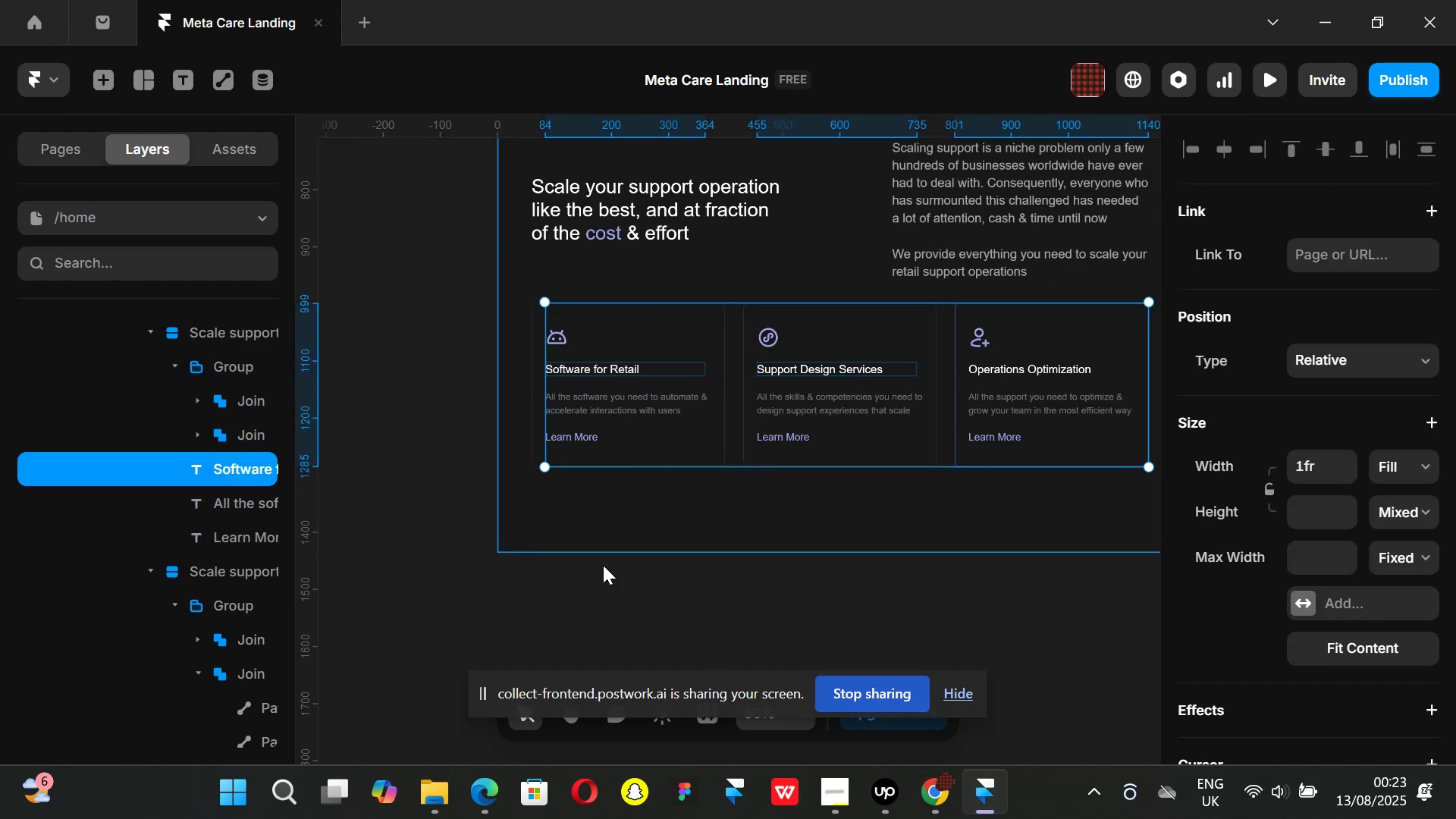 
left_click([596, 613])
 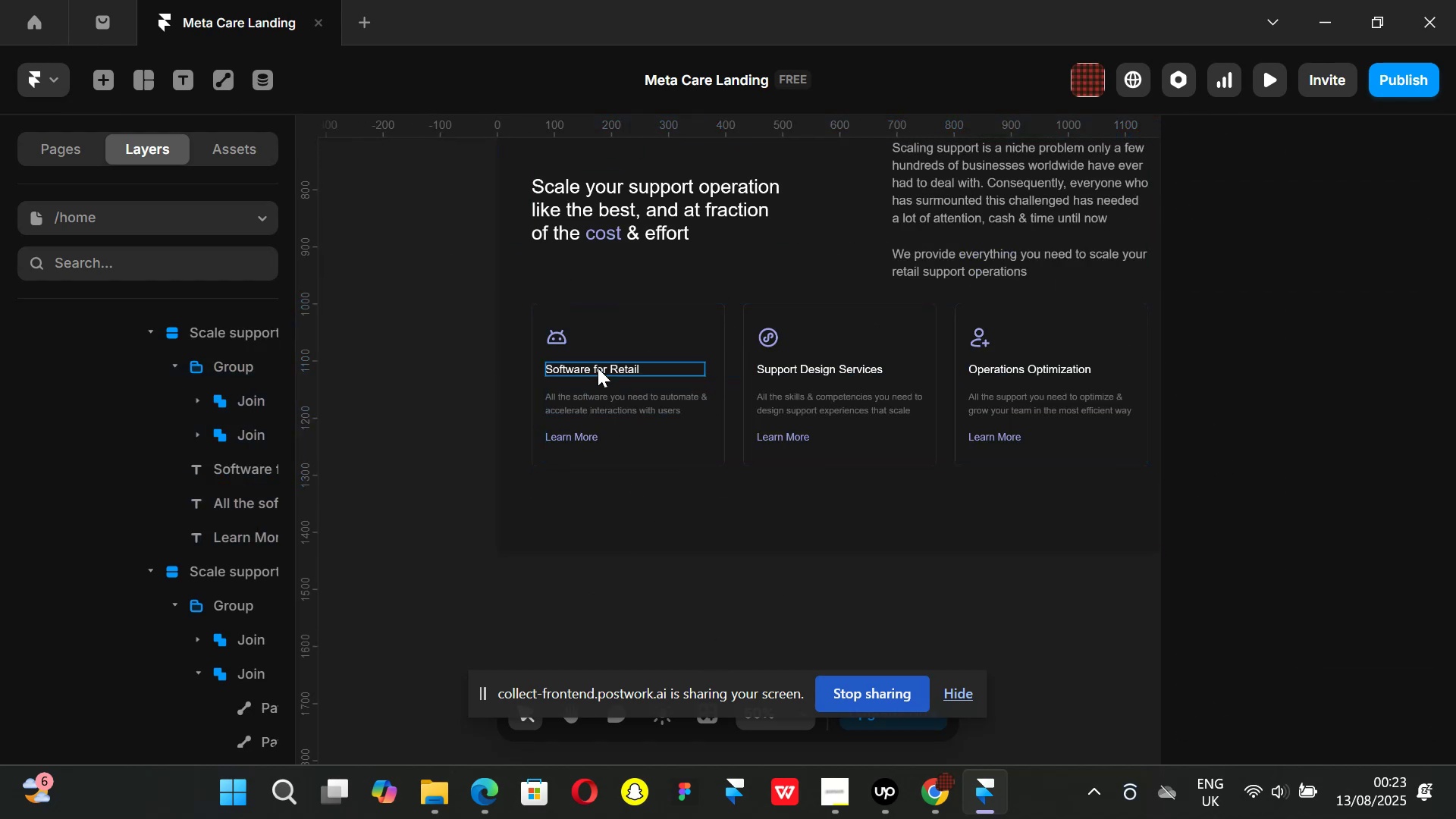 
left_click([598, 368])
 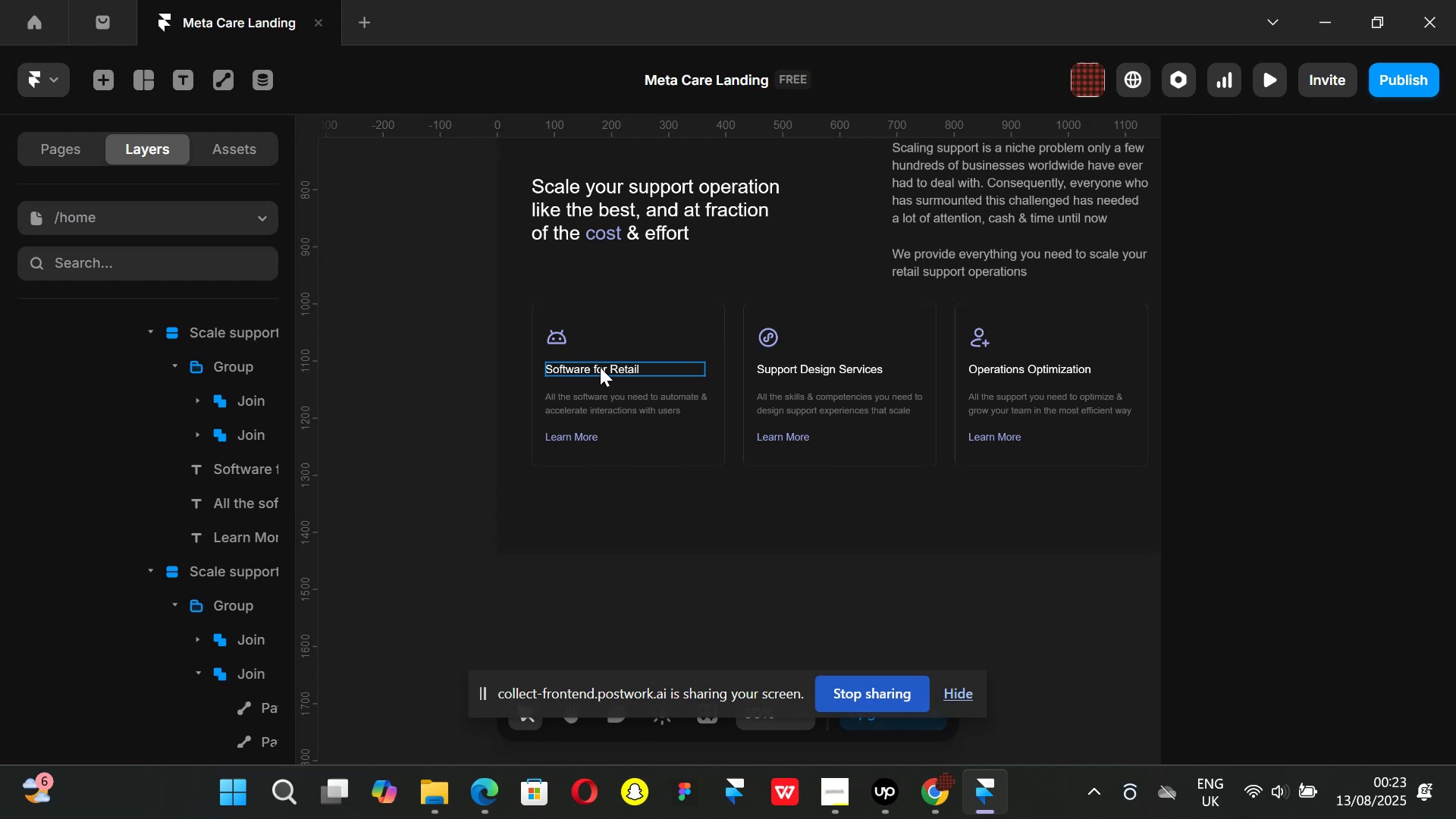 
hold_key(key=ShiftLeft, duration=1.31)
left_click_drag(start_coordinate=[1000, 367], to_coordinate=[1005, 367])
 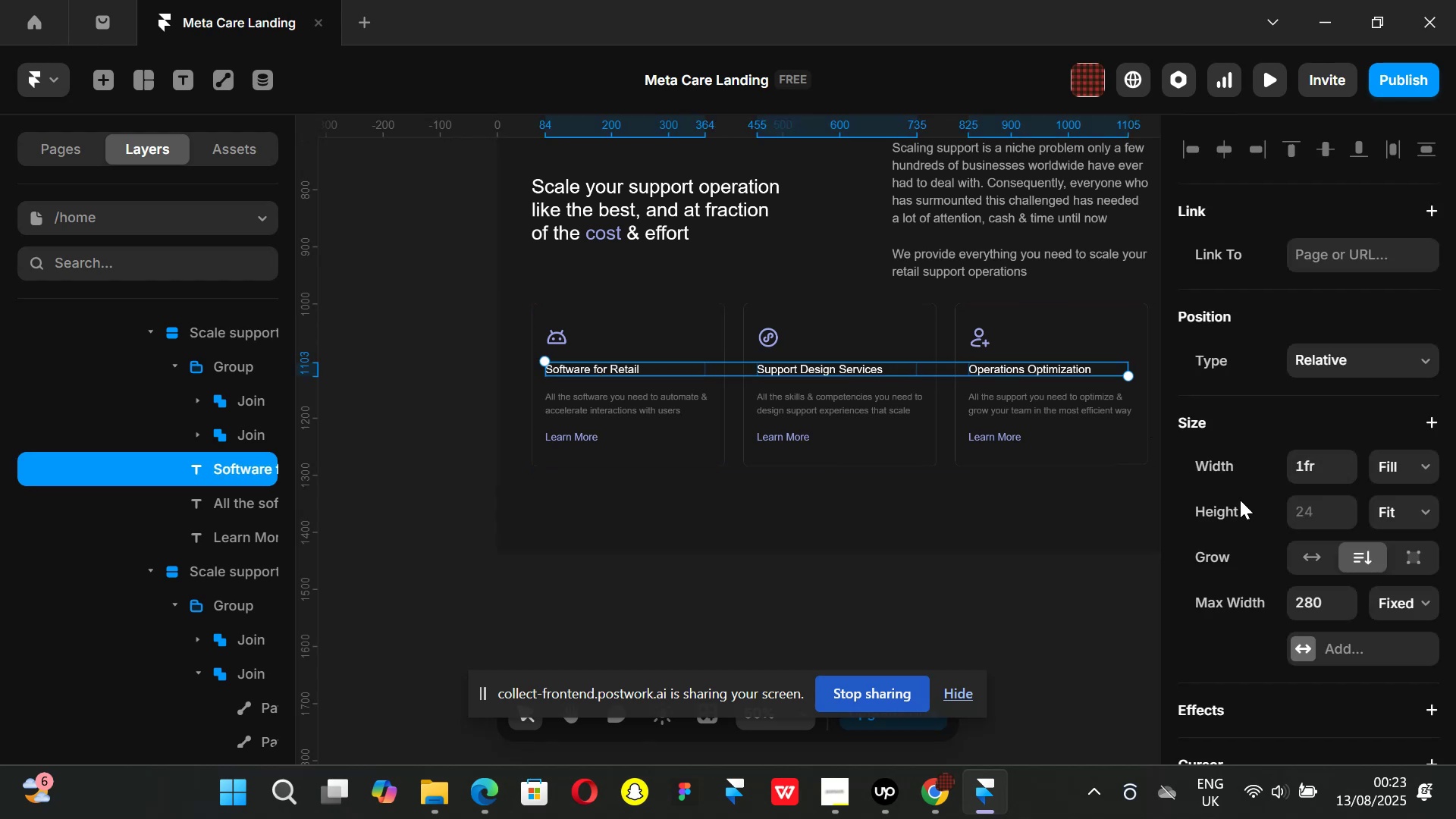 
scroll: coordinate [1294, 538], scroll_direction: down, amount: 2.0
 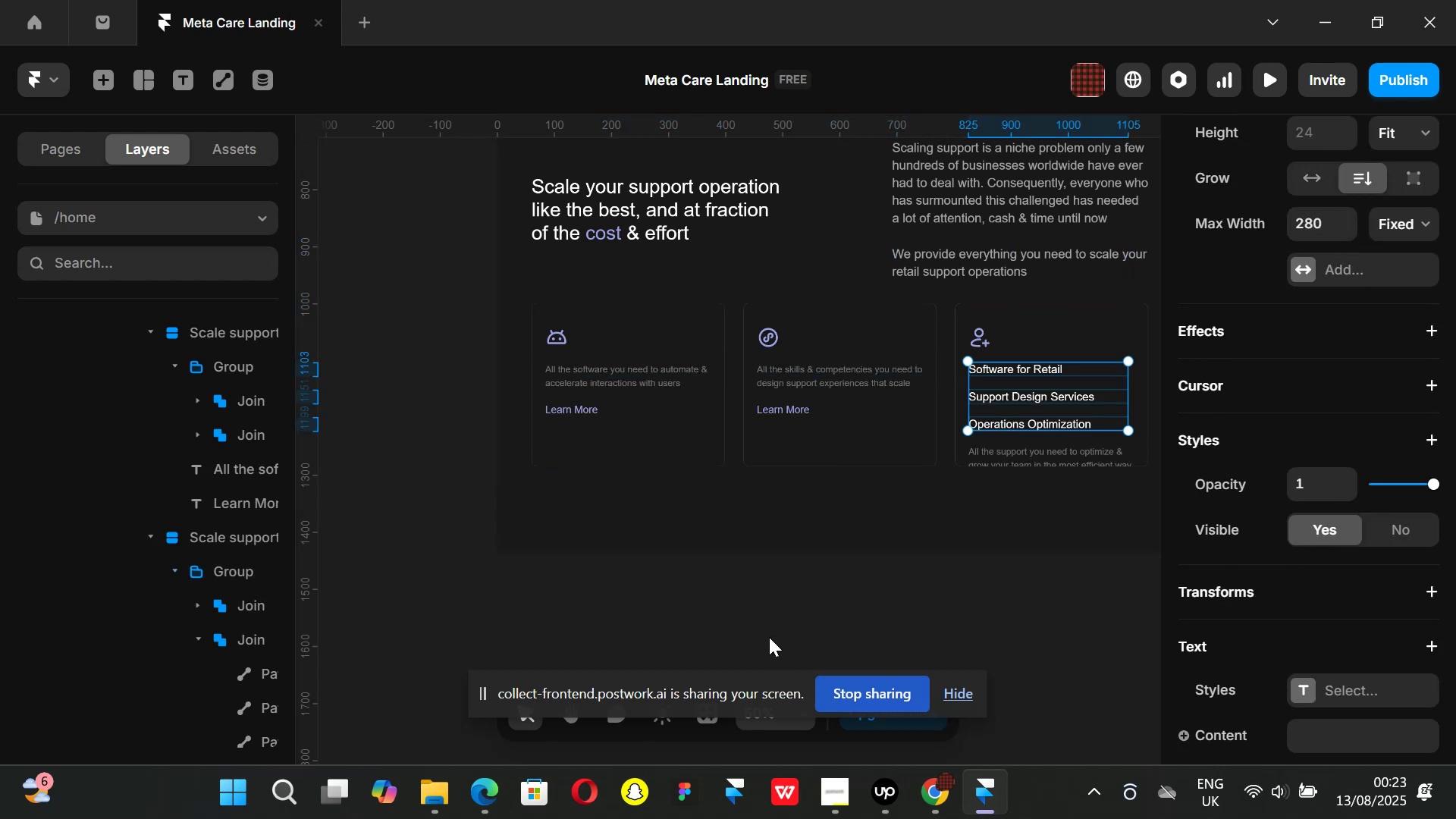 
key(Control+ControlLeft)
 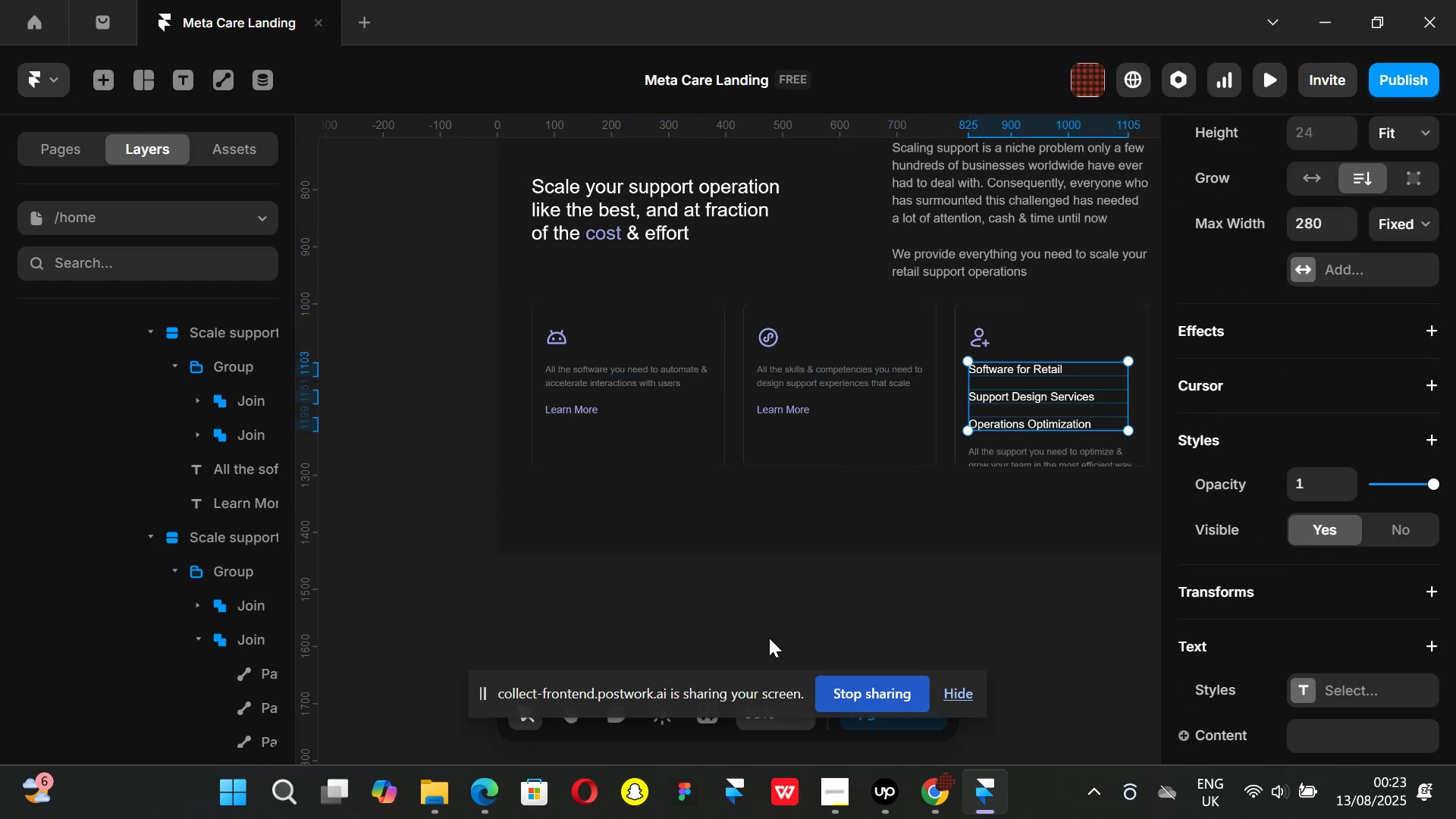 
key(Control+Z)
 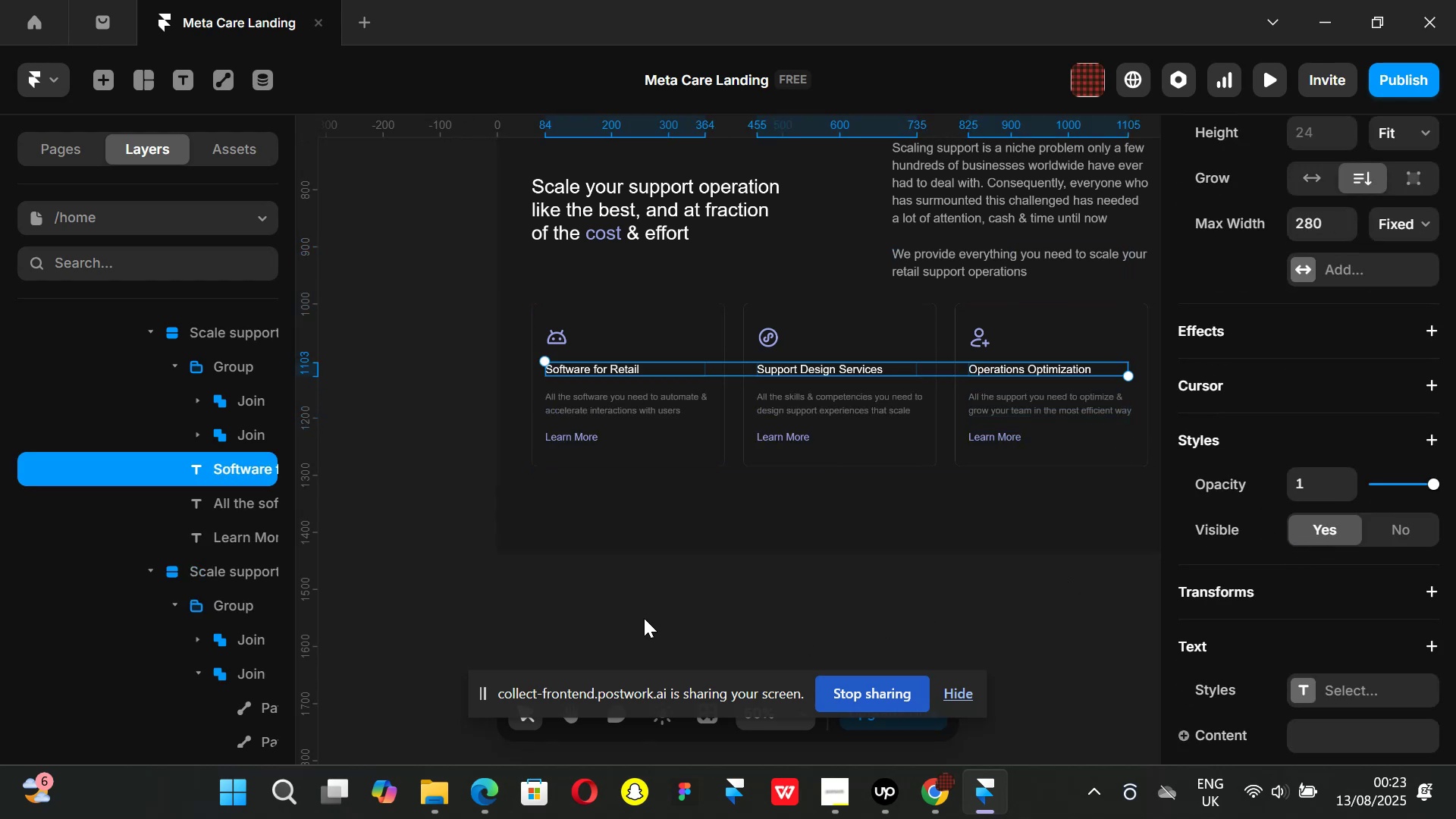 
left_click([644, 618])
 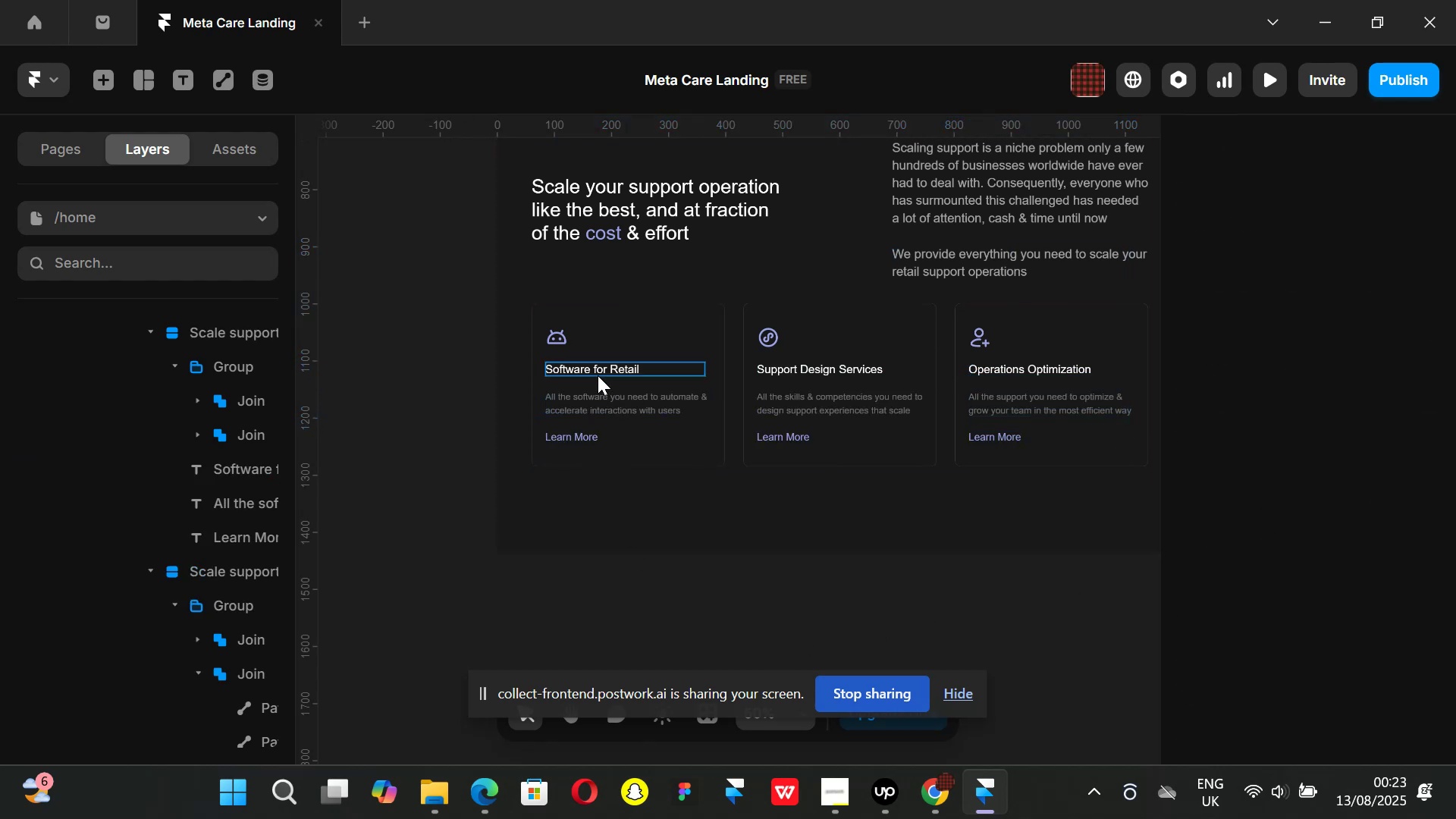 
left_click([598, 375])
 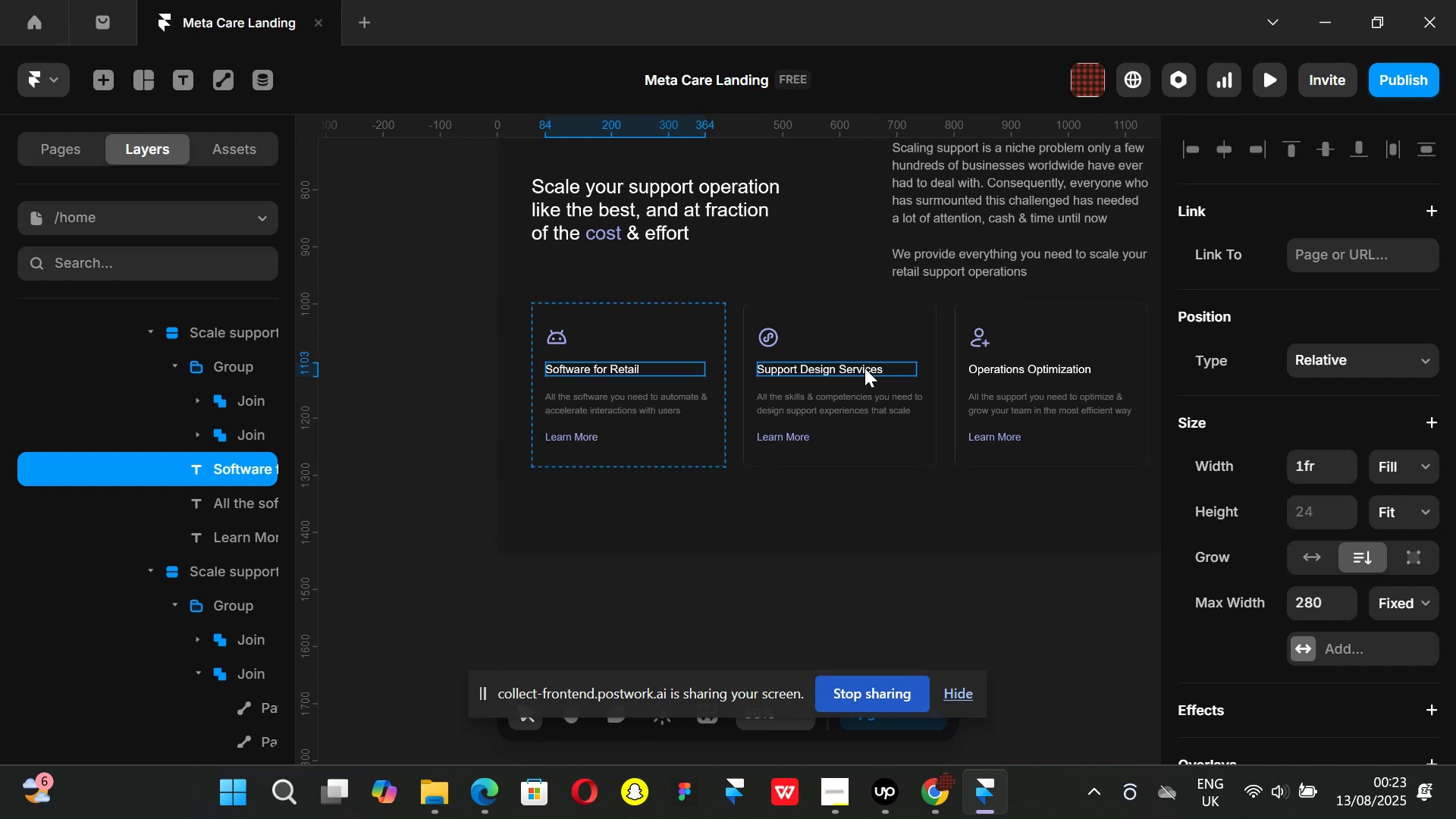 
hold_key(key=ShiftLeft, duration=1.31)
left_click([864, 368])
 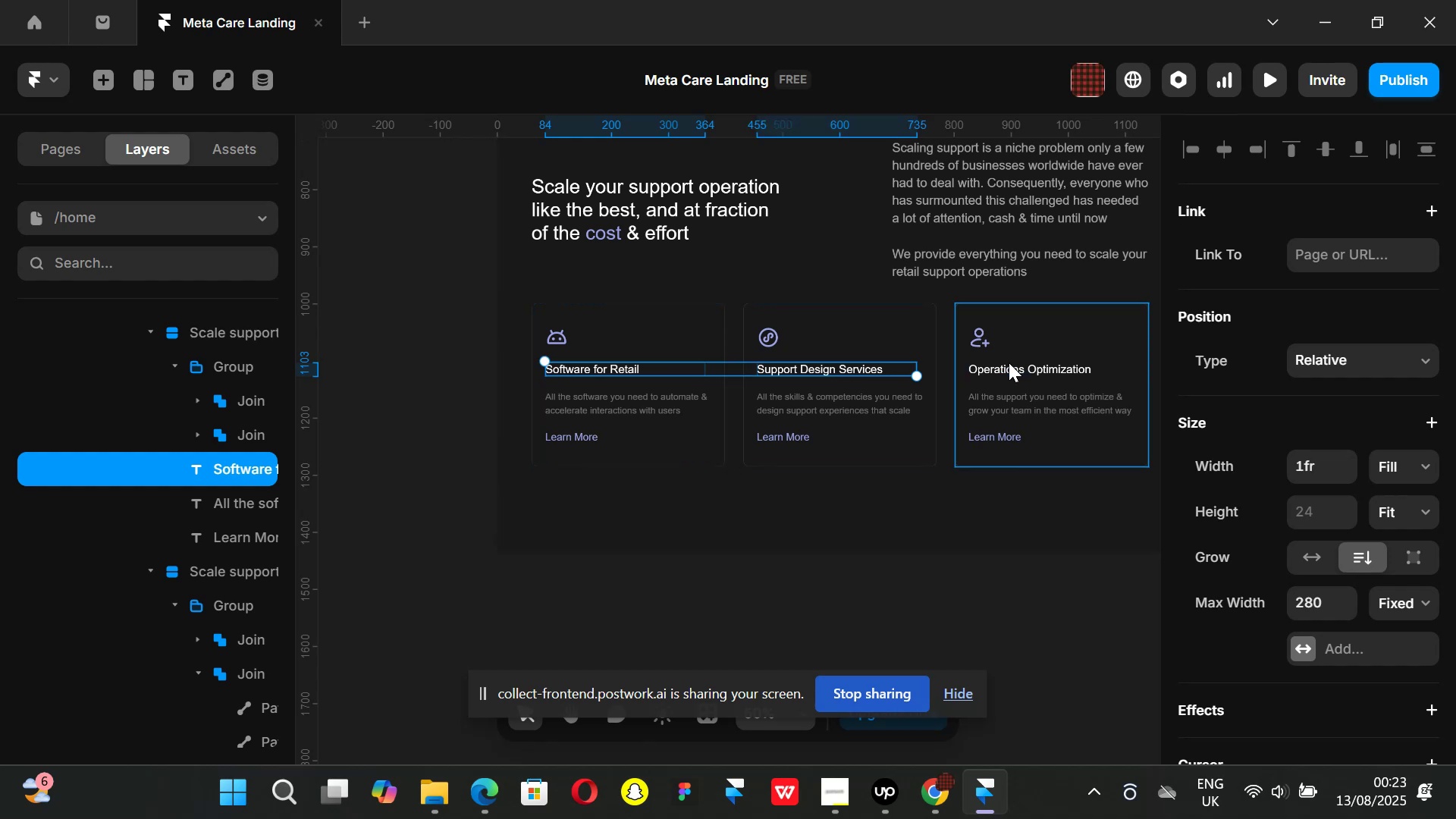 
left_click([1009, 362])
 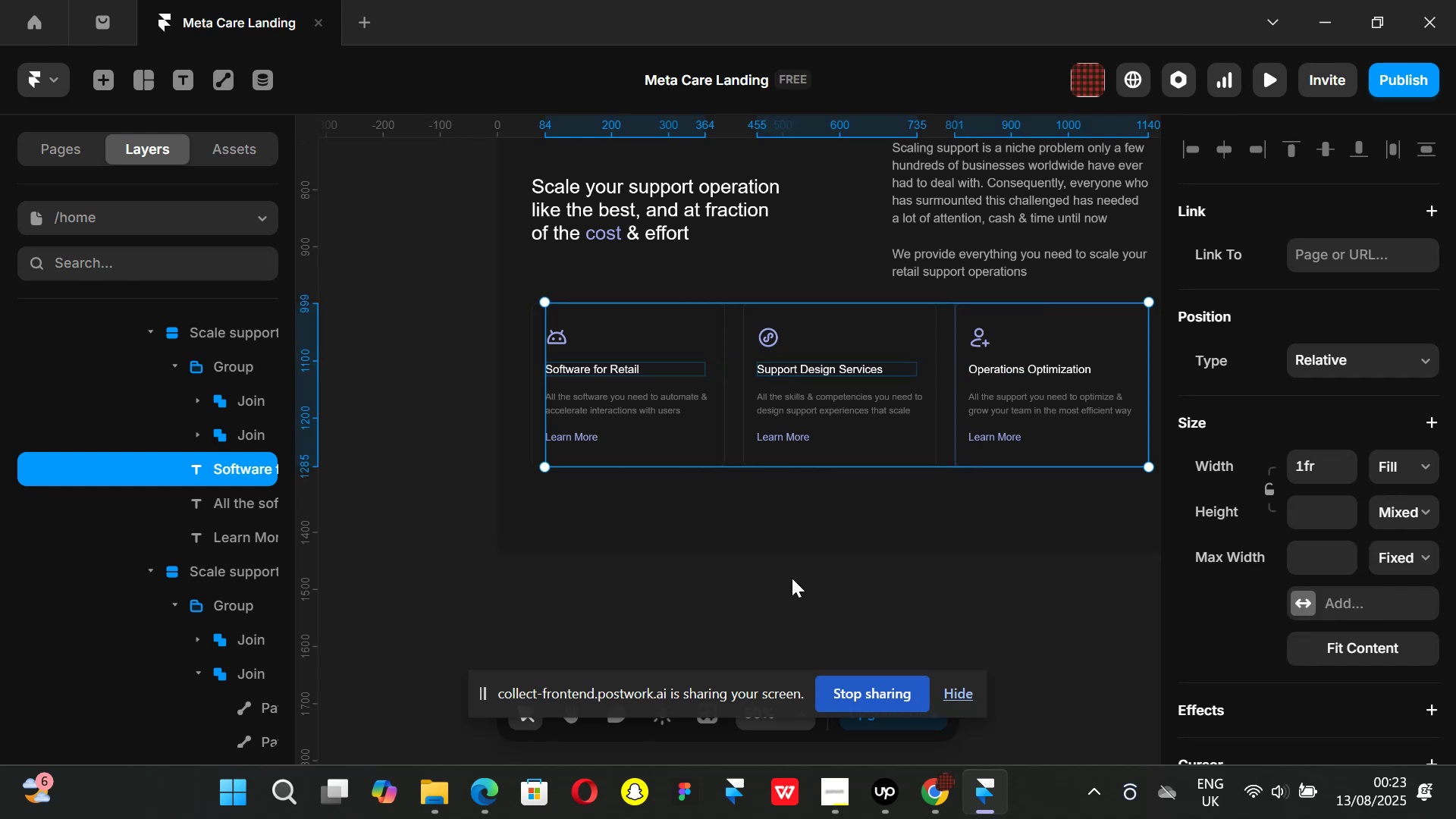 
left_click([790, 579])
 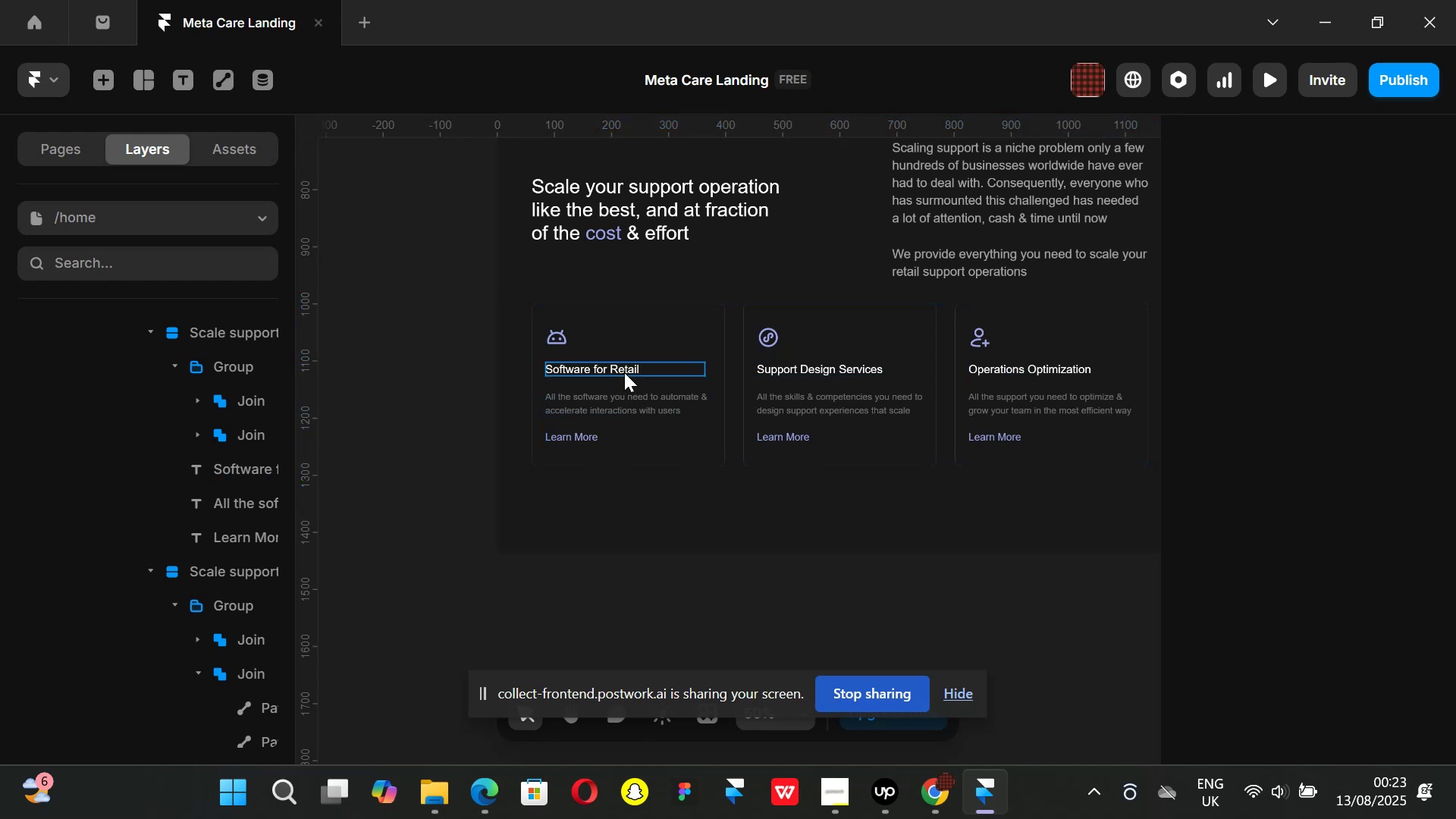 
left_click([622, 370])
 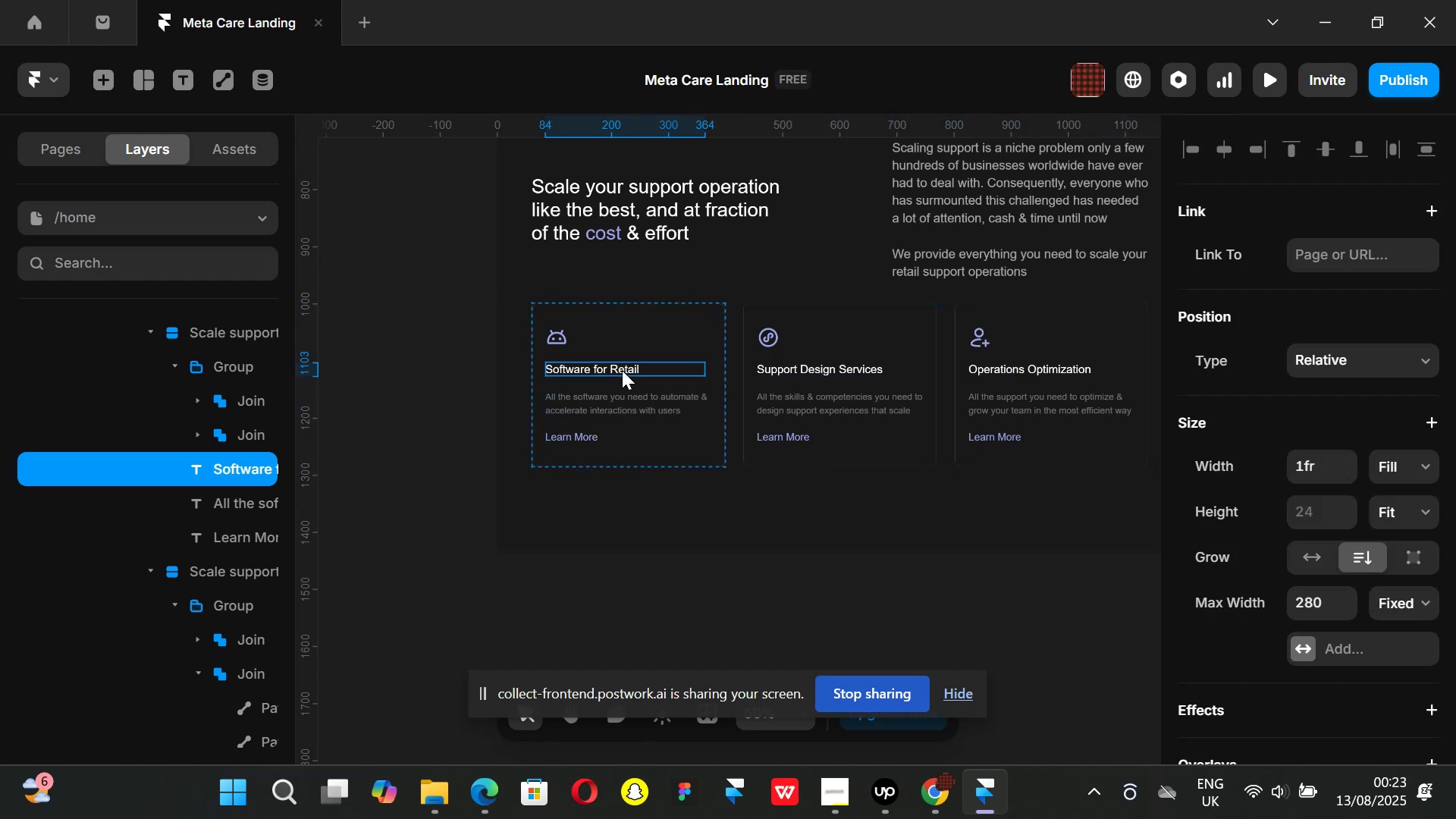 
hold_key(key=ShiftLeft, duration=1.43)
left_click([811, 368])
 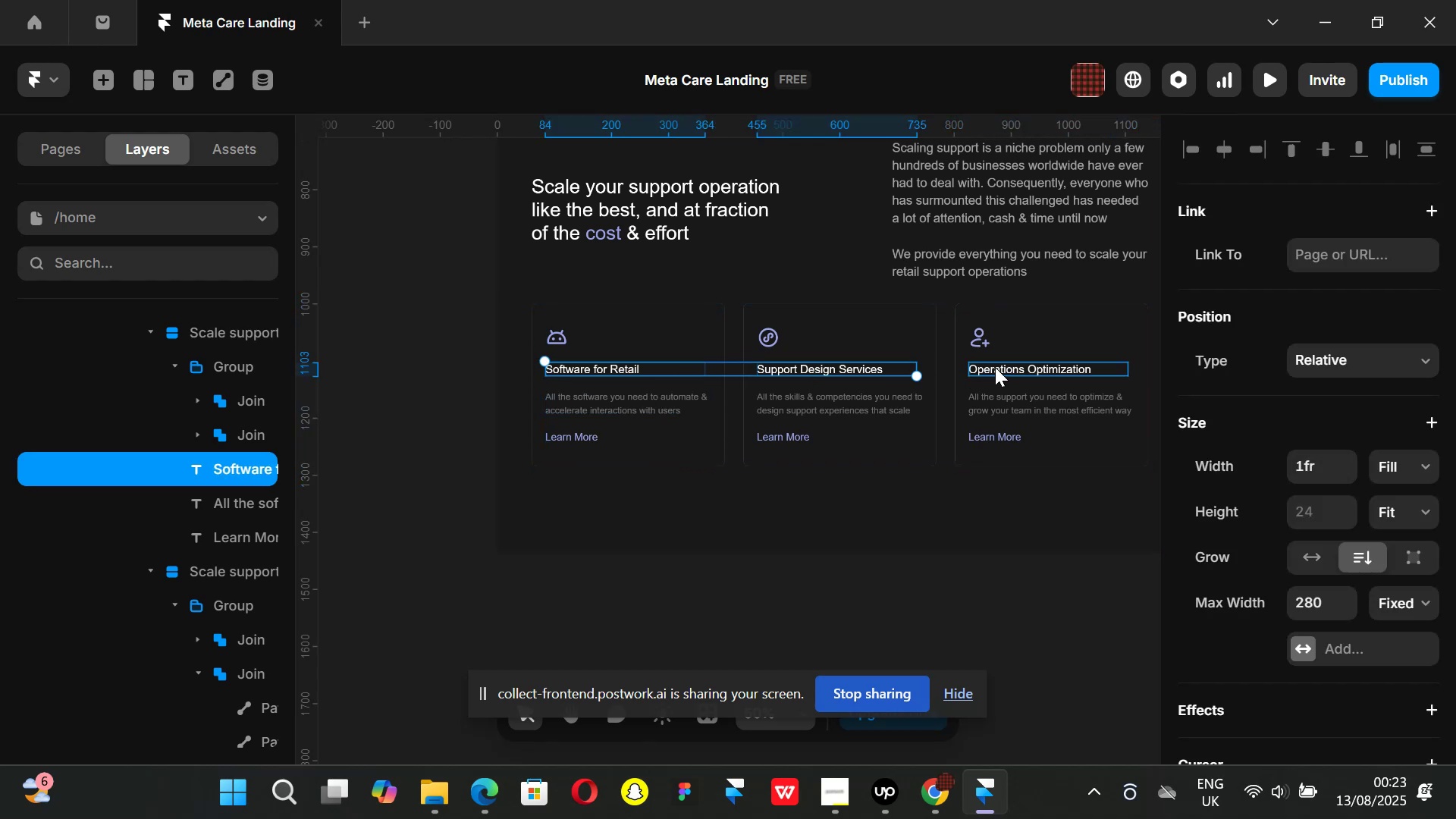 
left_click([995, 367])
 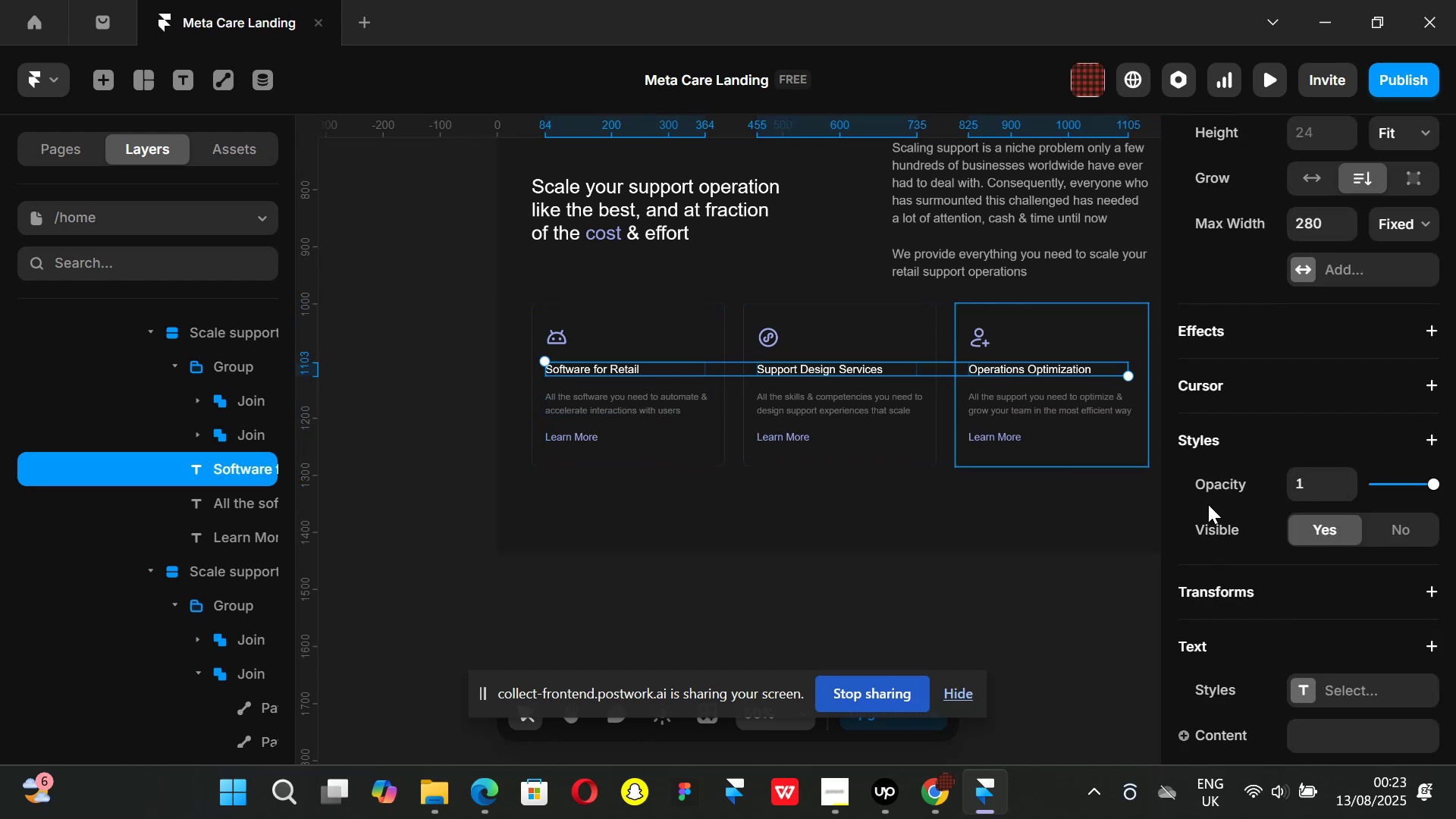 
scroll: coordinate [1291, 570], scroll_direction: down, amount: 3.0
 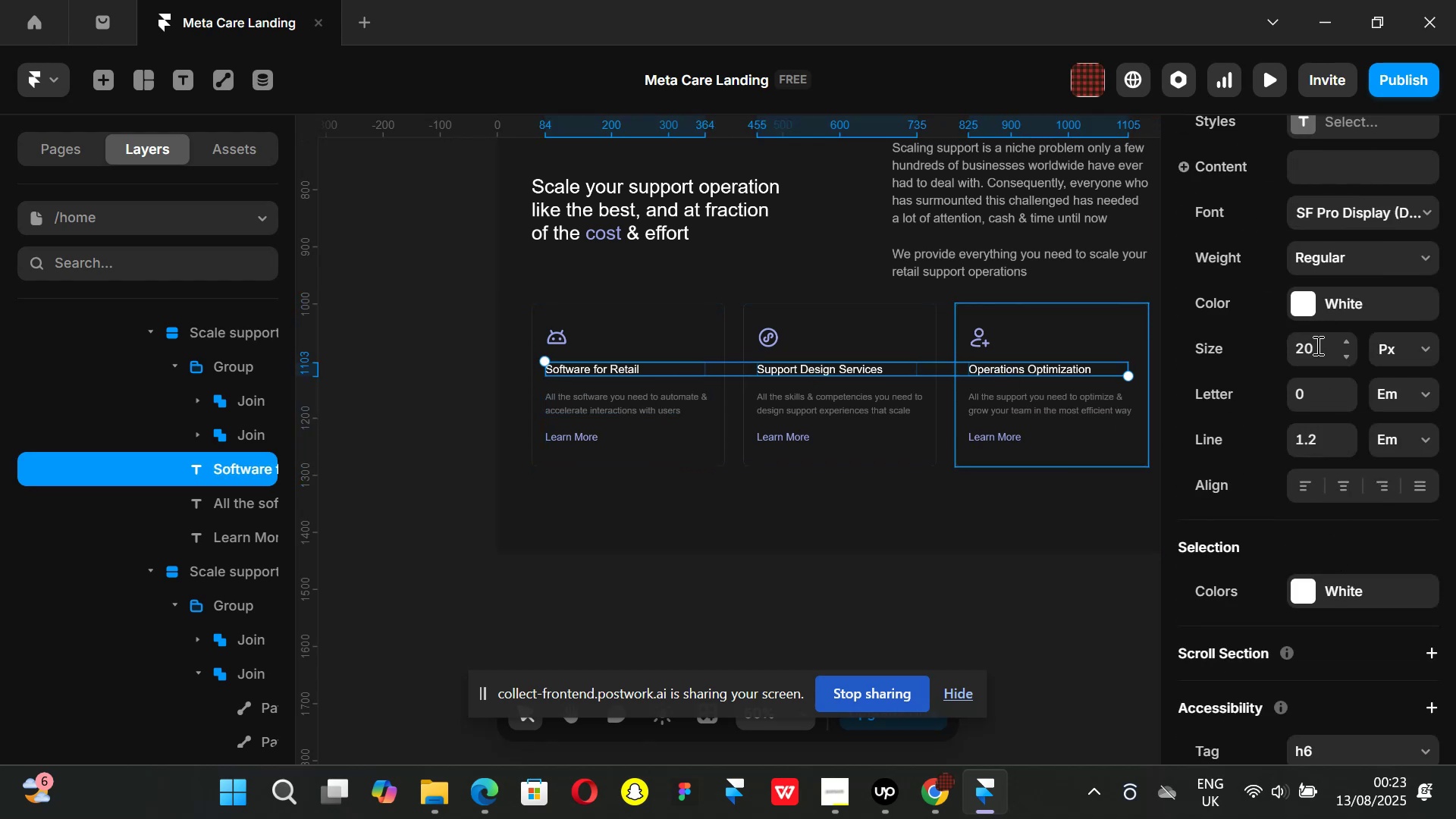 
left_click([1316, 345])
 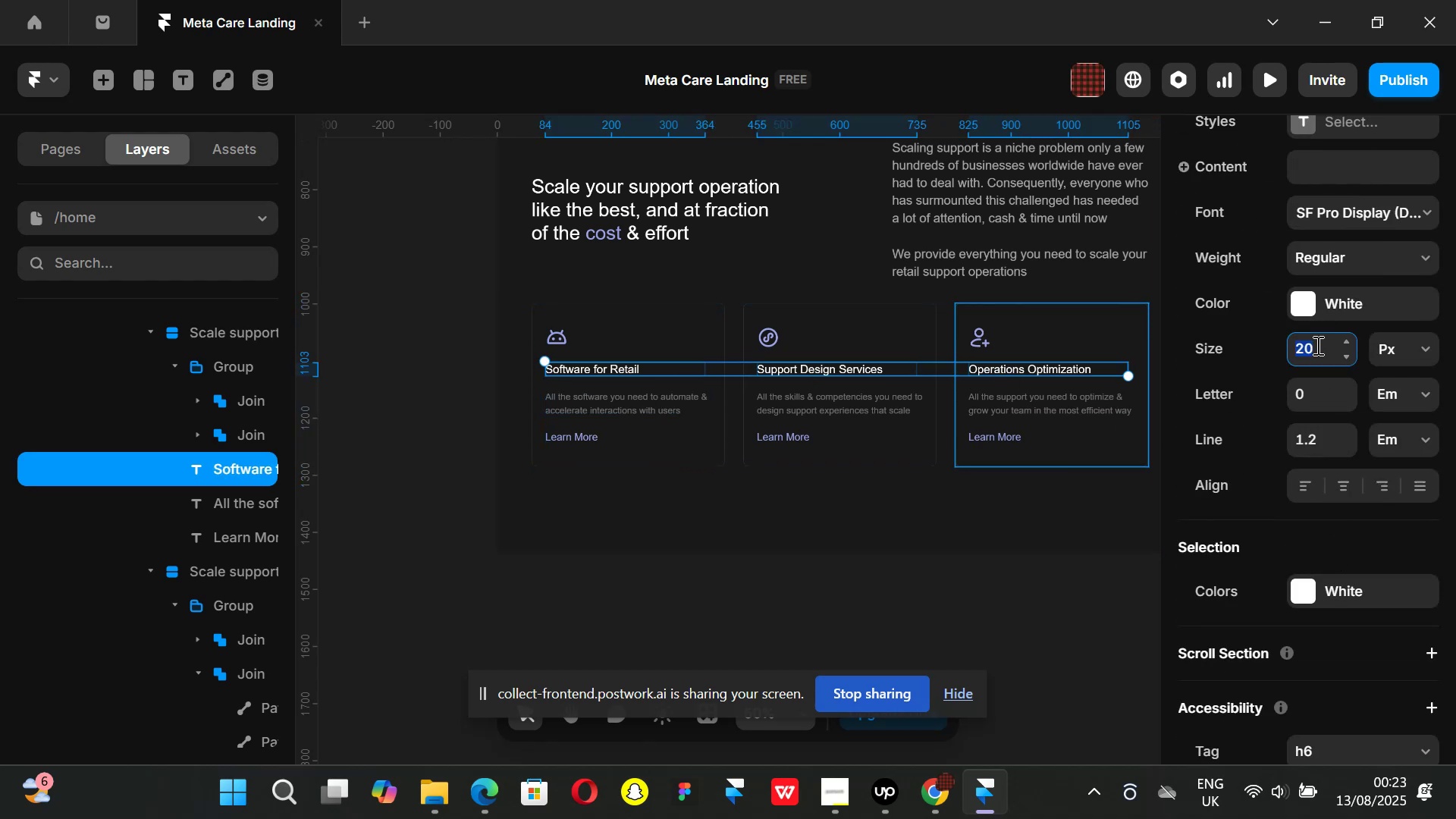 
type(16)
 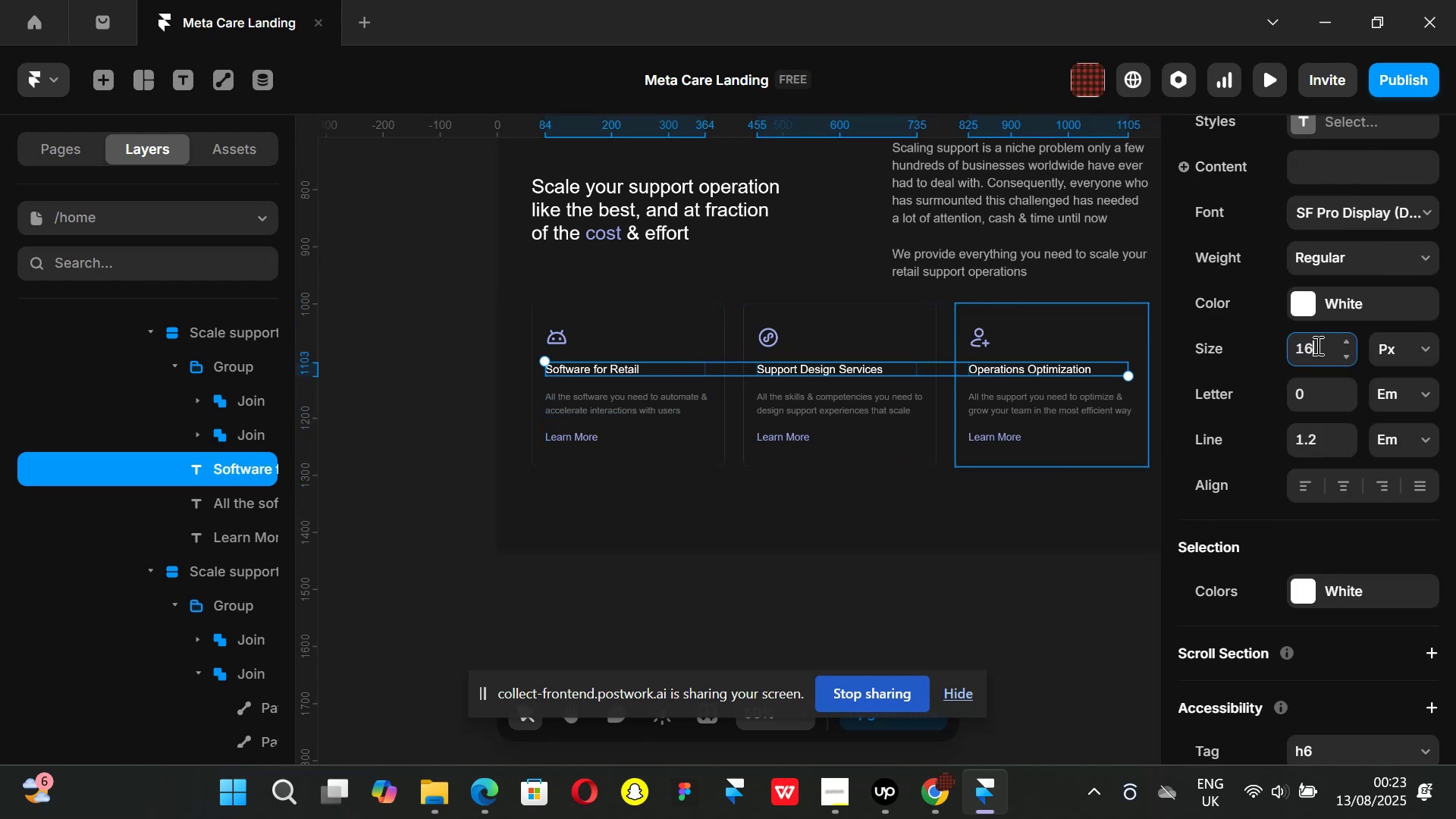 
key(Enter)
 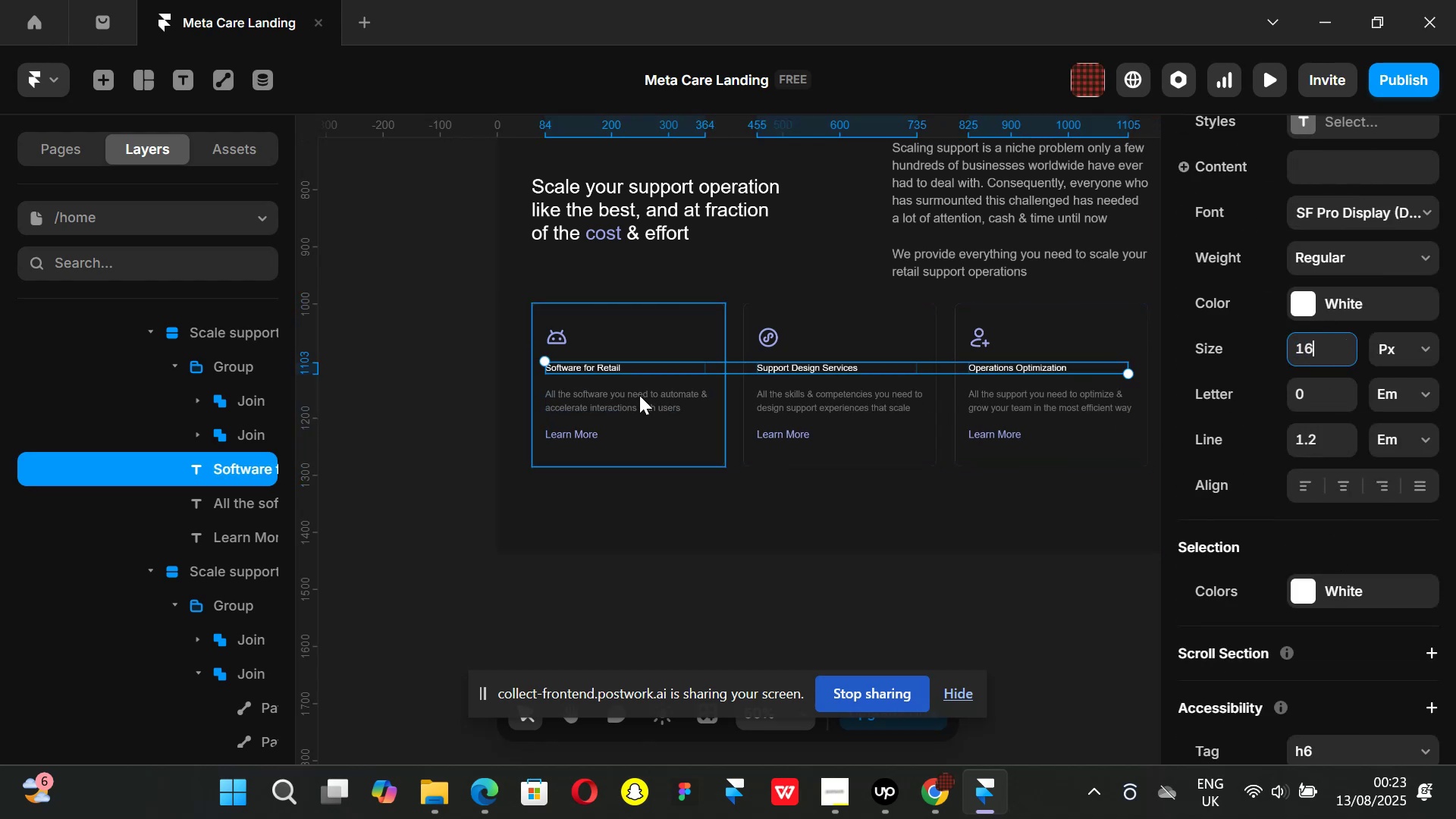 
left_click([623, 403])
 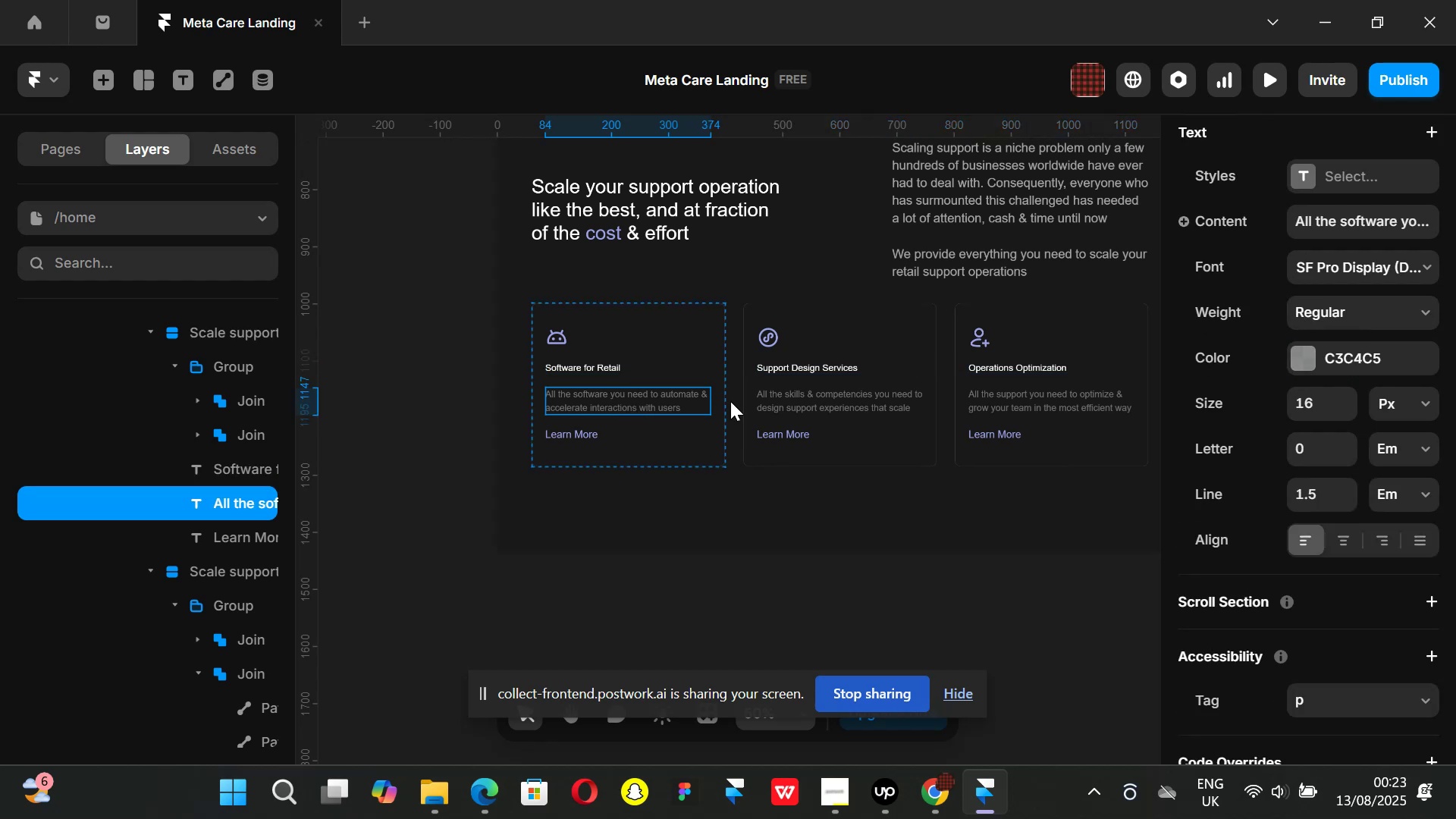 
hold_key(key=ShiftLeft, duration=1.51)
left_click([844, 398])
 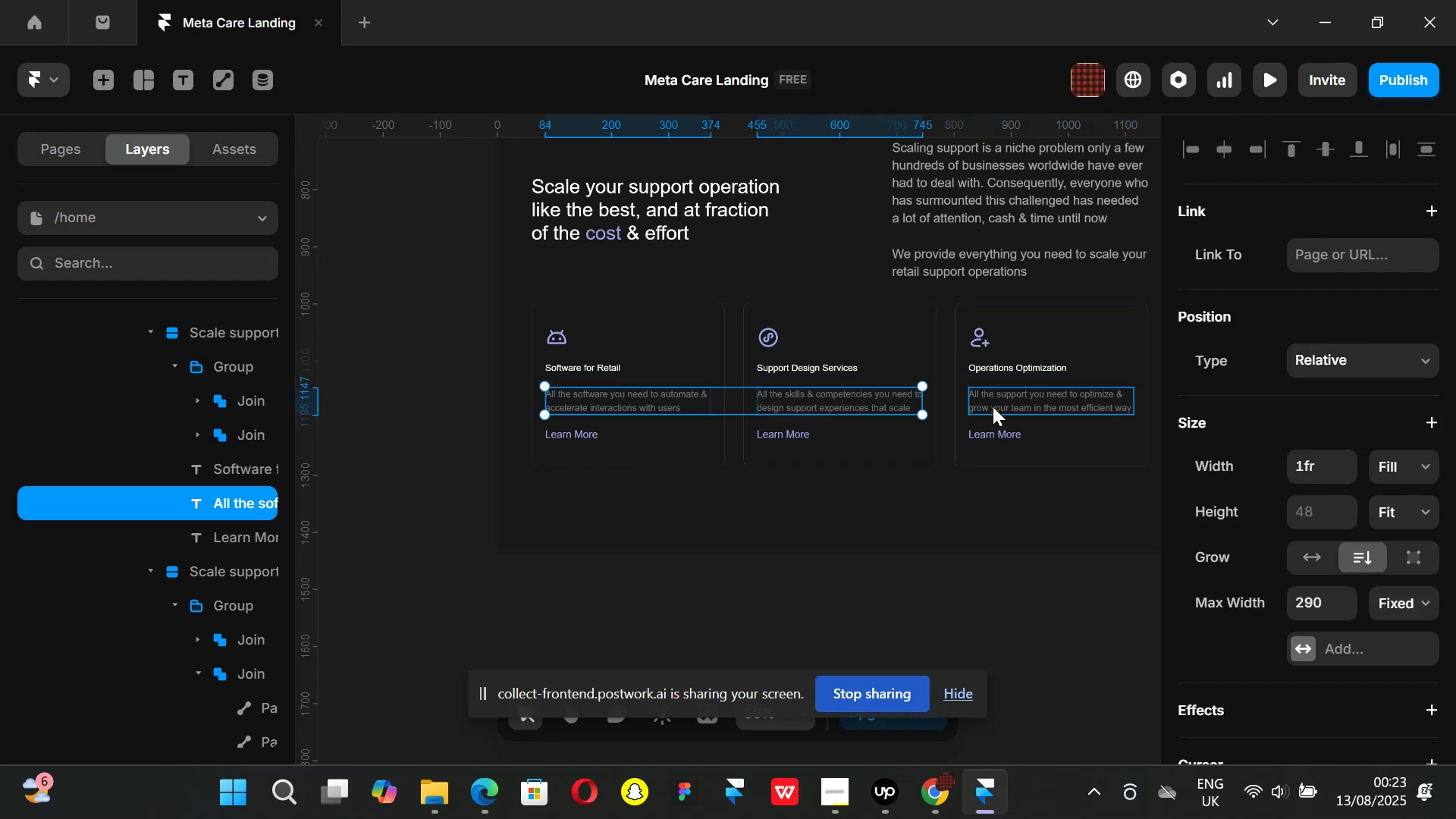 
left_click([993, 406])
 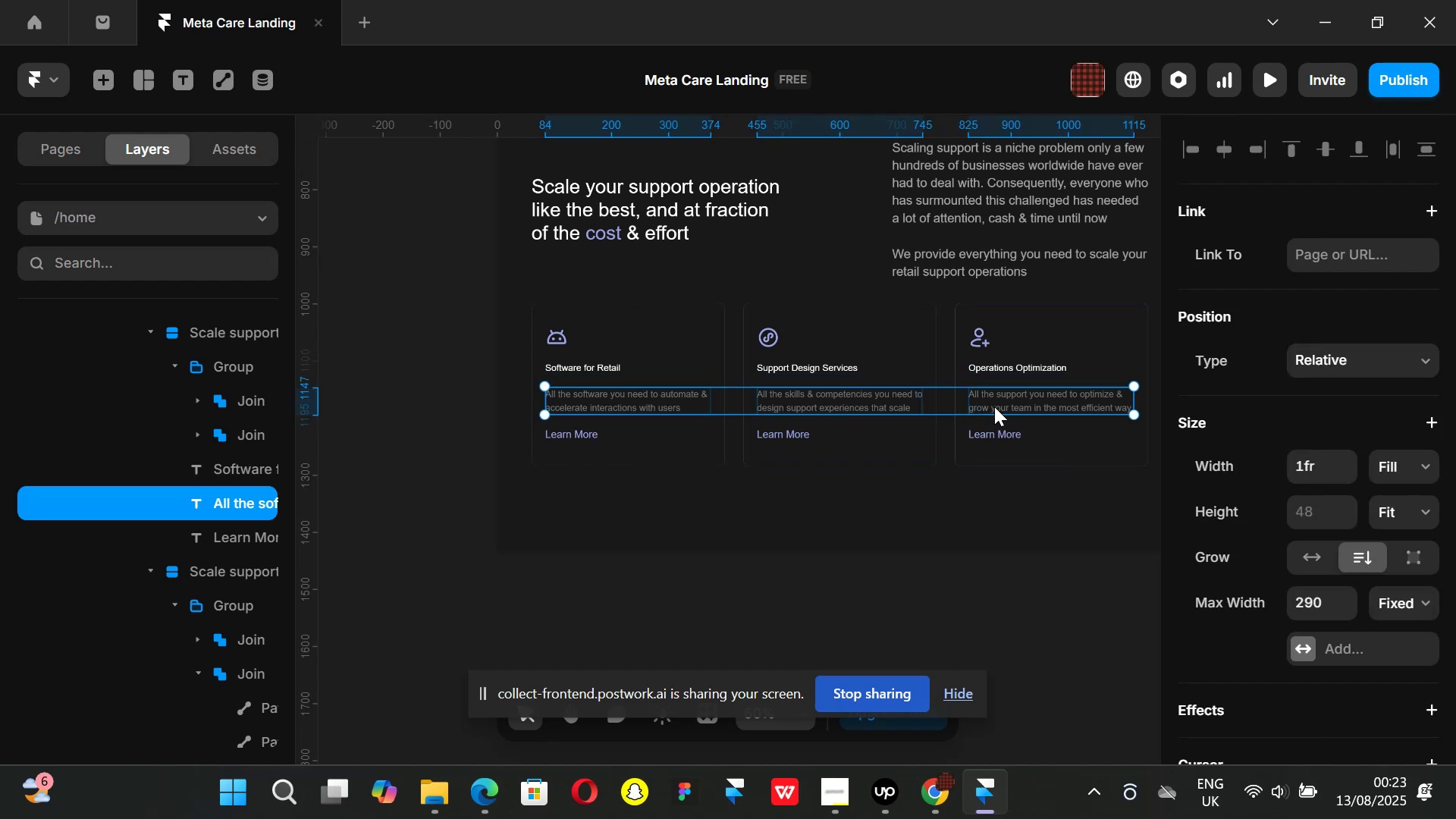 
key(Shift+ShiftLeft)
 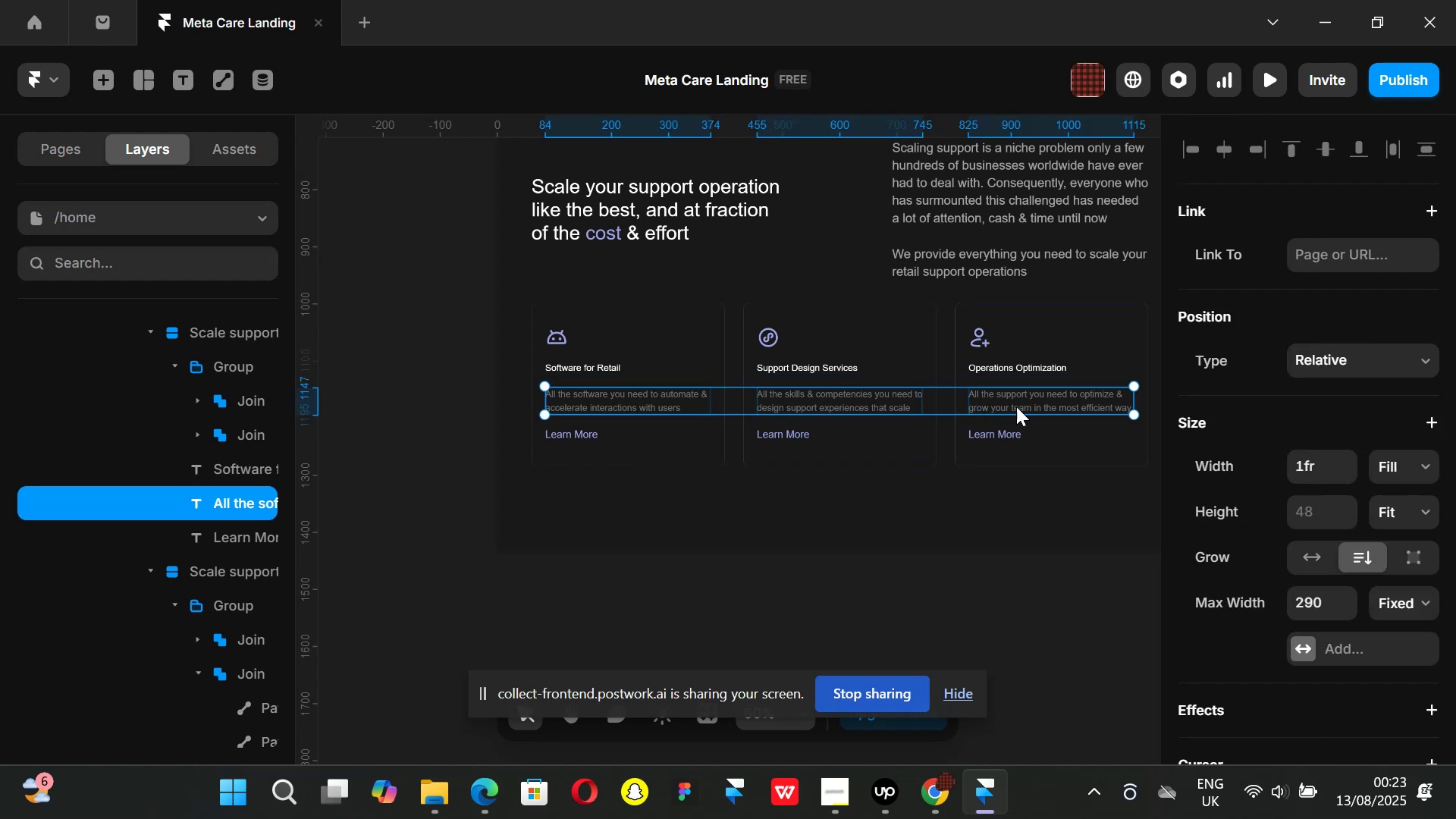 
key(Shift+ShiftLeft)
 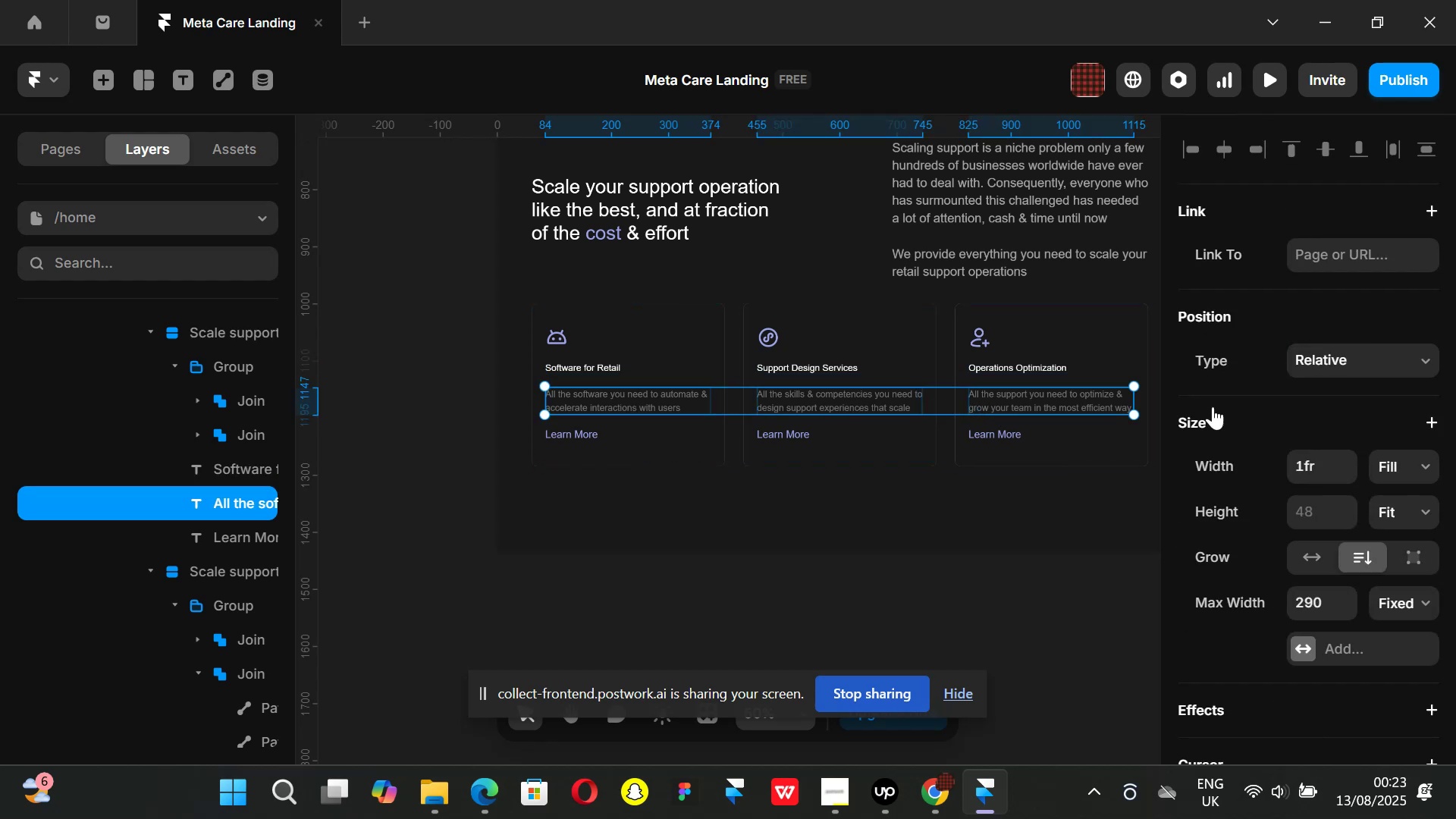 
key(Shift+ShiftLeft)
 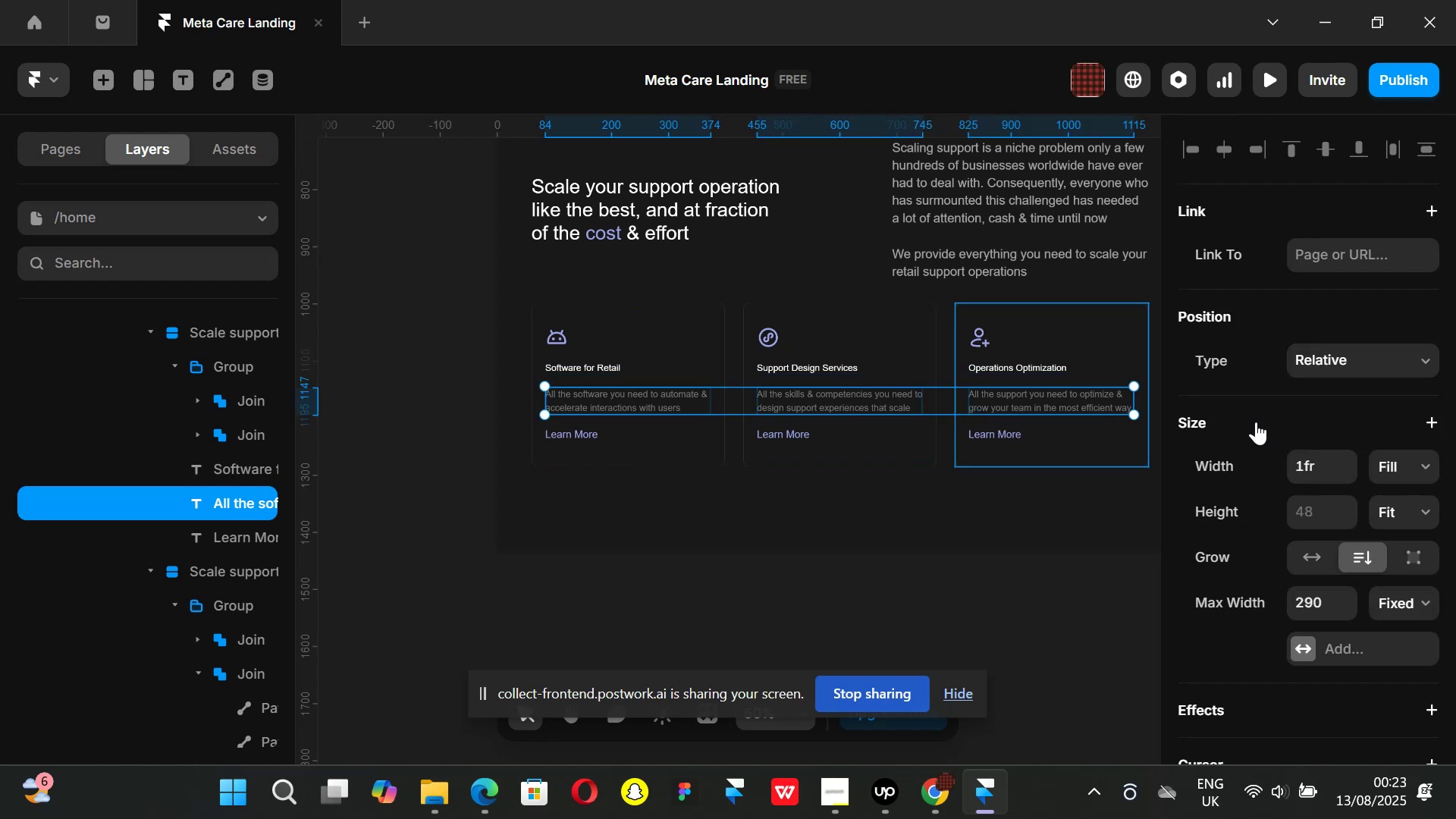 
key(Shift+ShiftLeft)
 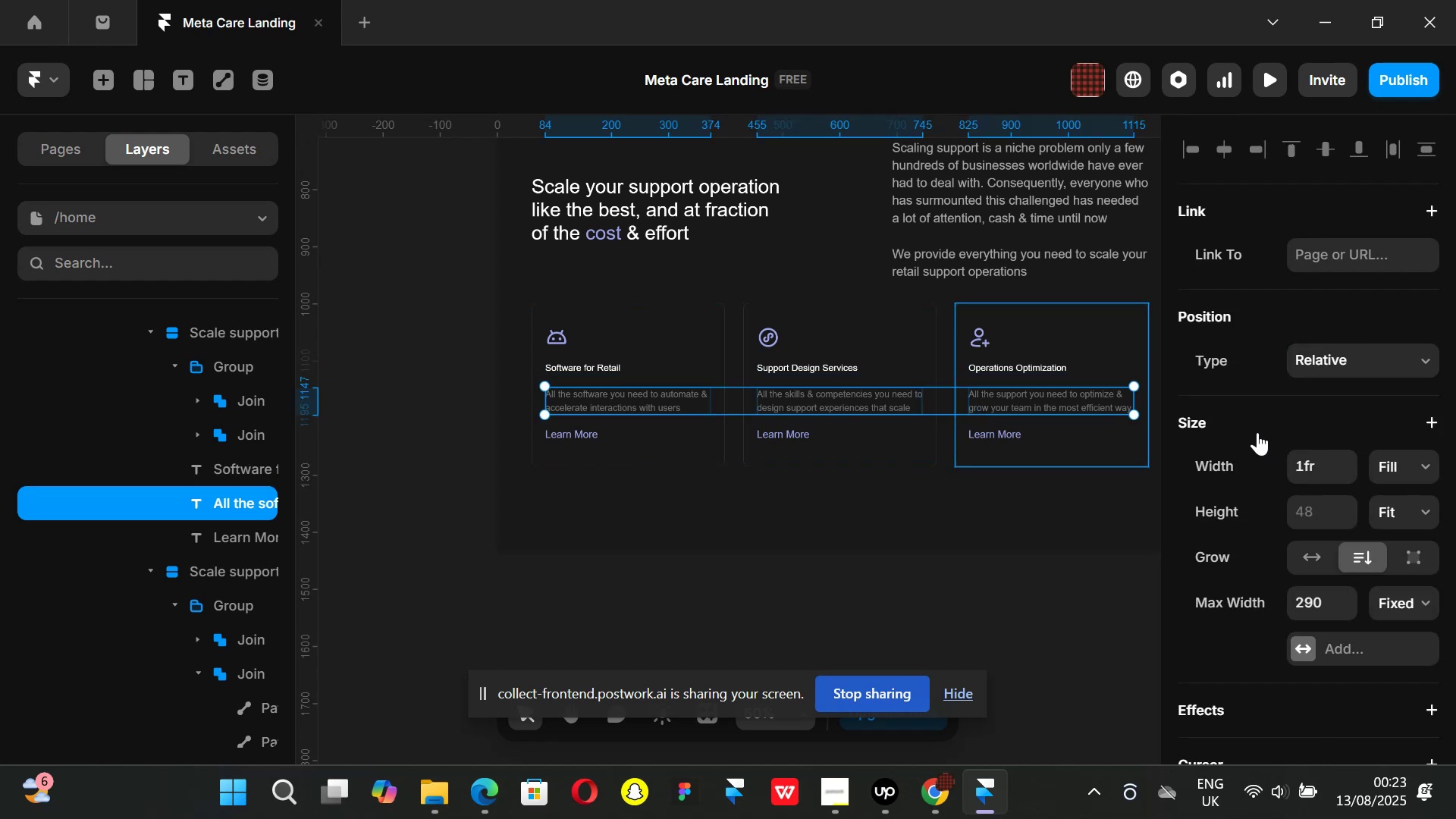 
key(Shift+ShiftLeft)
 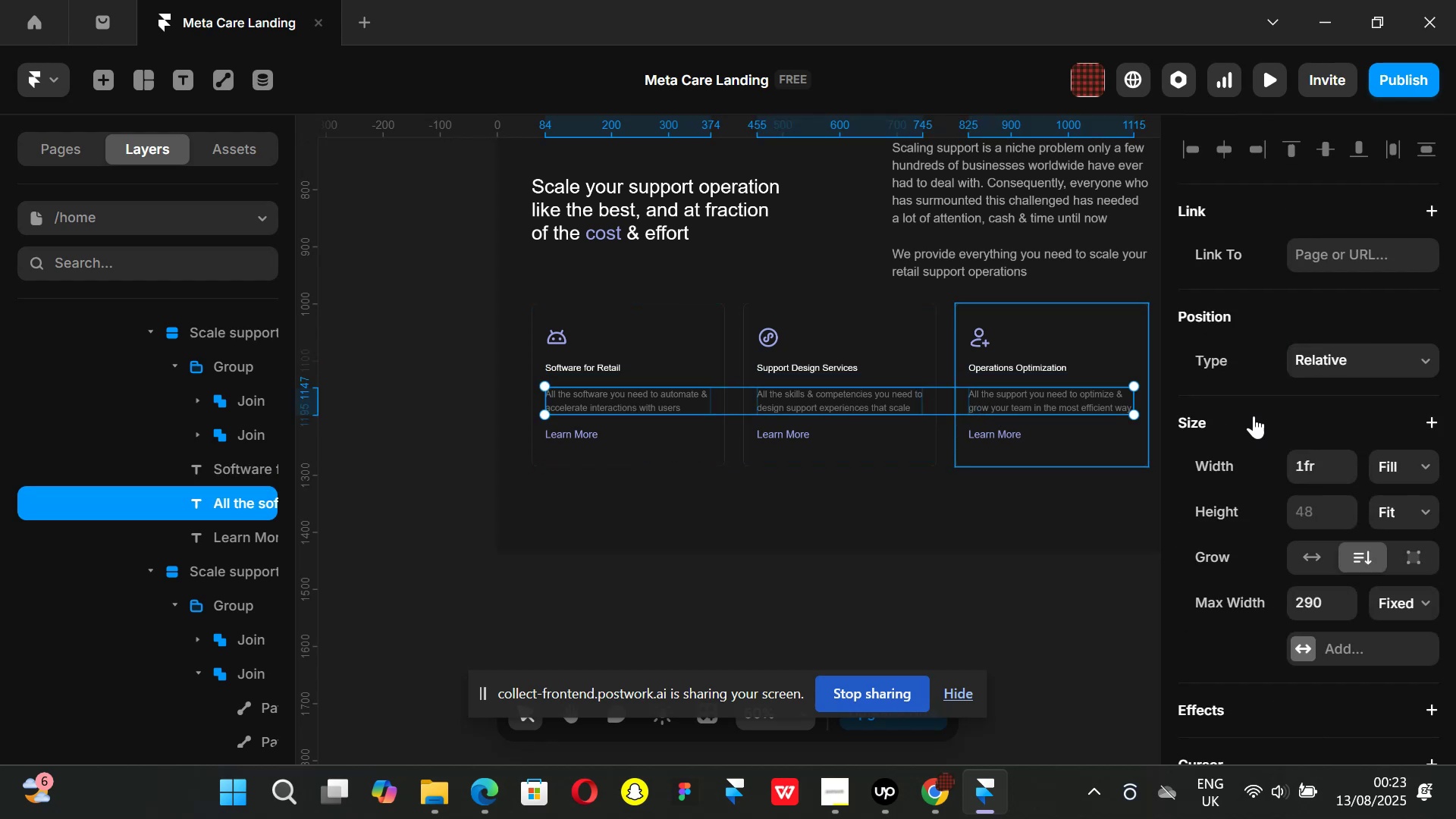 
key(Shift+ShiftLeft)
 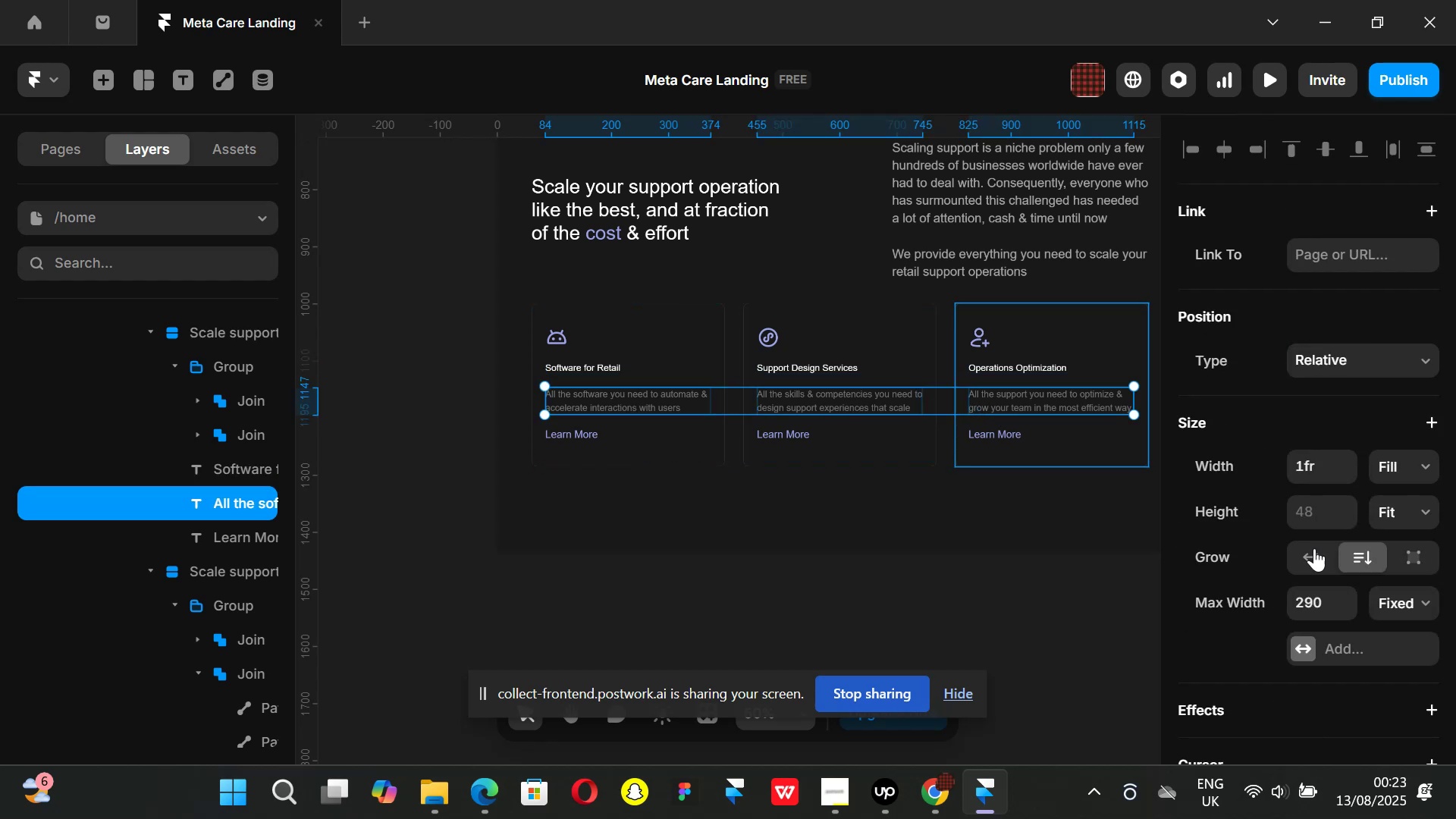 
scroll: coordinate [1317, 561], scroll_direction: down, amount: 4.0
 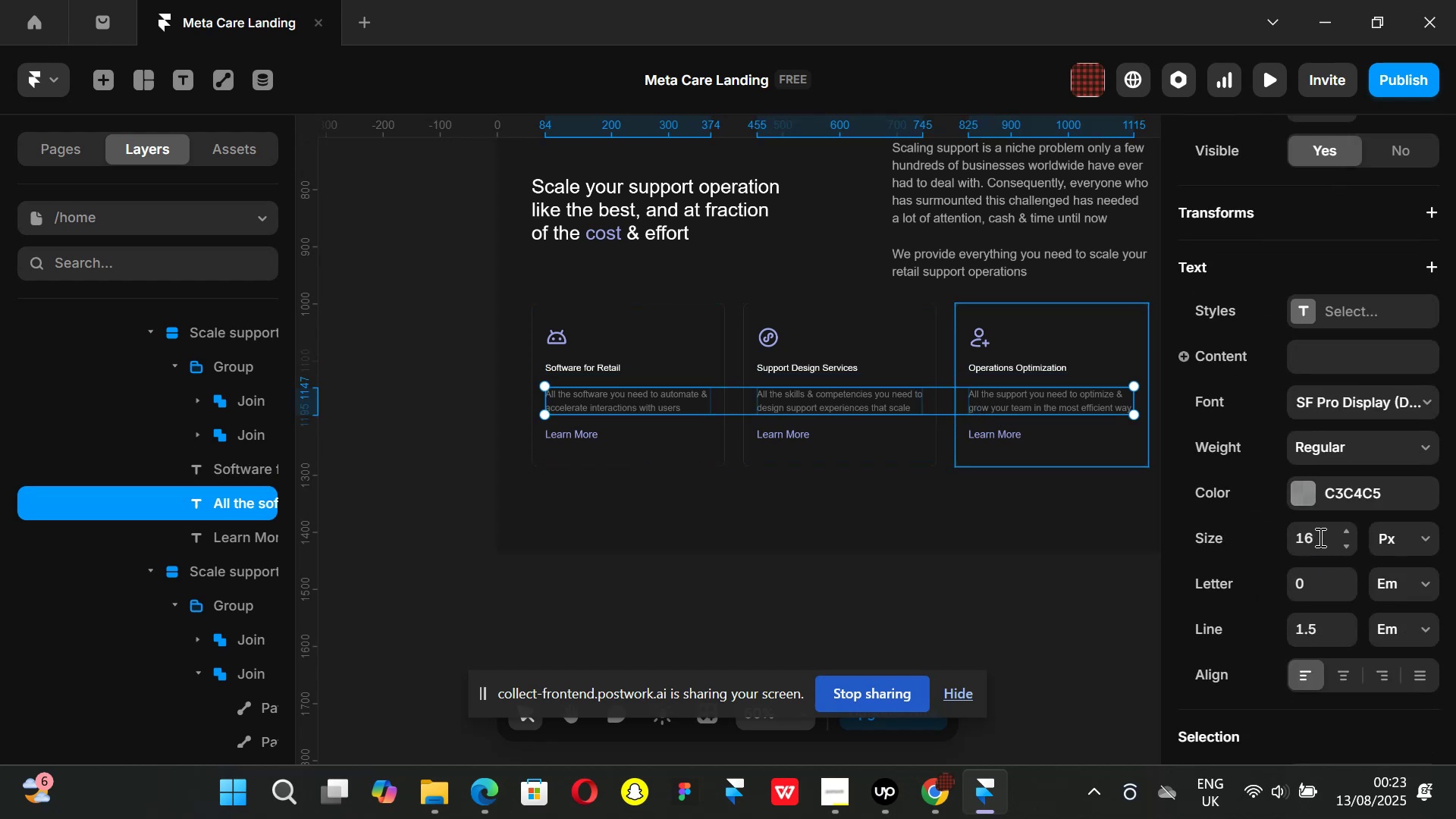 
left_click([1319, 537])
 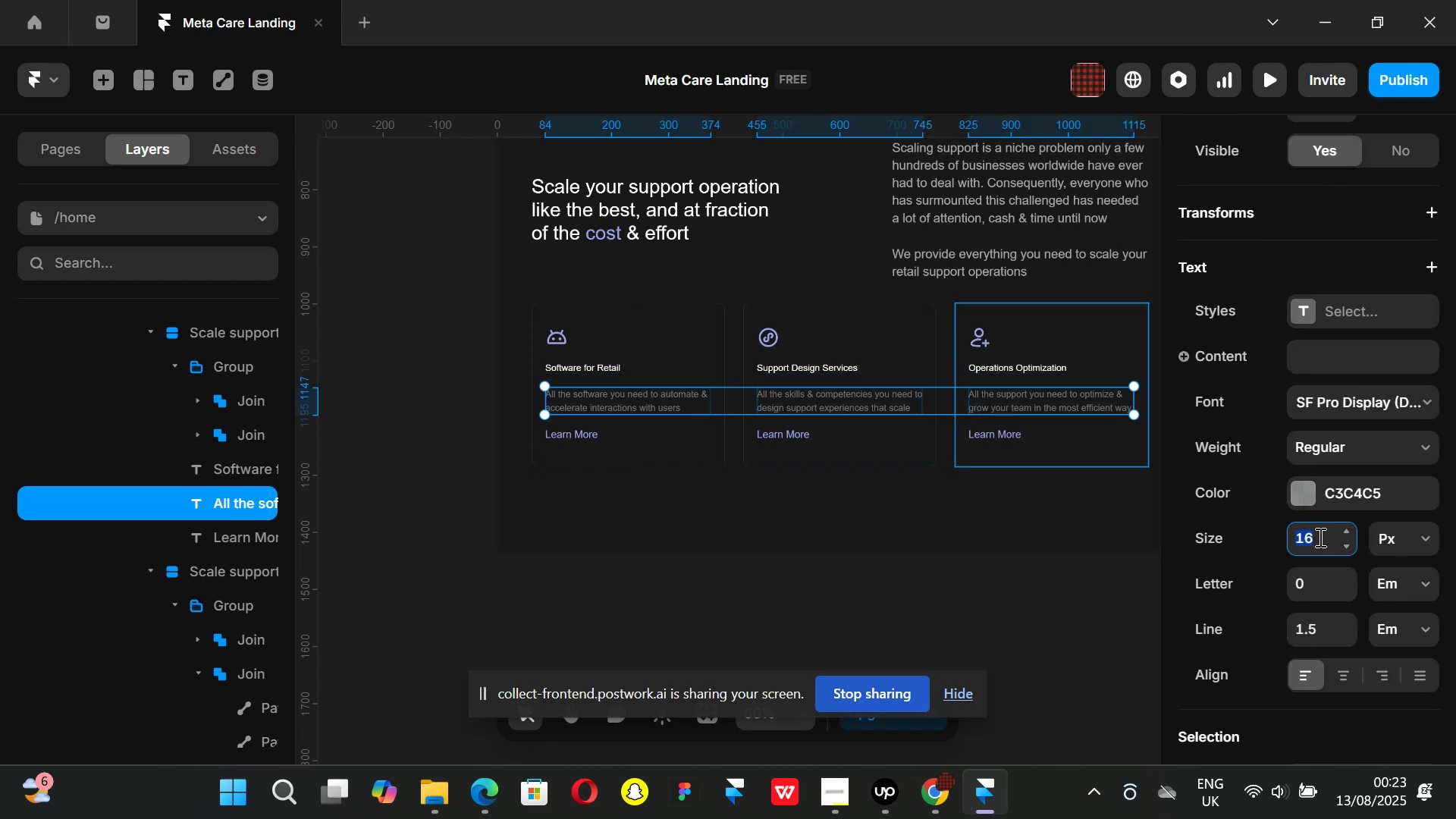 
type(12)
 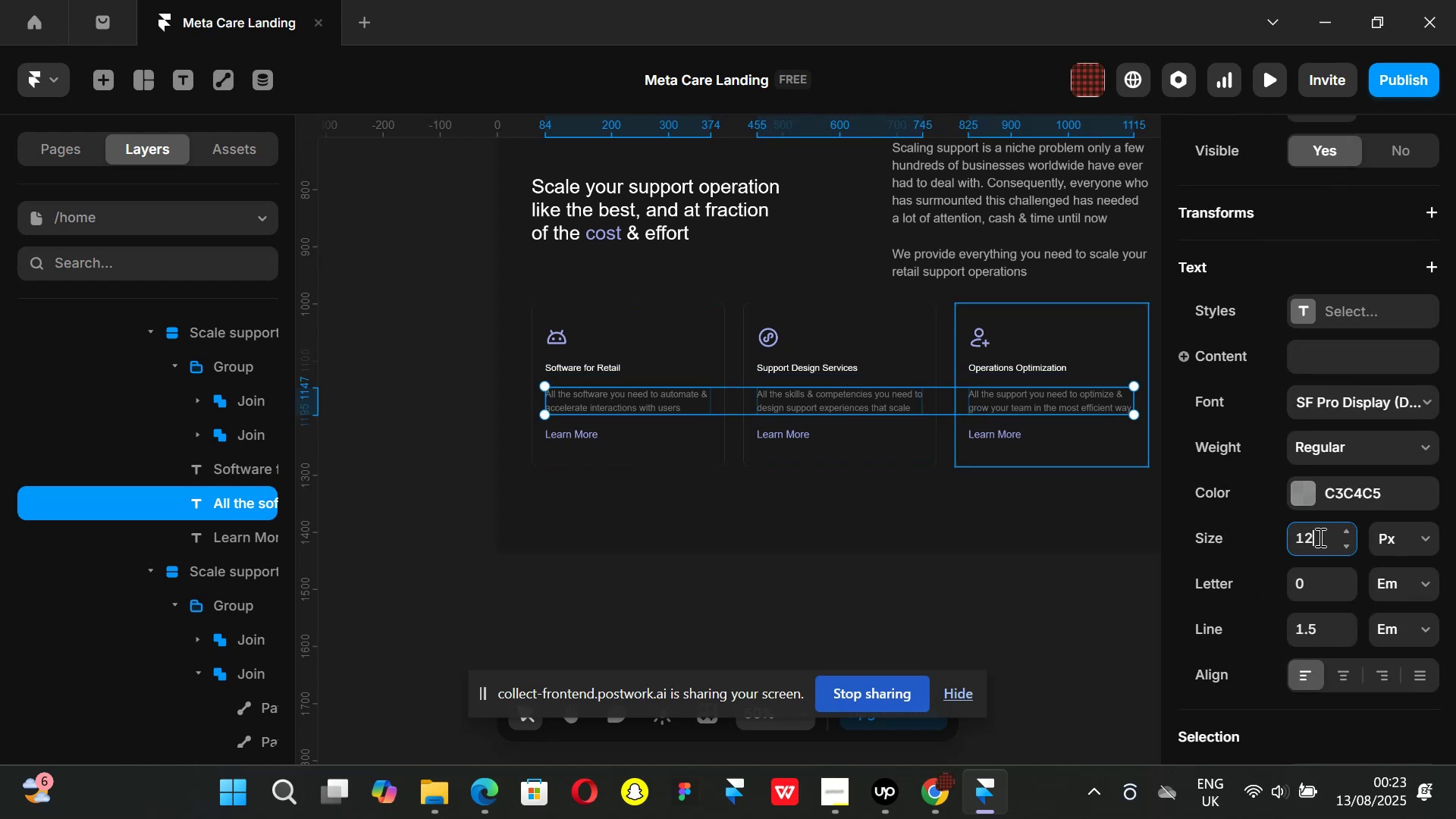 
key(Enter)
 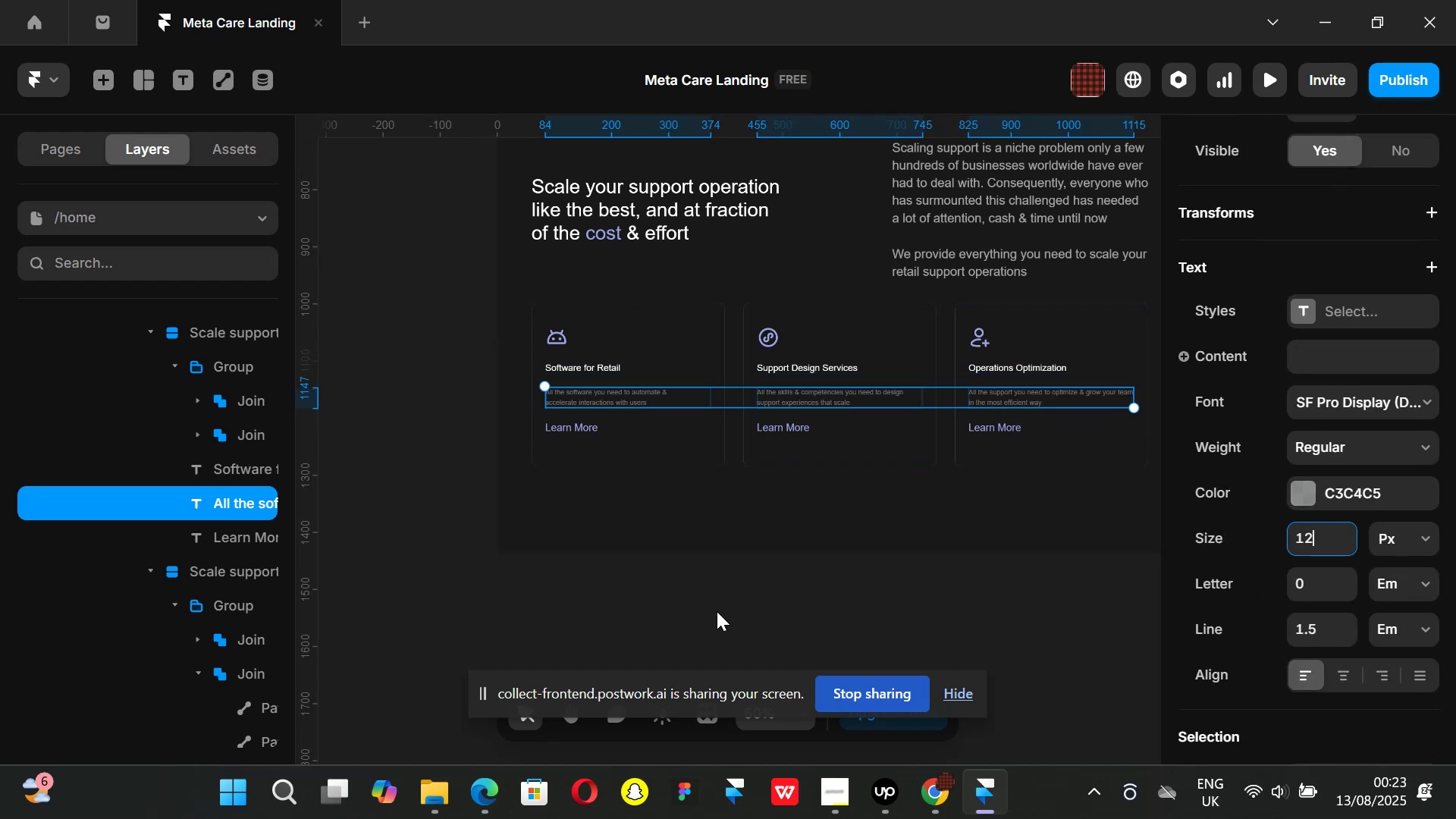 
left_click([694, 633])
 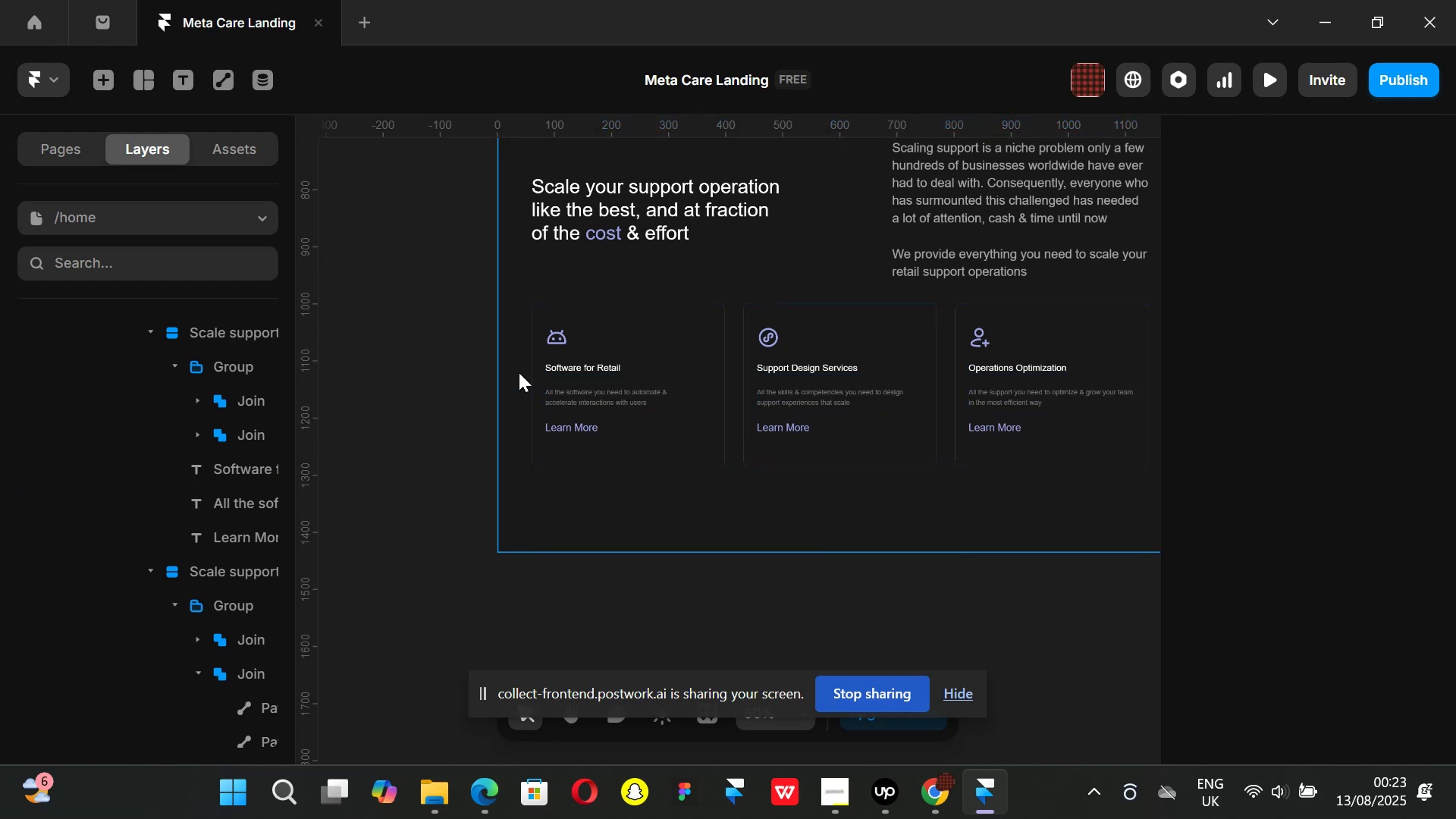 
hold_key(key=ControlLeft, duration=0.74)
scroll: coordinate [627, 400], scroll_direction: up, amount: 4.0
 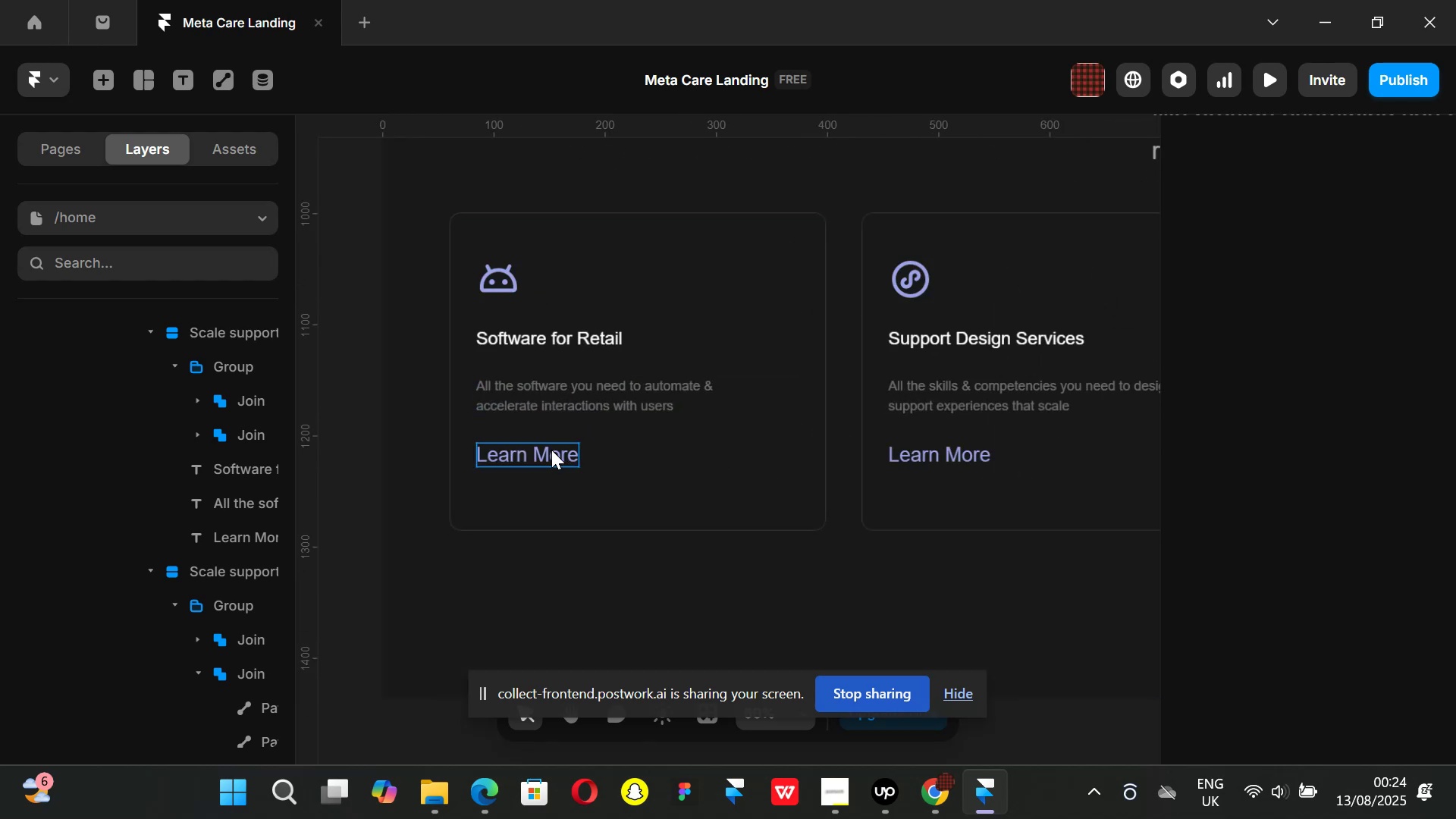 
hold_key(key=ControlLeft, duration=0.36)
scroll: coordinate [859, 472], scroll_direction: down, amount: 13.0
 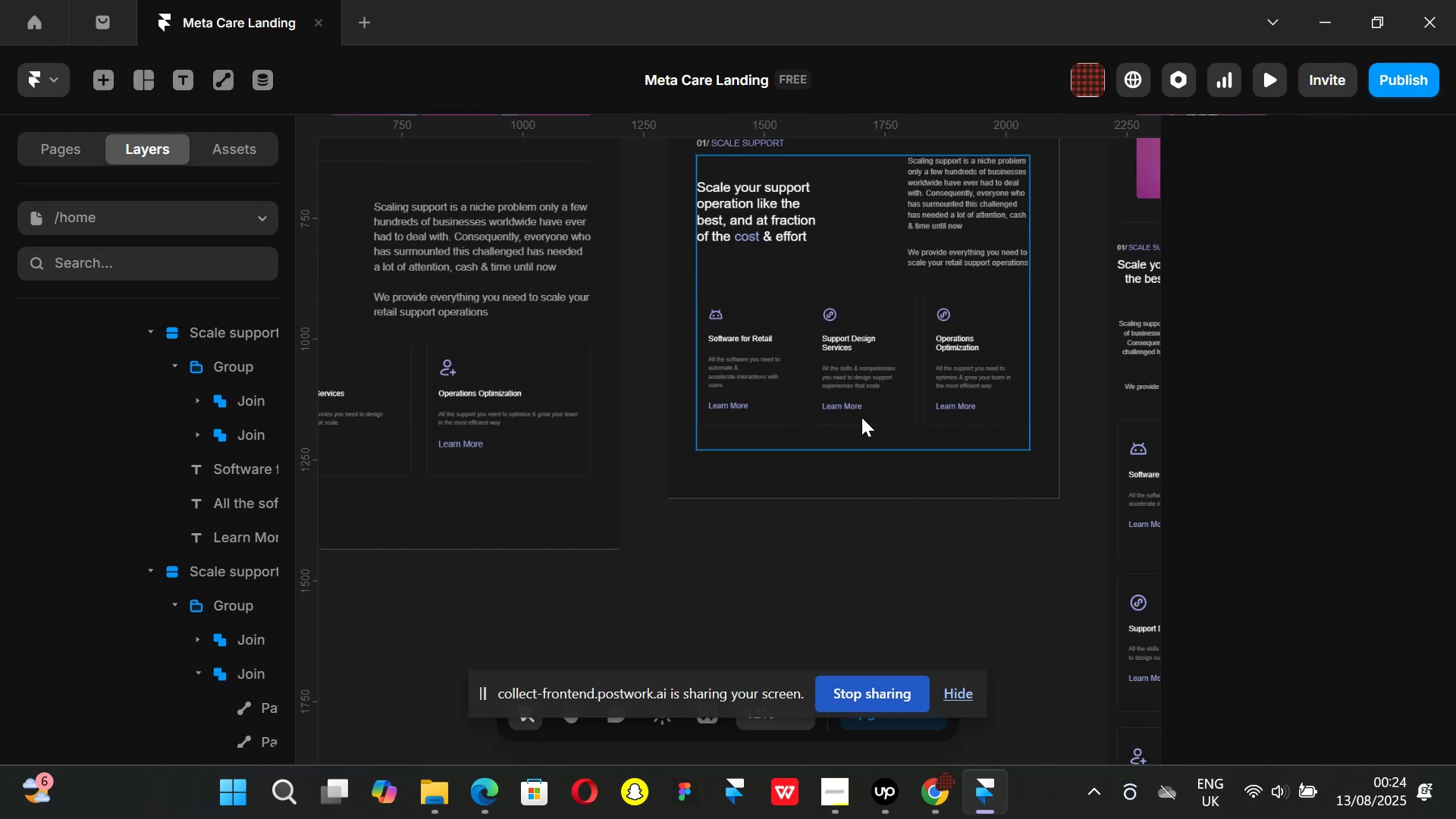 
hold_key(key=ShiftLeft, duration=0.66)
 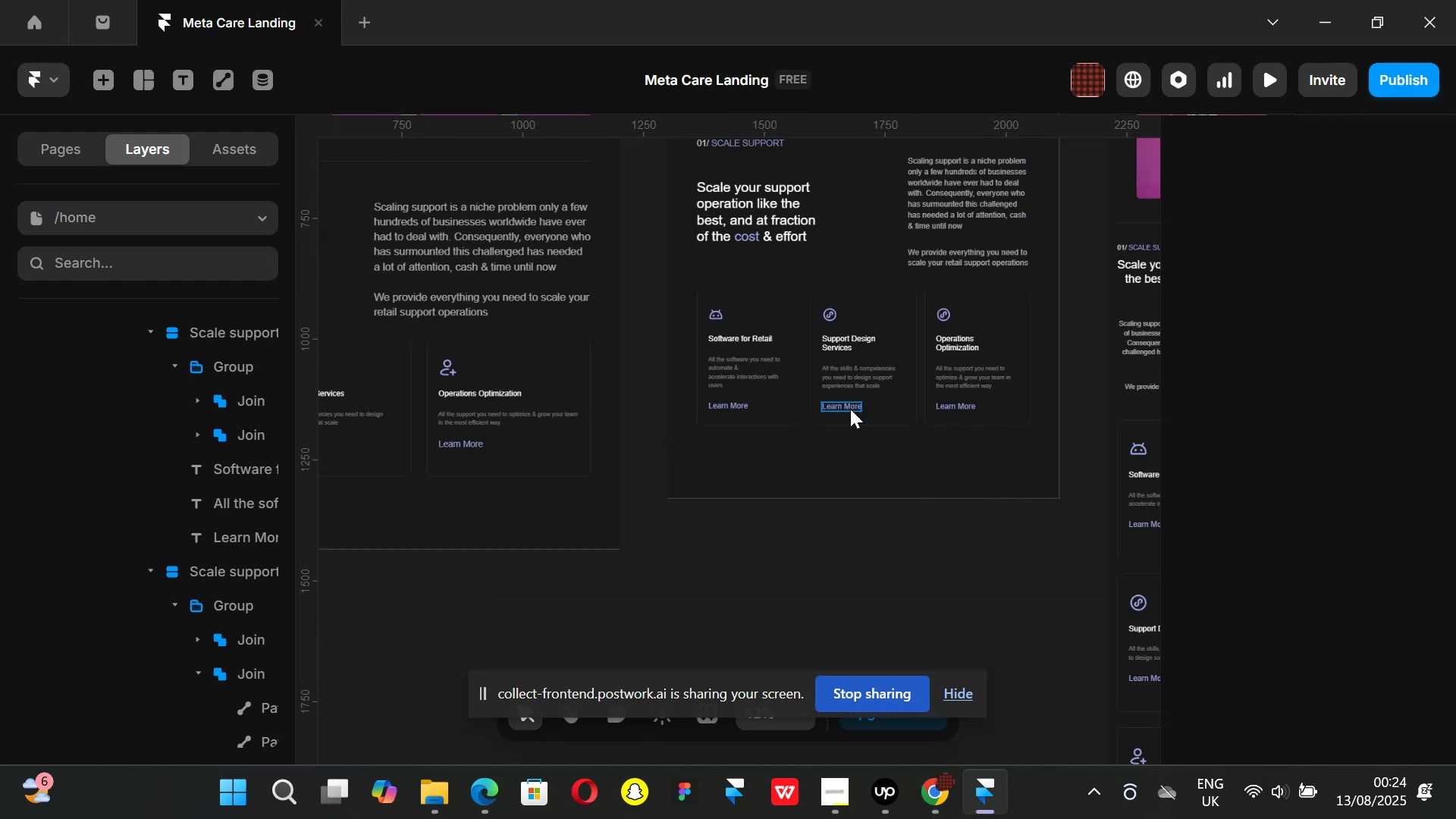 
left_click([848, 408])
 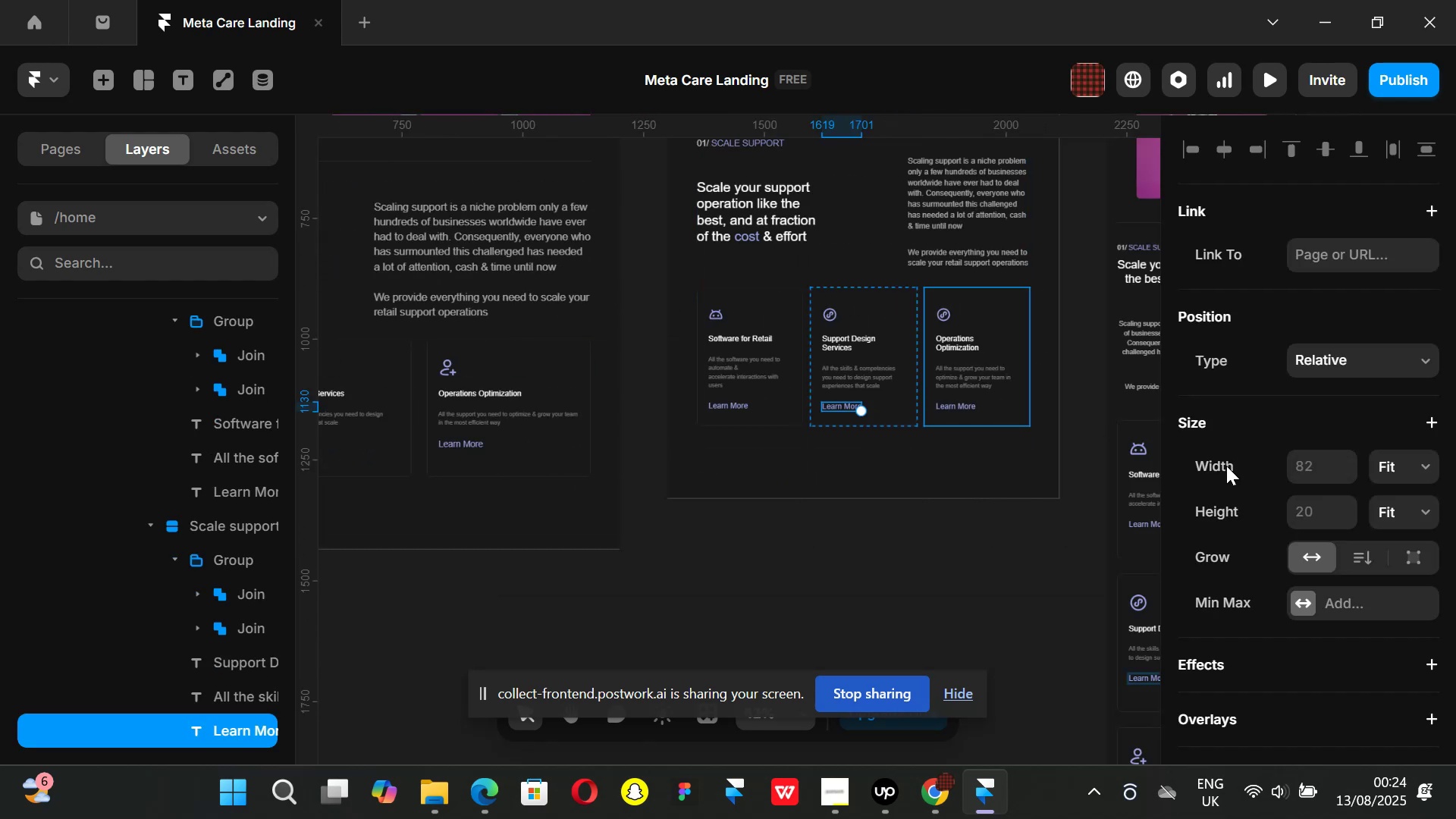 
scroll: coordinate [1354, 525], scroll_direction: down, amount: 5.0
 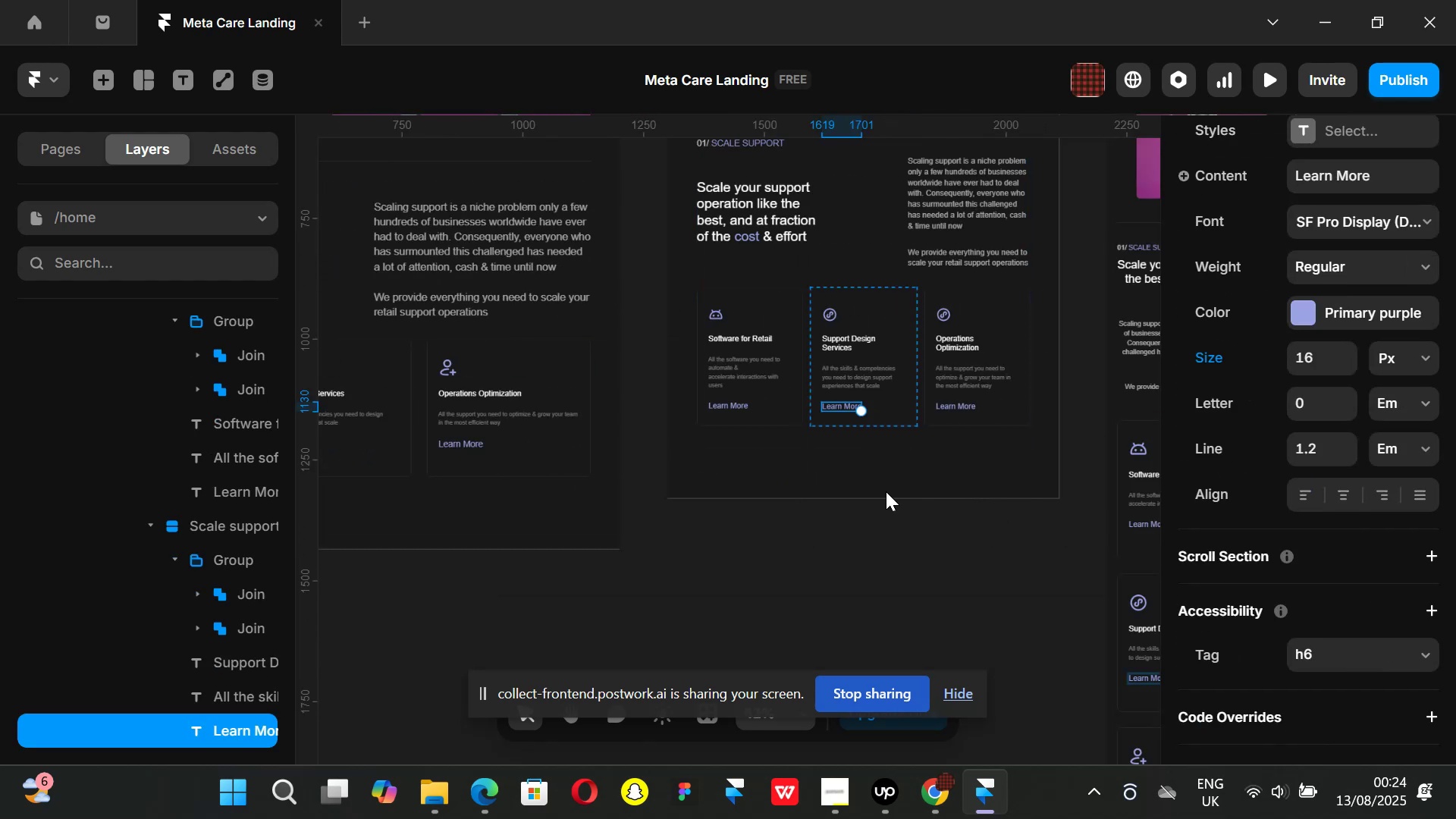 
hold_key(key=ShiftLeft, duration=0.98)
scroll: coordinate [821, 490], scroll_direction: up, amount: 8.0
 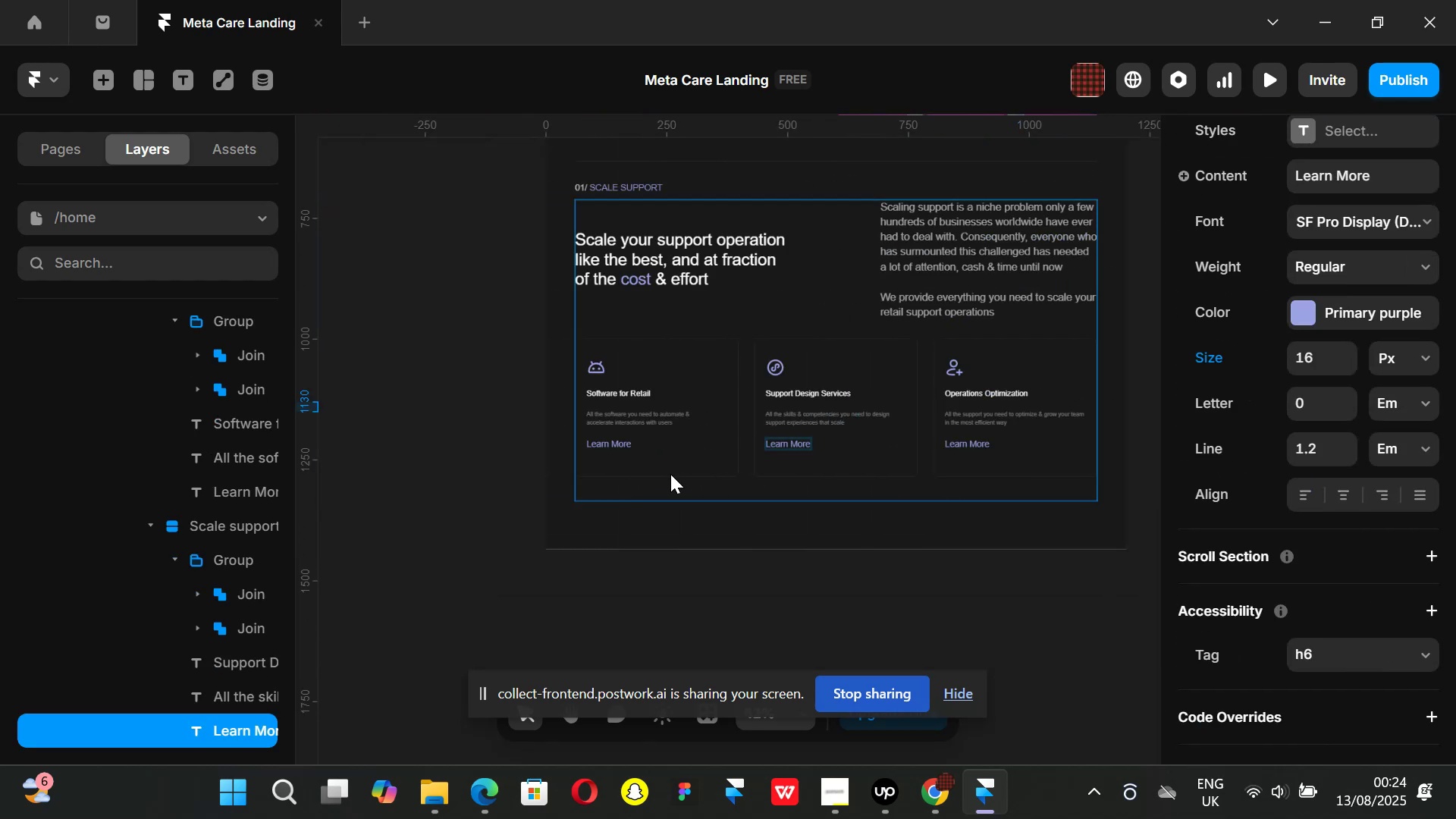 
key(Control+ControlLeft)
 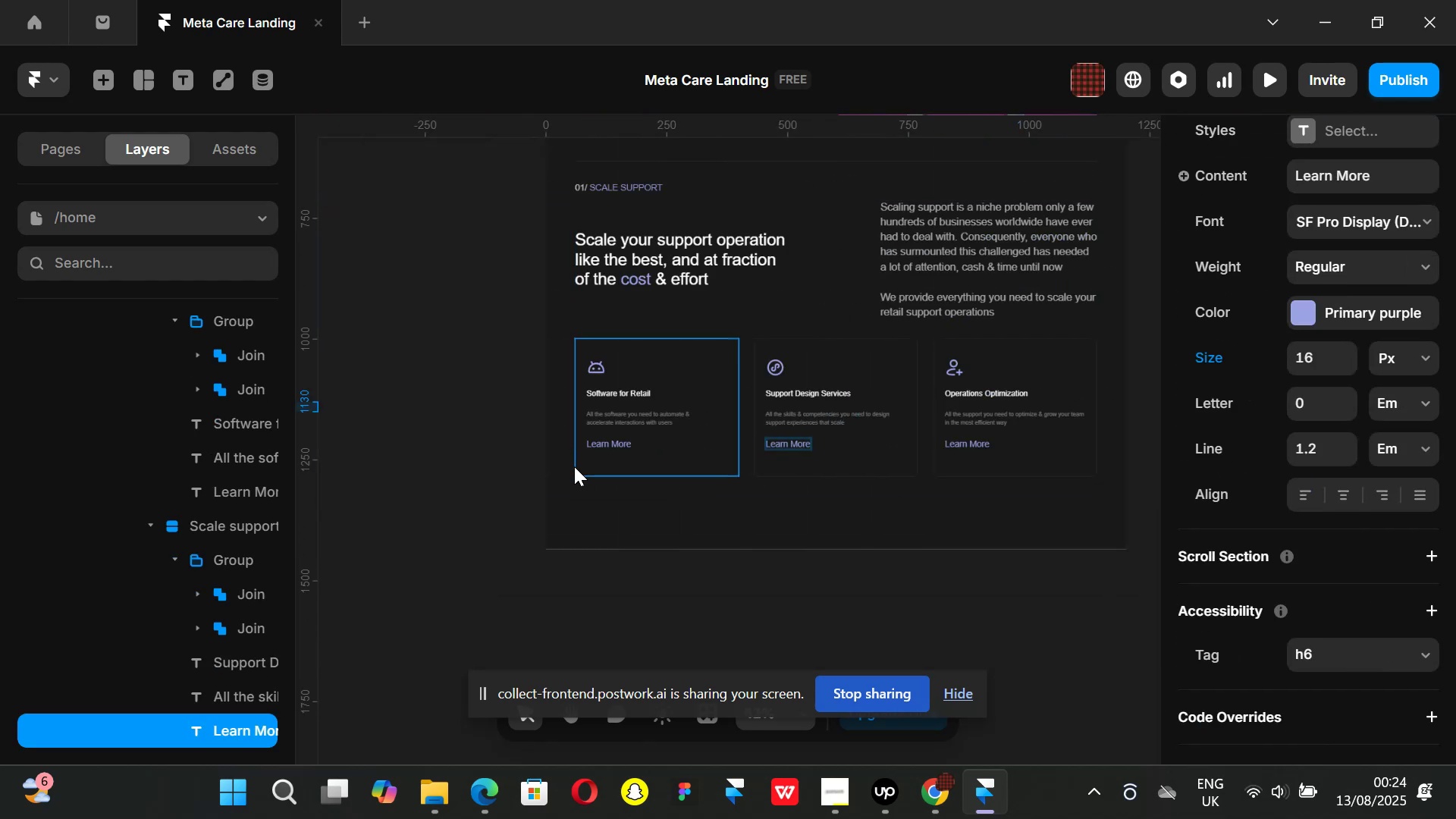 
scroll: coordinate [574, 466], scroll_direction: up, amount: 2.0
 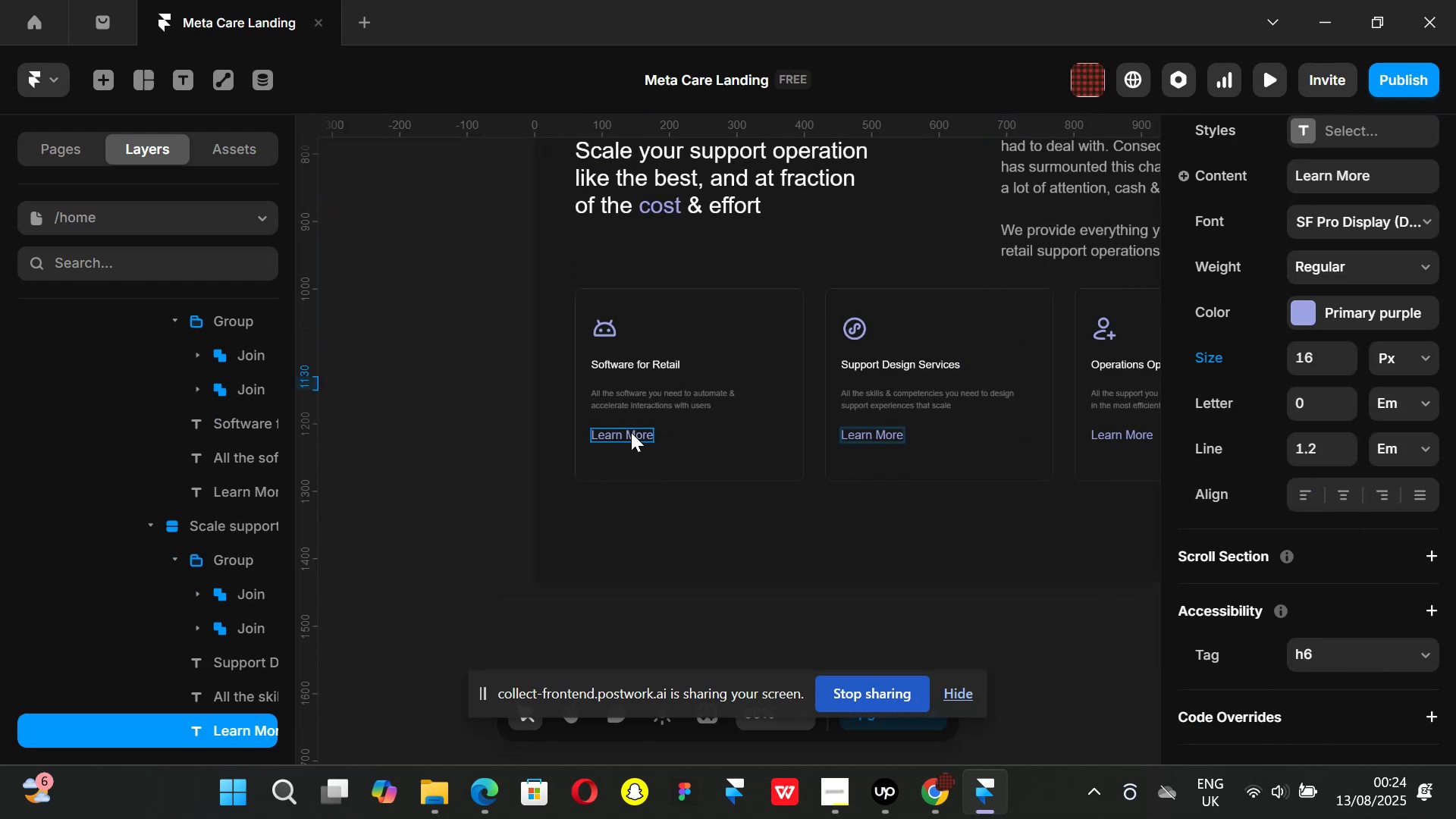 
left_click([631, 432])
 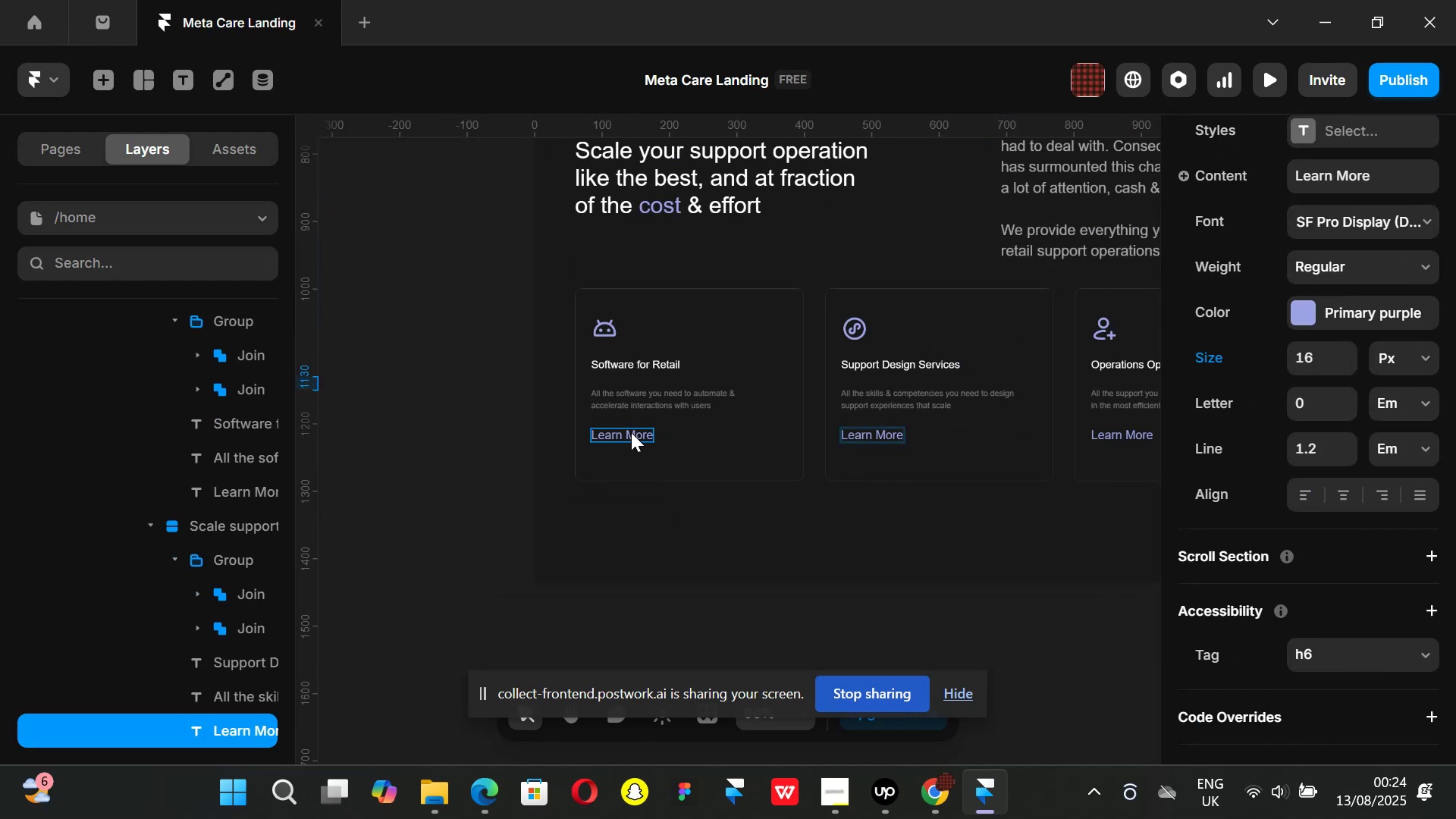 
hold_key(key=ShiftLeft, duration=1.51)
left_click([884, 435])
 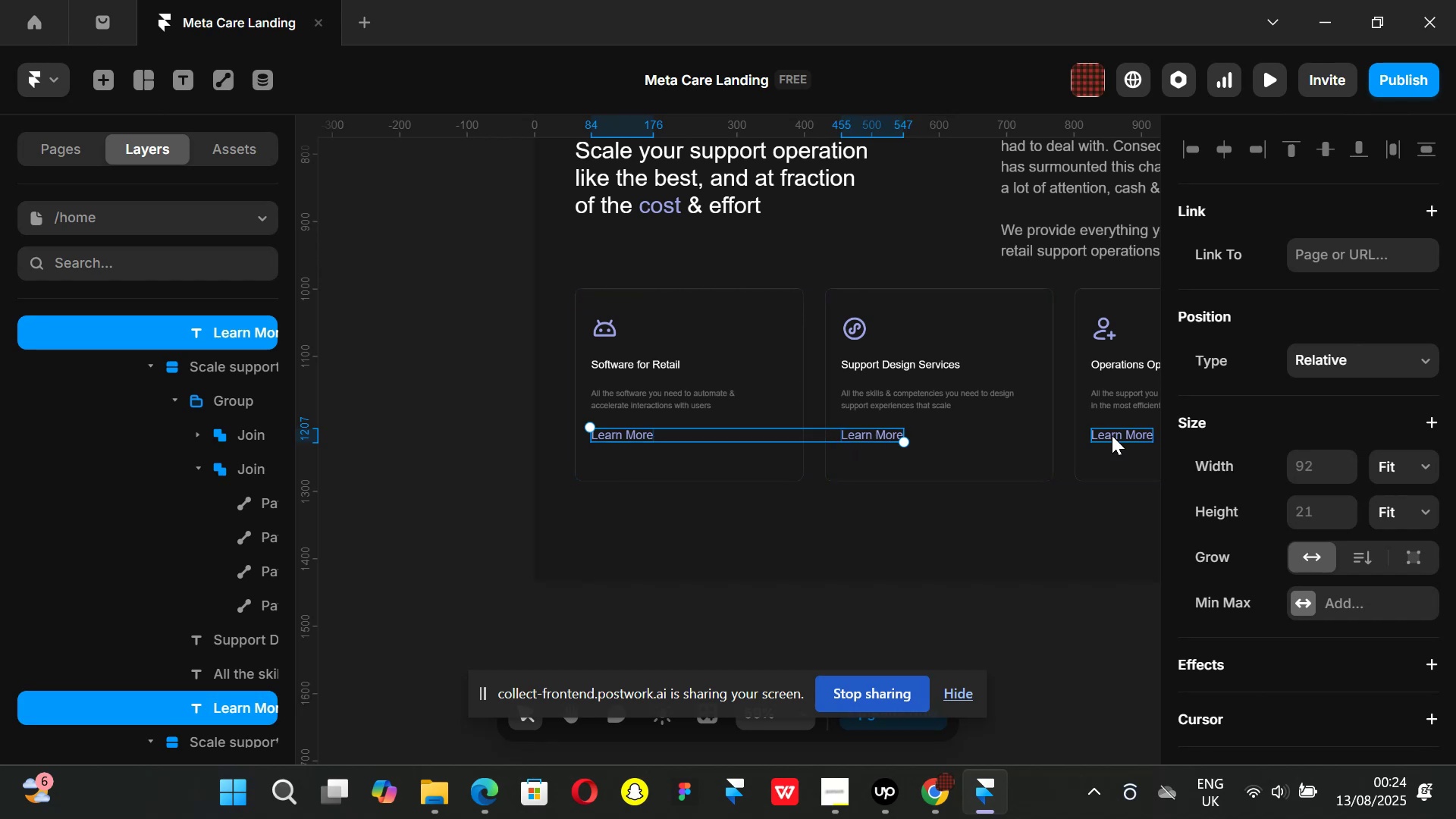 
left_click([1112, 435])
 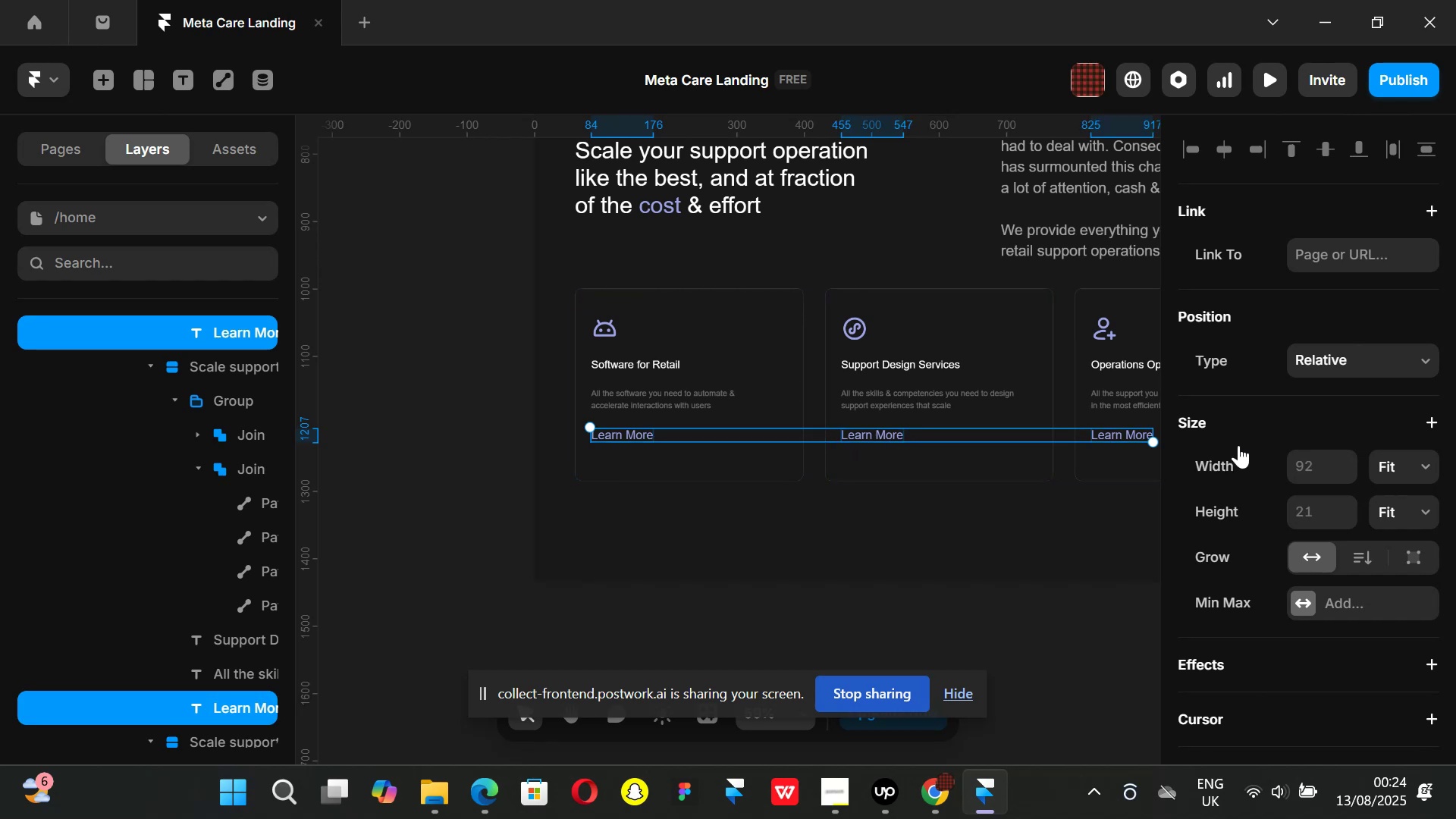 
key(Shift+ShiftLeft)
 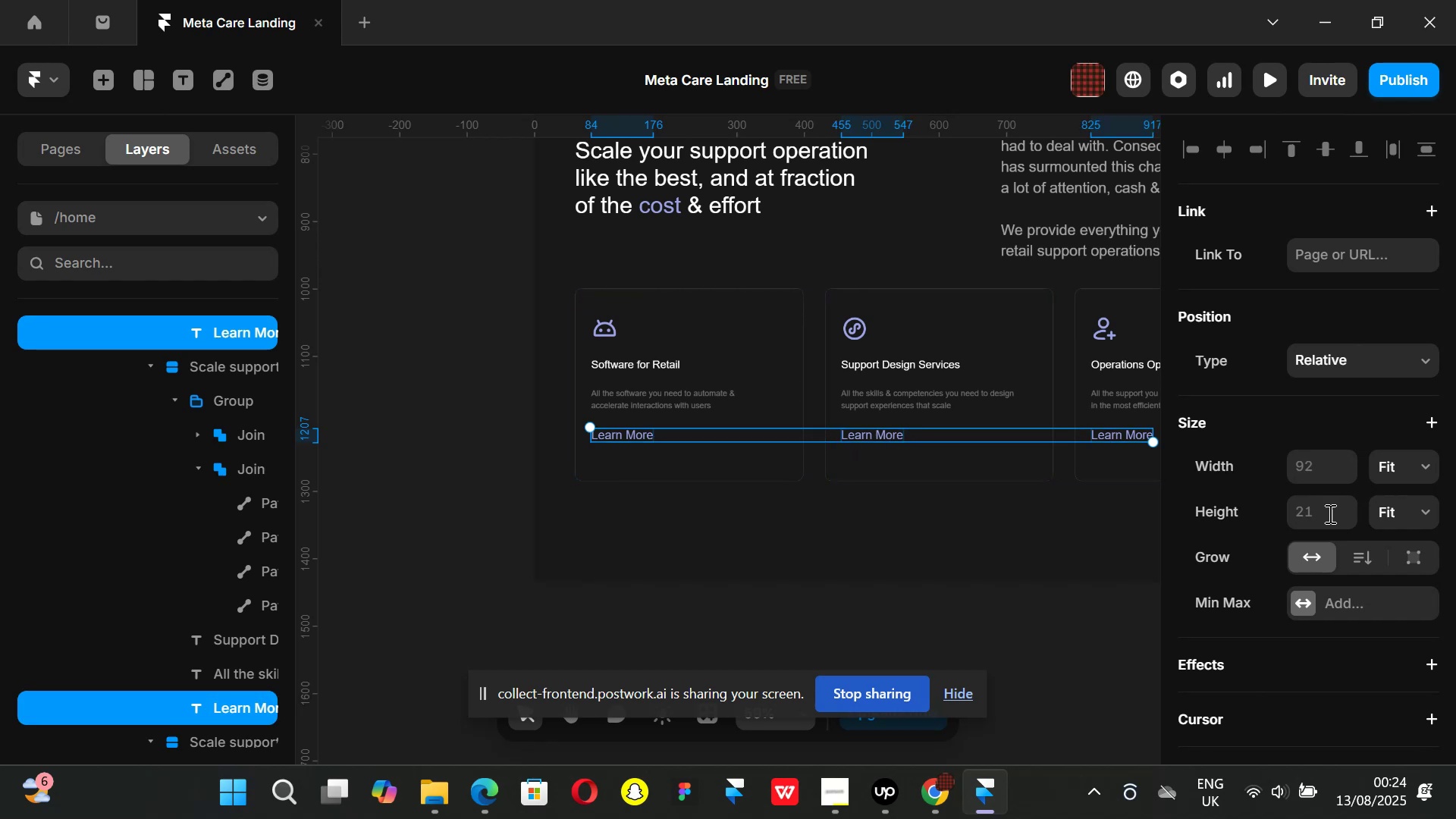 
scroll: coordinate [1337, 534], scroll_direction: down, amount: 4.0
 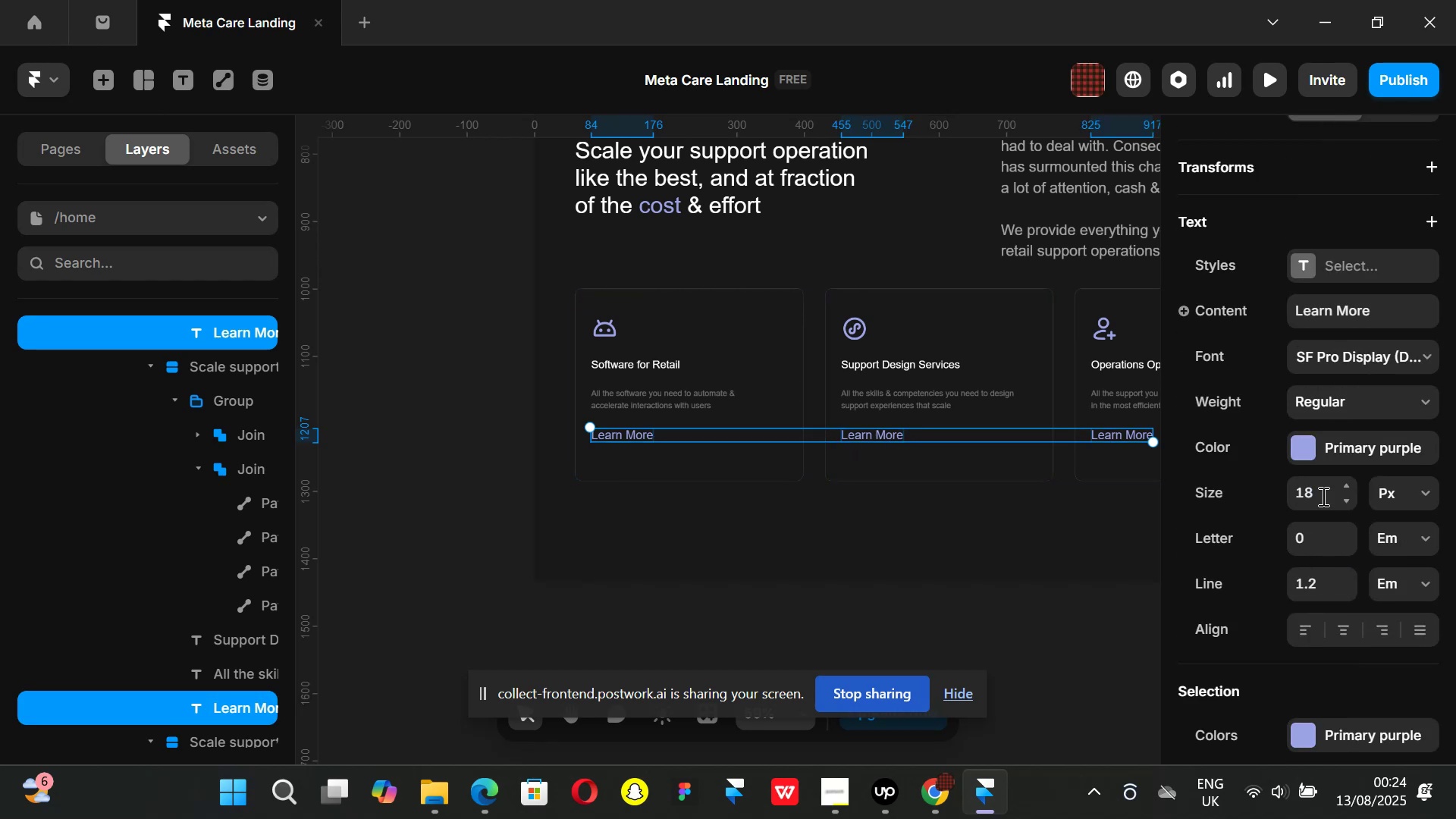 
left_click([1319, 491])
 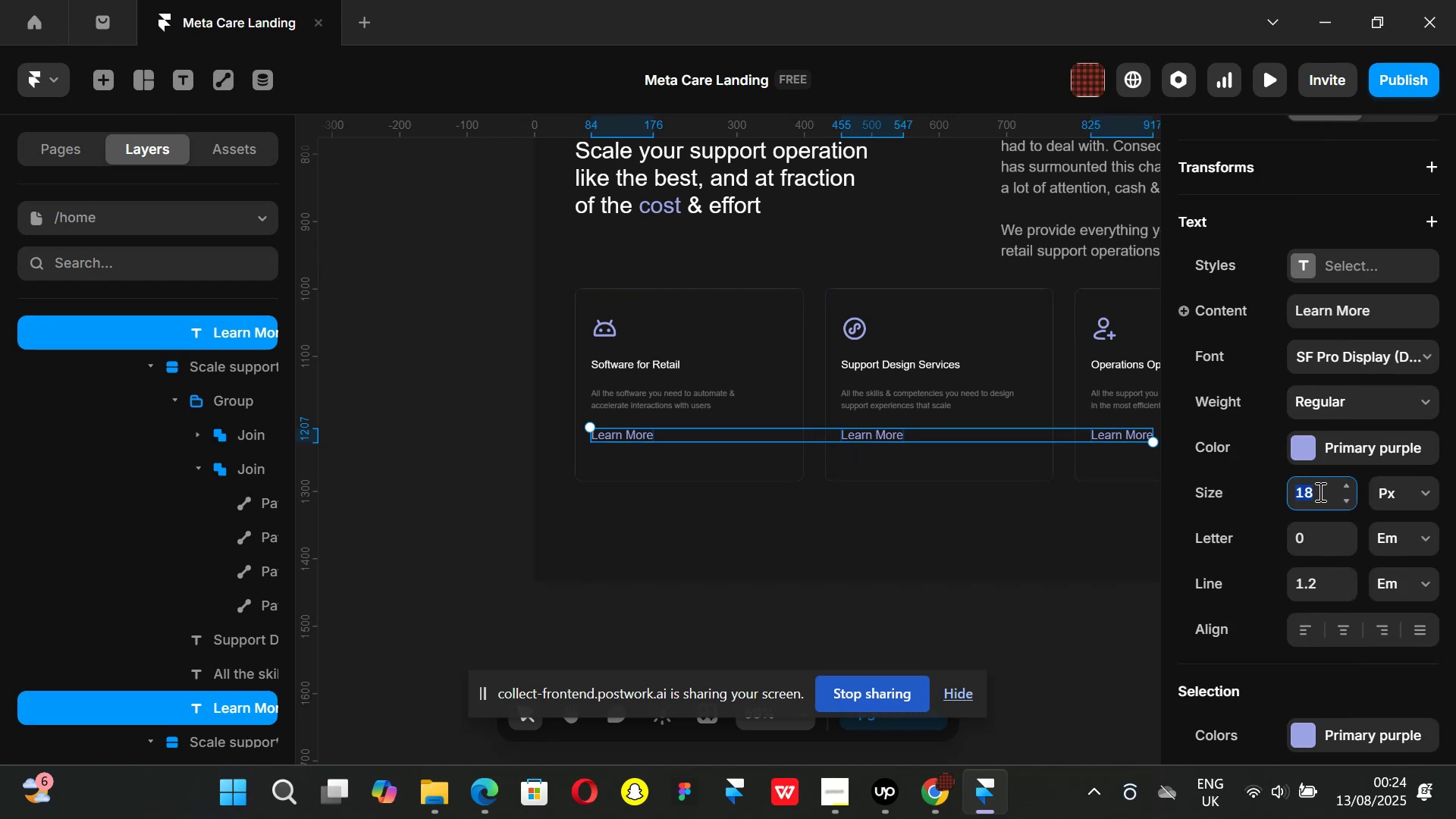 
type(16)
 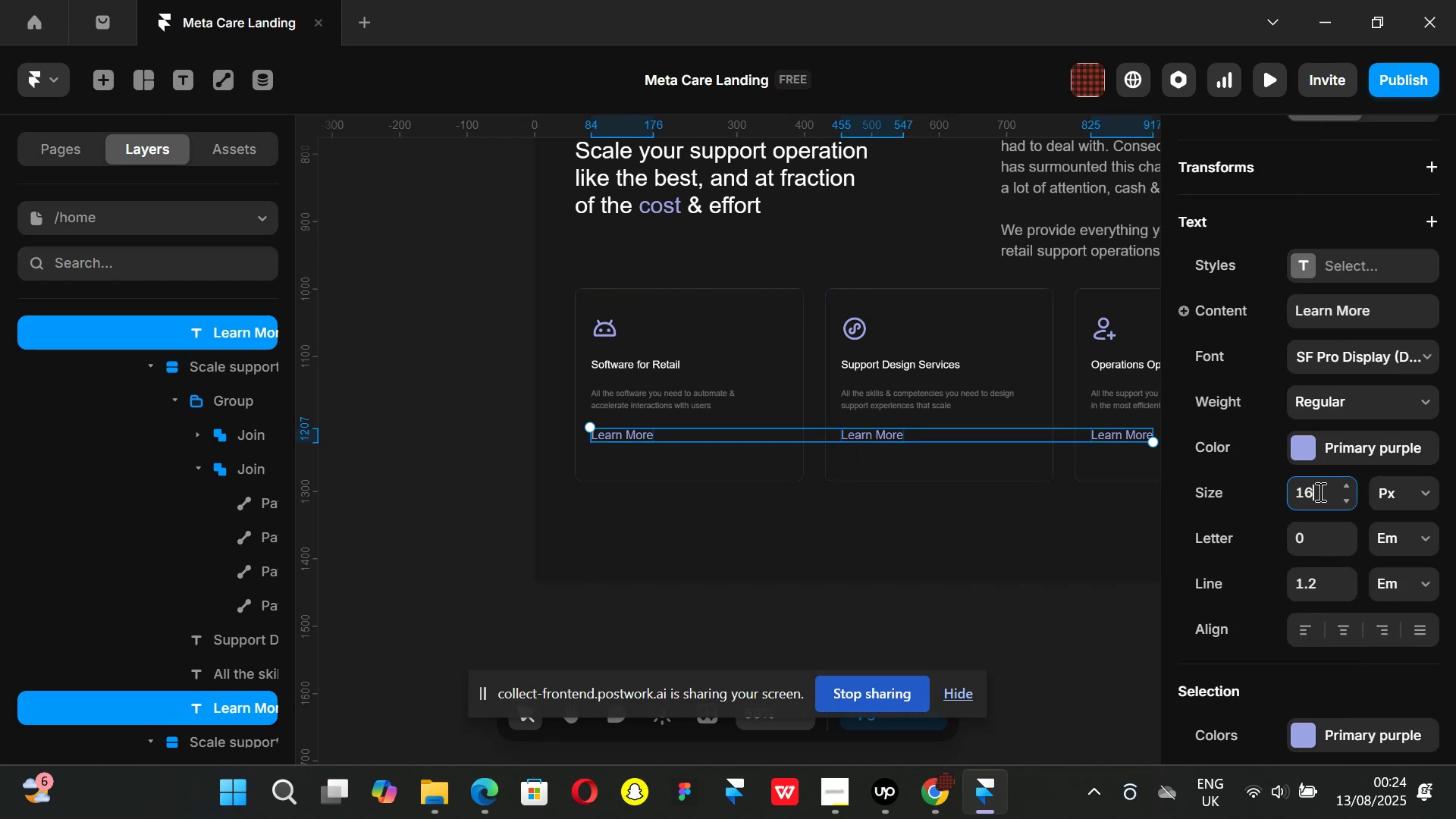 
key(Enter)
 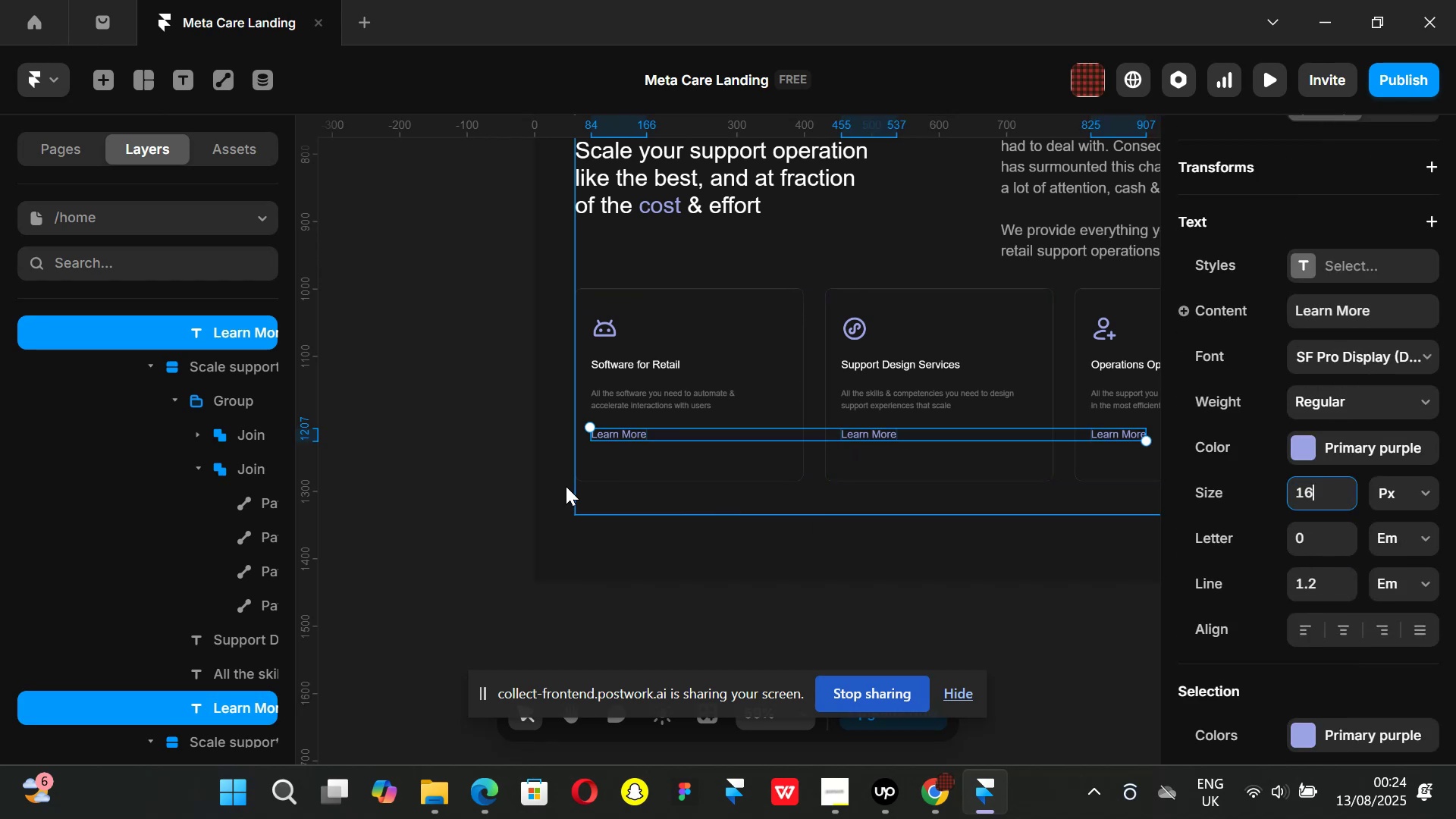 
left_click([473, 441])
 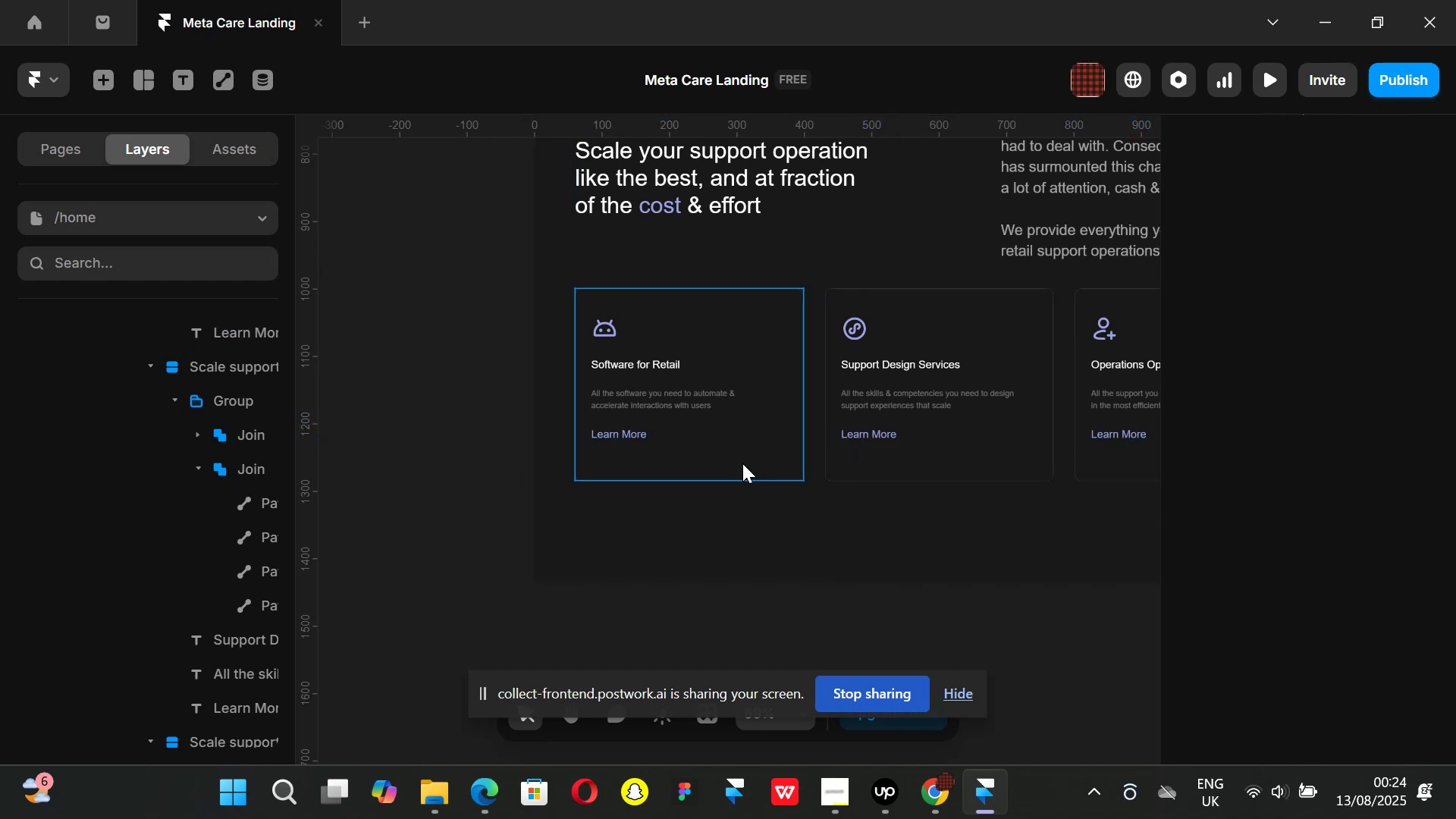 
left_click([742, 463])
 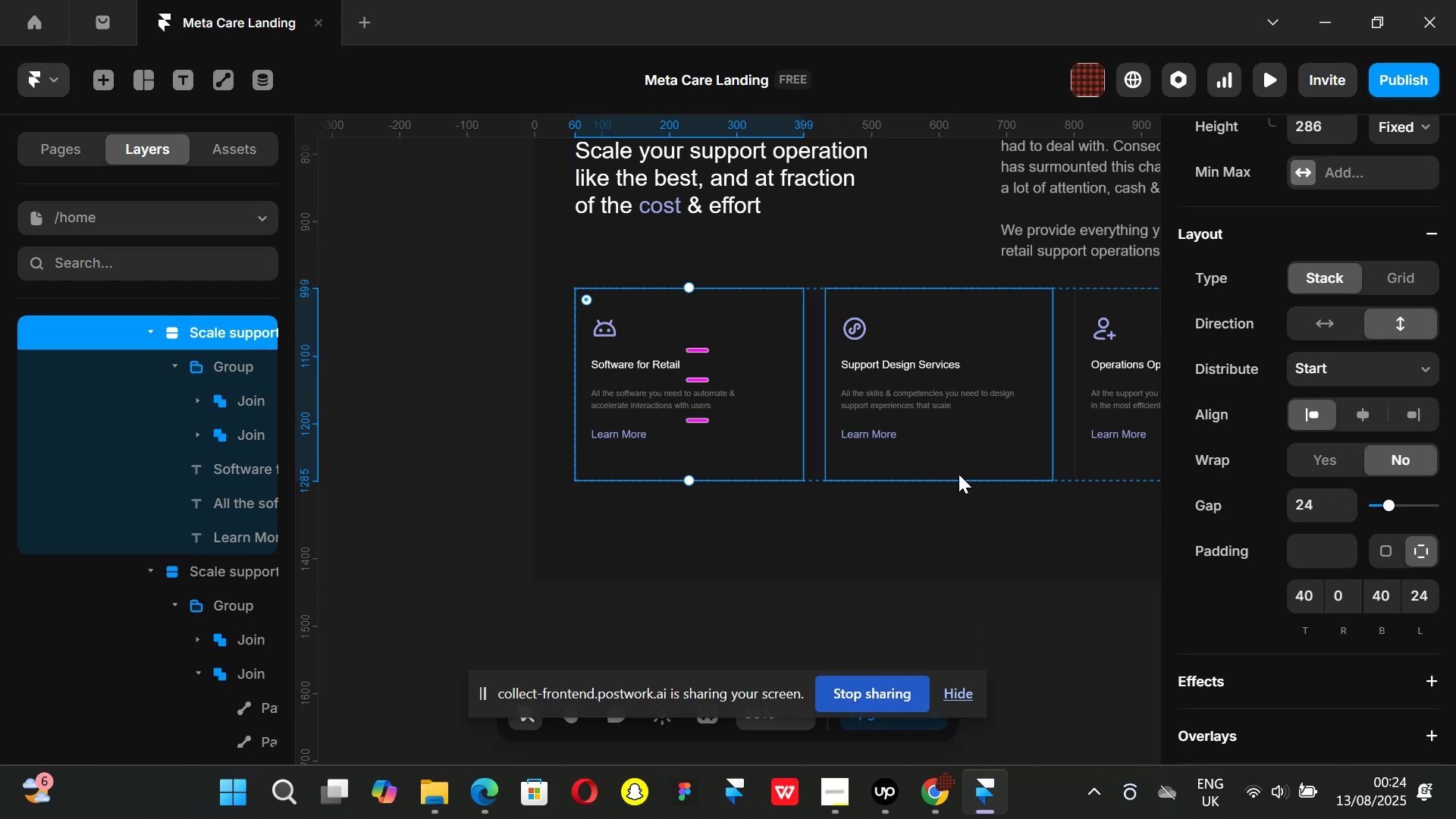 
wait(6.3)
 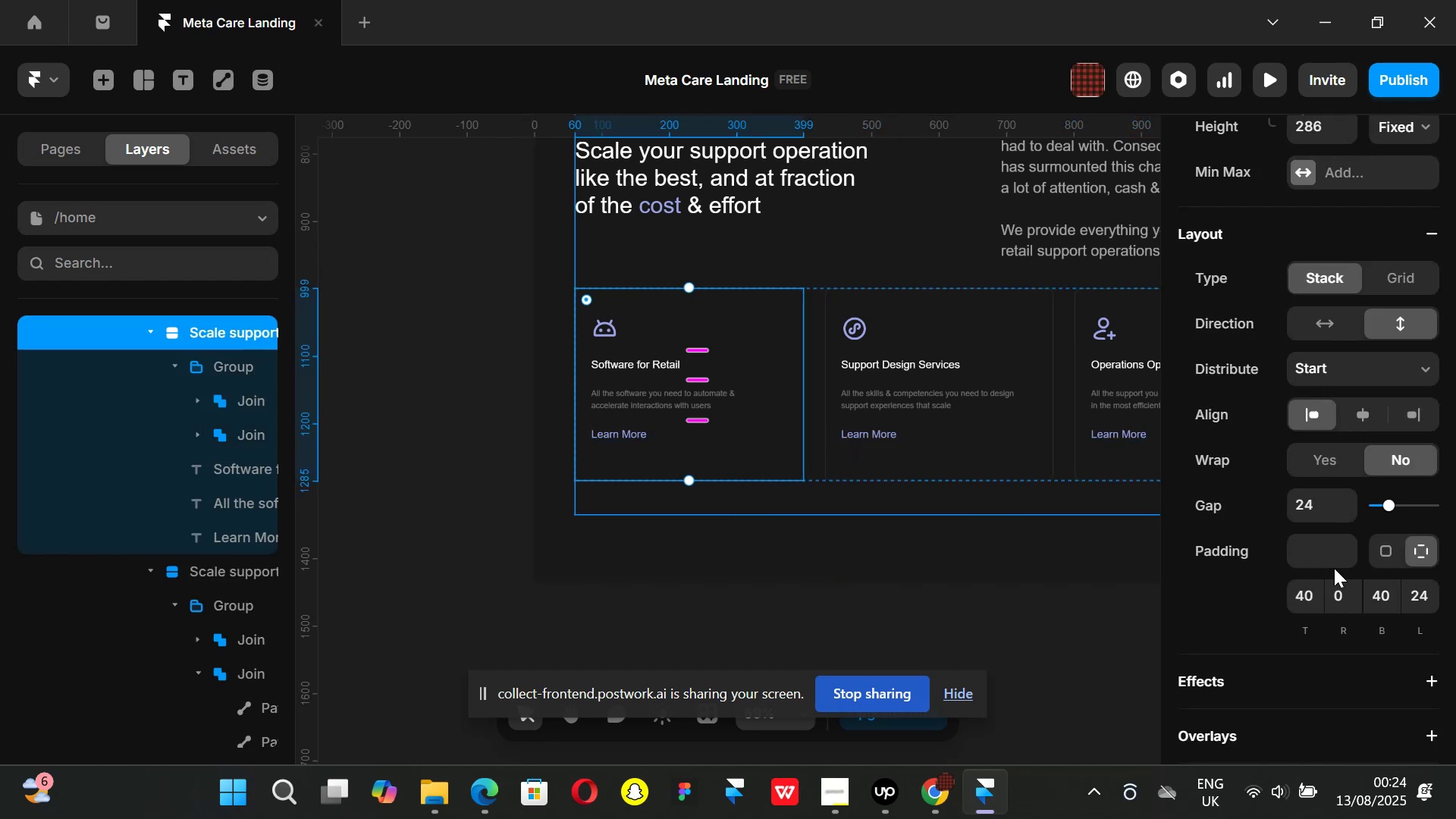 
left_click([442, 571])
 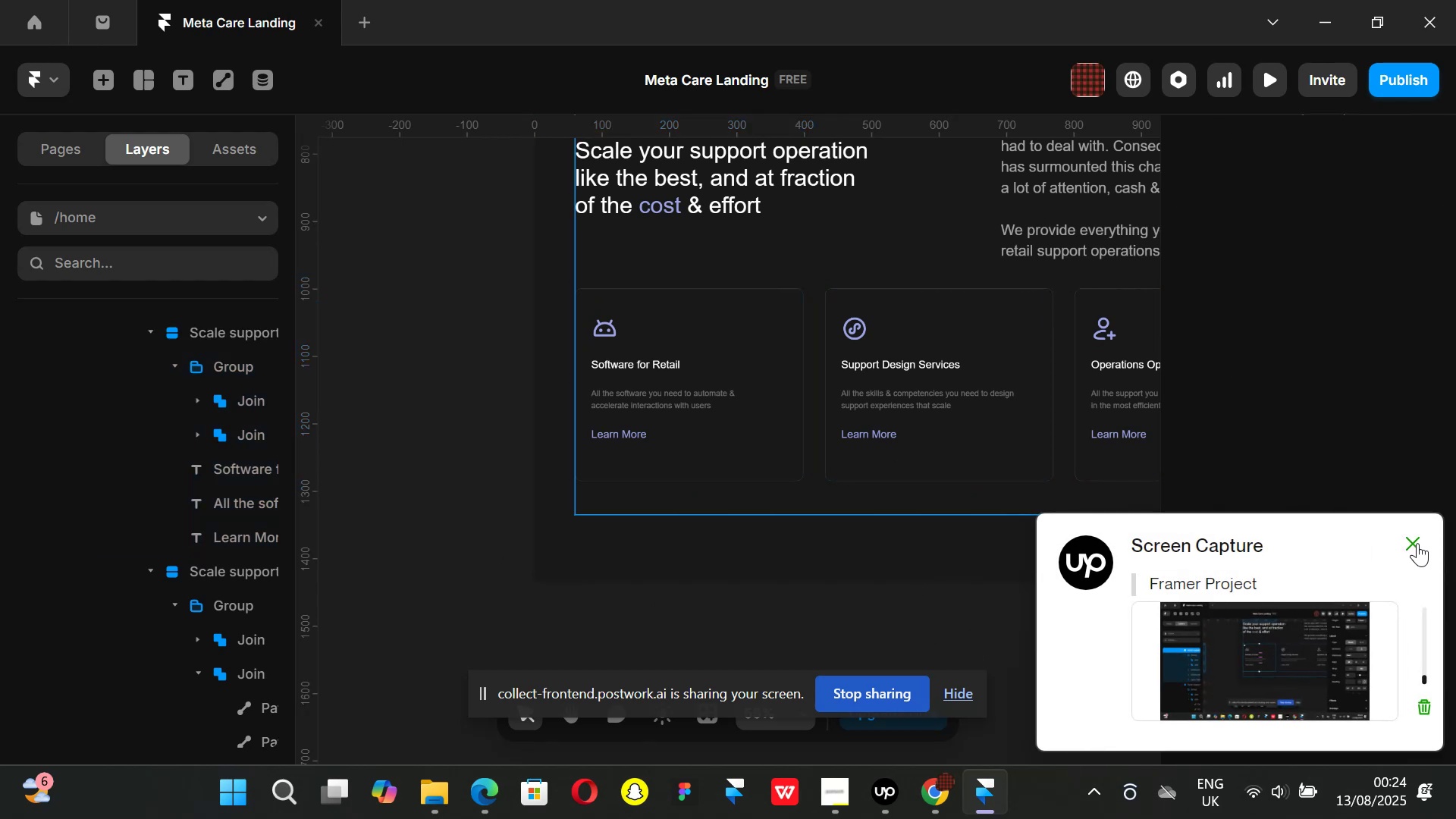 
left_click([1417, 543])
 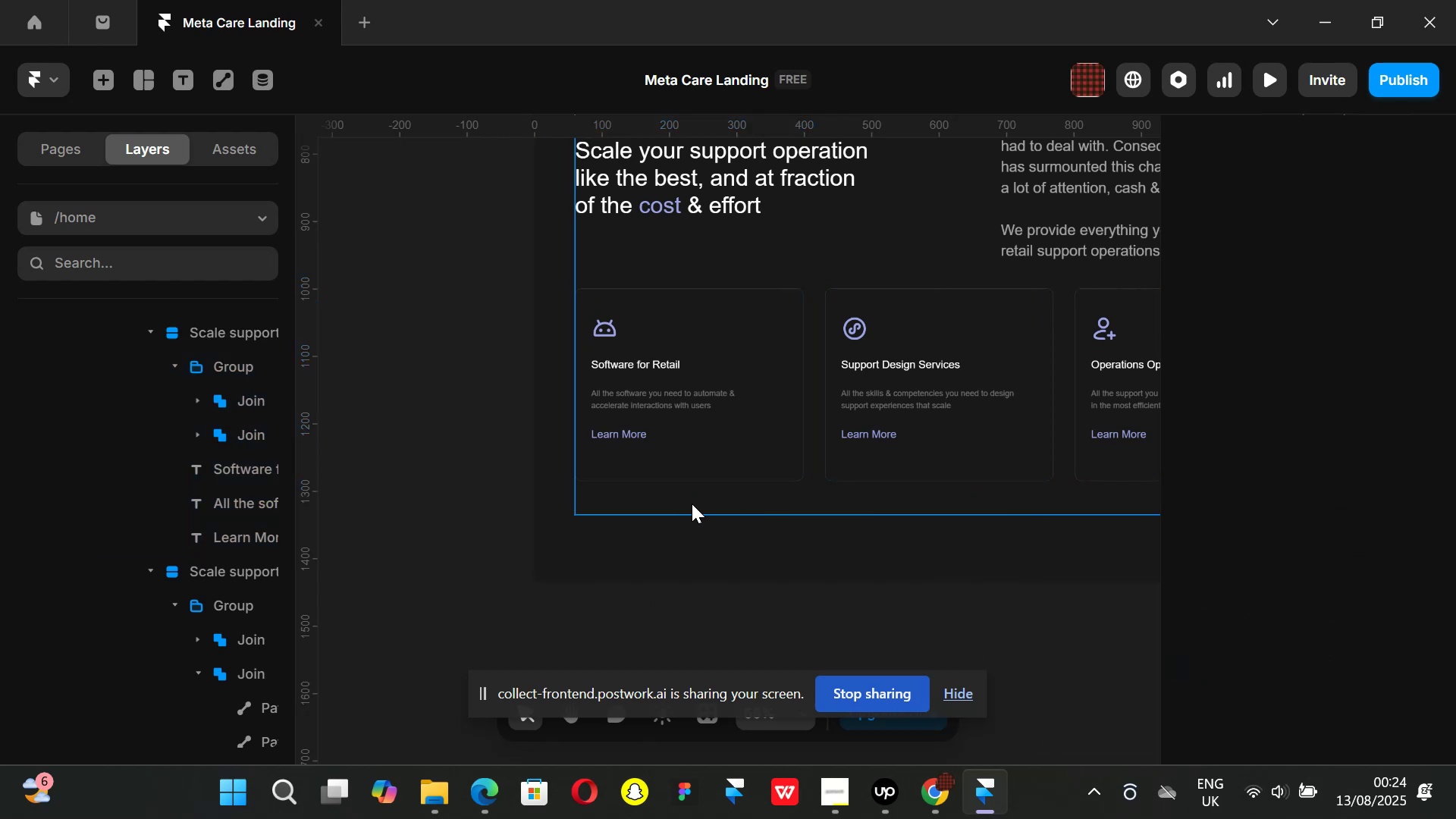 
hold_key(key=ShiftLeft, duration=0.95)
scroll: coordinate [707, 505], scroll_direction: down, amount: 2.0
 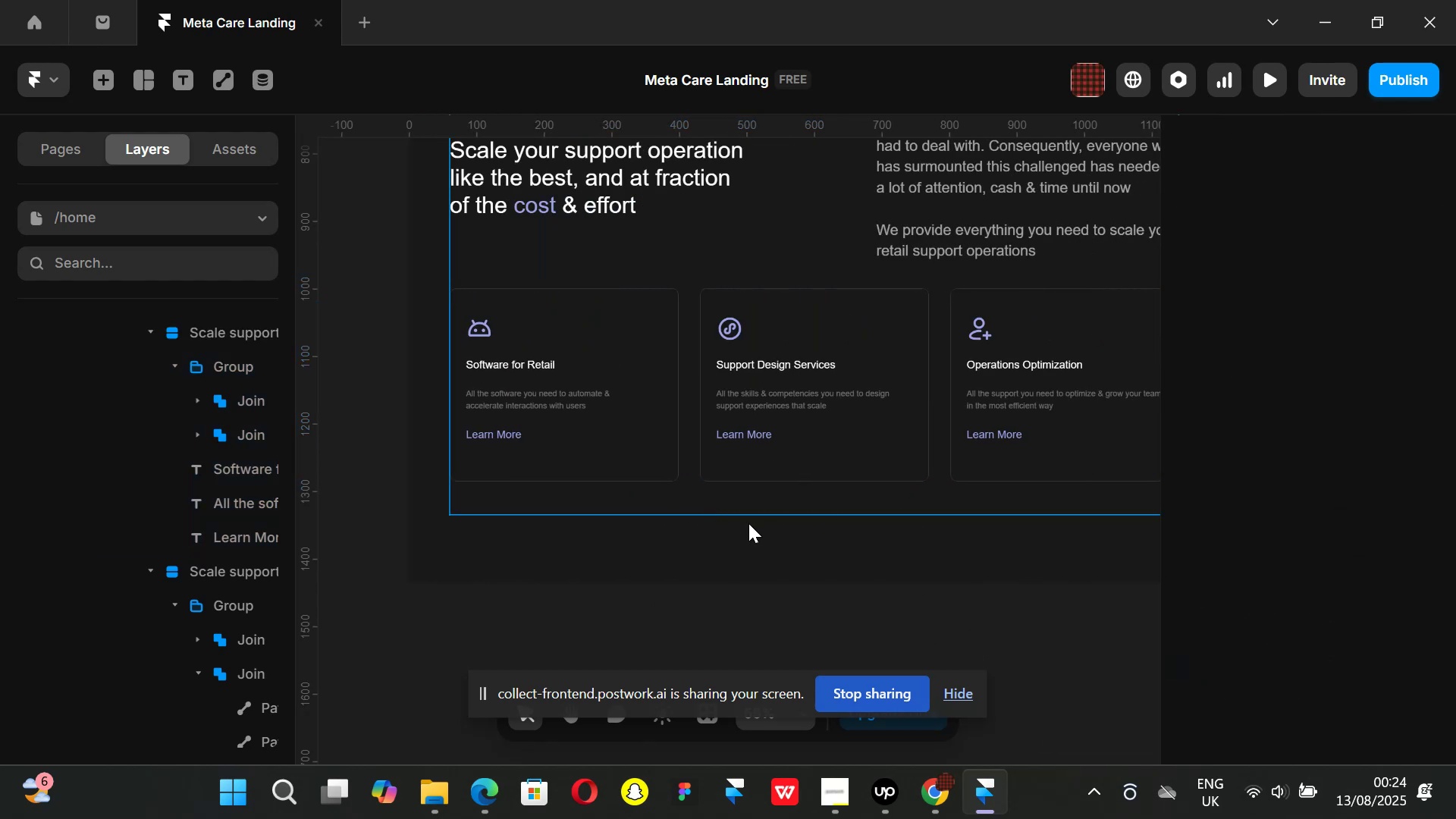 
key(Shift+ShiftLeft)
 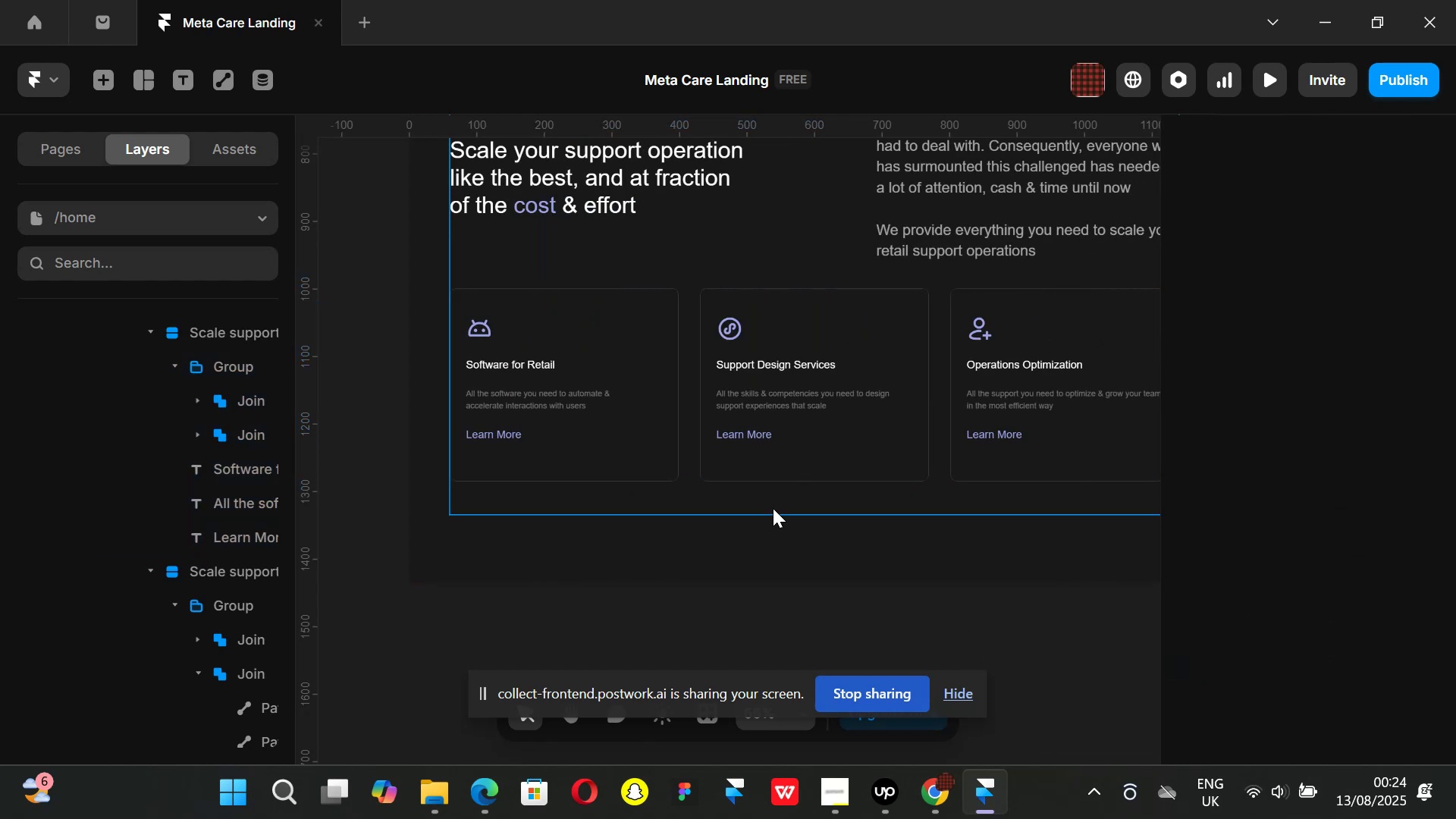 
scroll: coordinate [811, 503], scroll_direction: down, amount: 4.0
 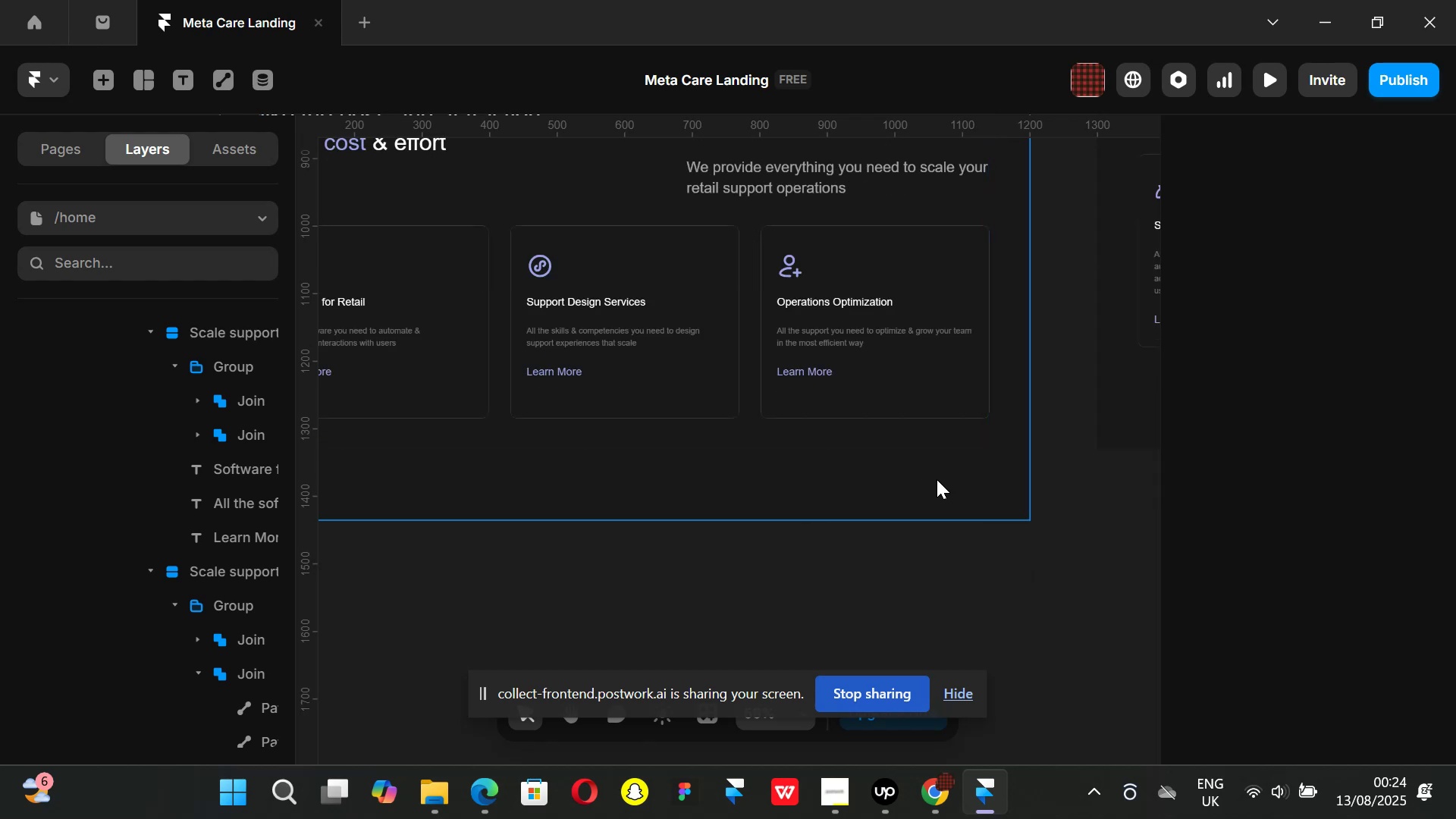 
scroll: coordinate [800, 465], scroll_direction: up, amount: 1.0
 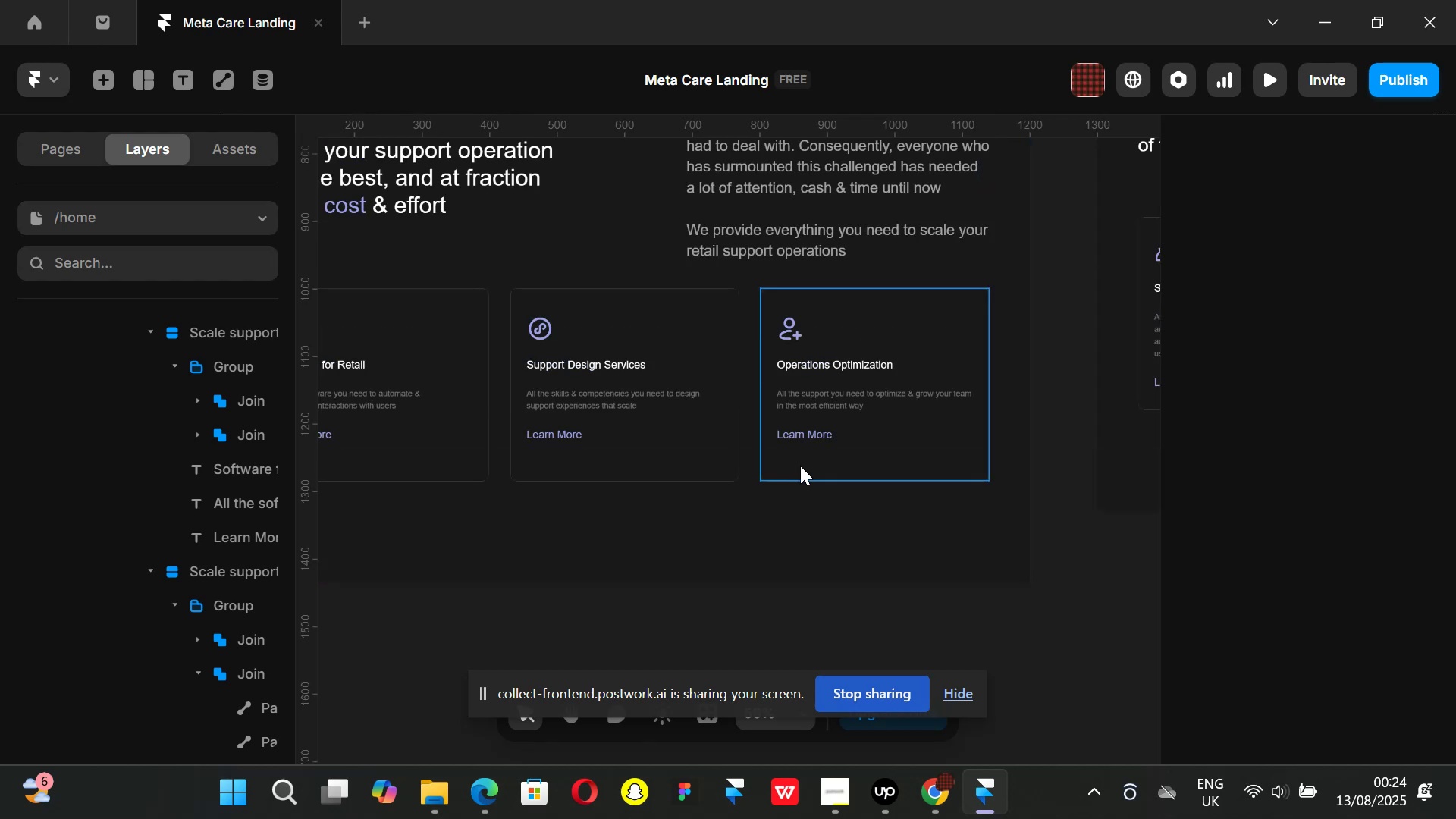 
hold_key(key=ShiftLeft, duration=1.51)
scroll: coordinate [799, 492], scroll_direction: down, amount: 5.0
 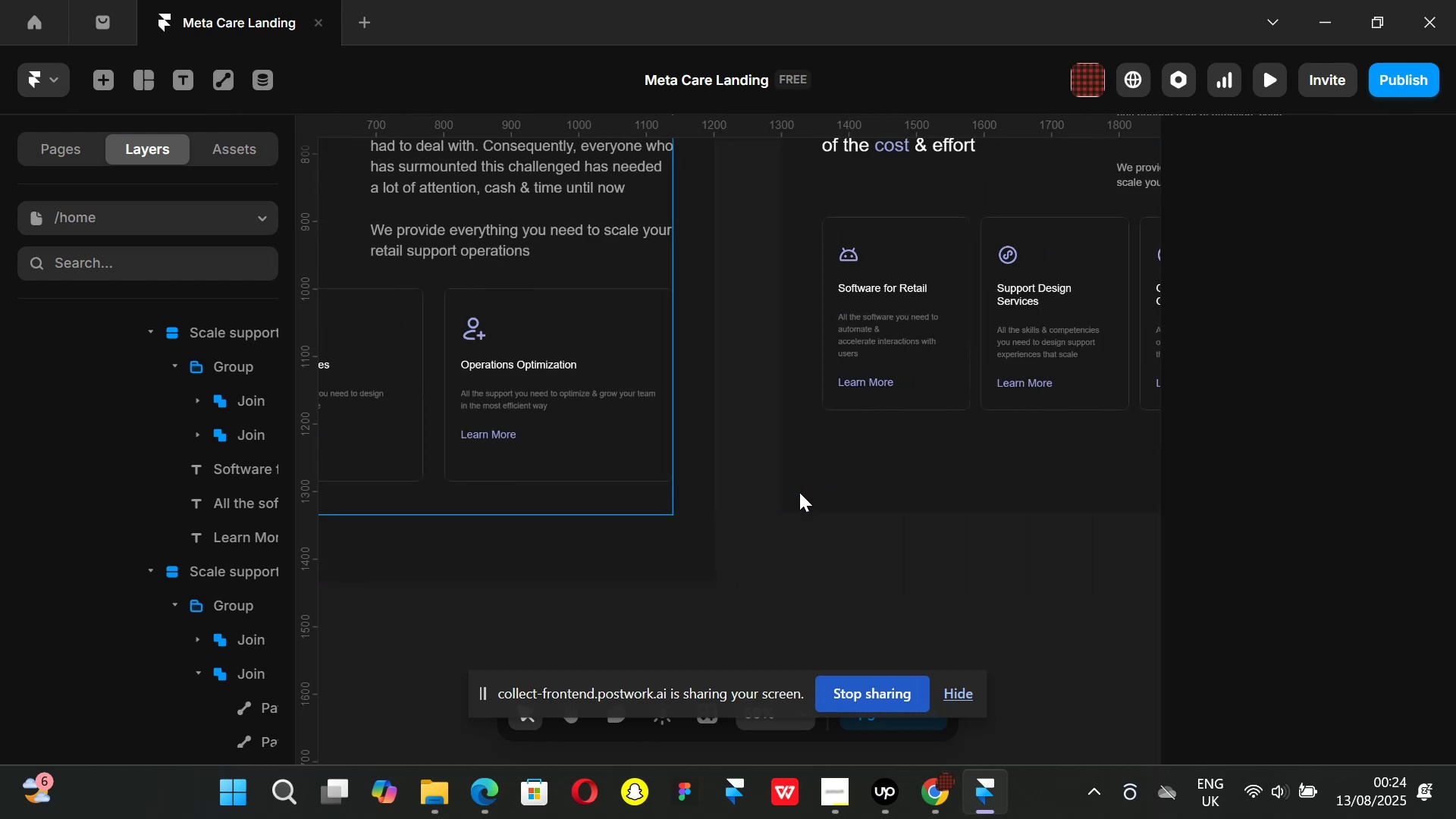 
hold_key(key=ShiftLeft, duration=0.37)
 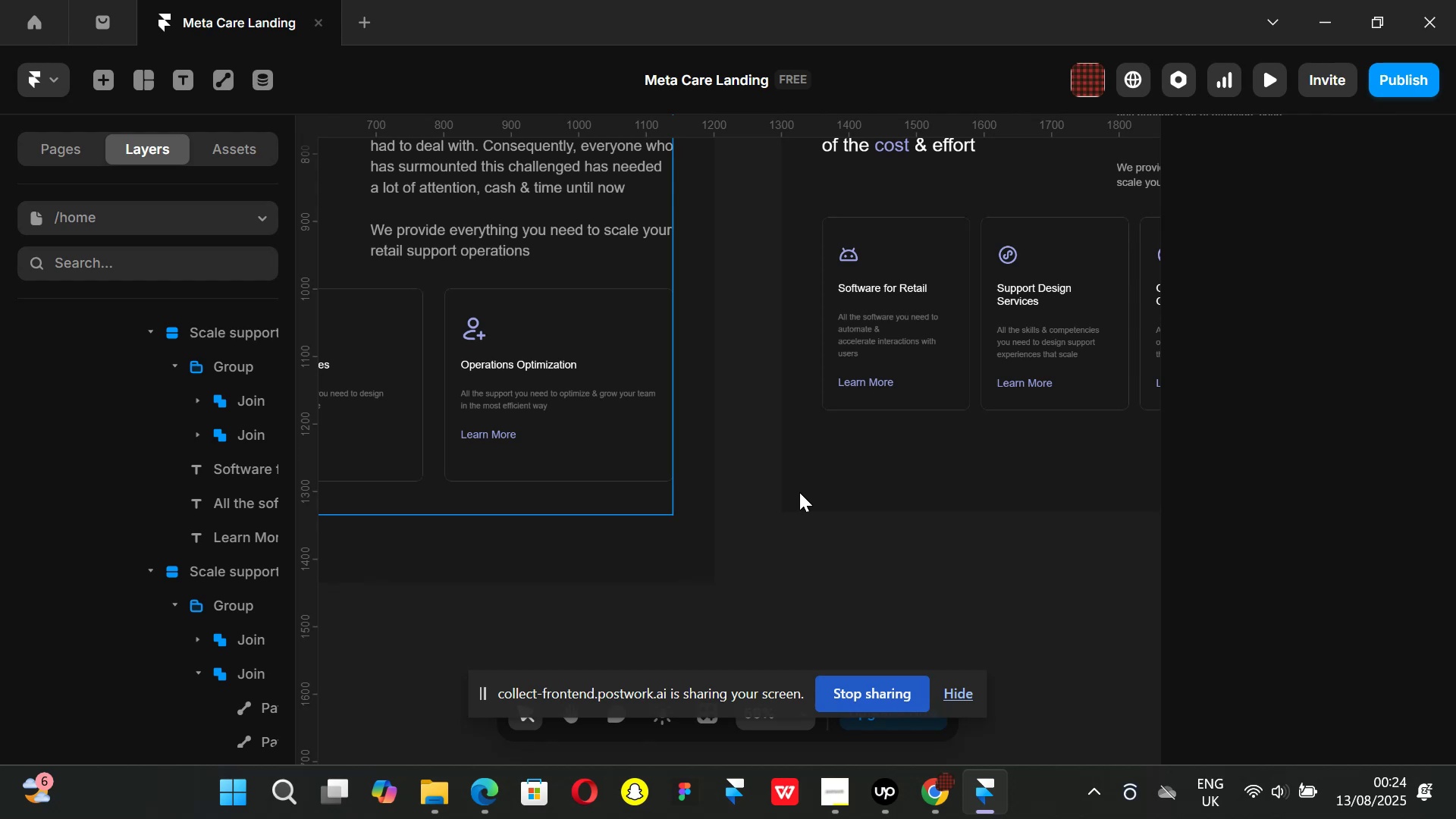 
wait(12.24)
 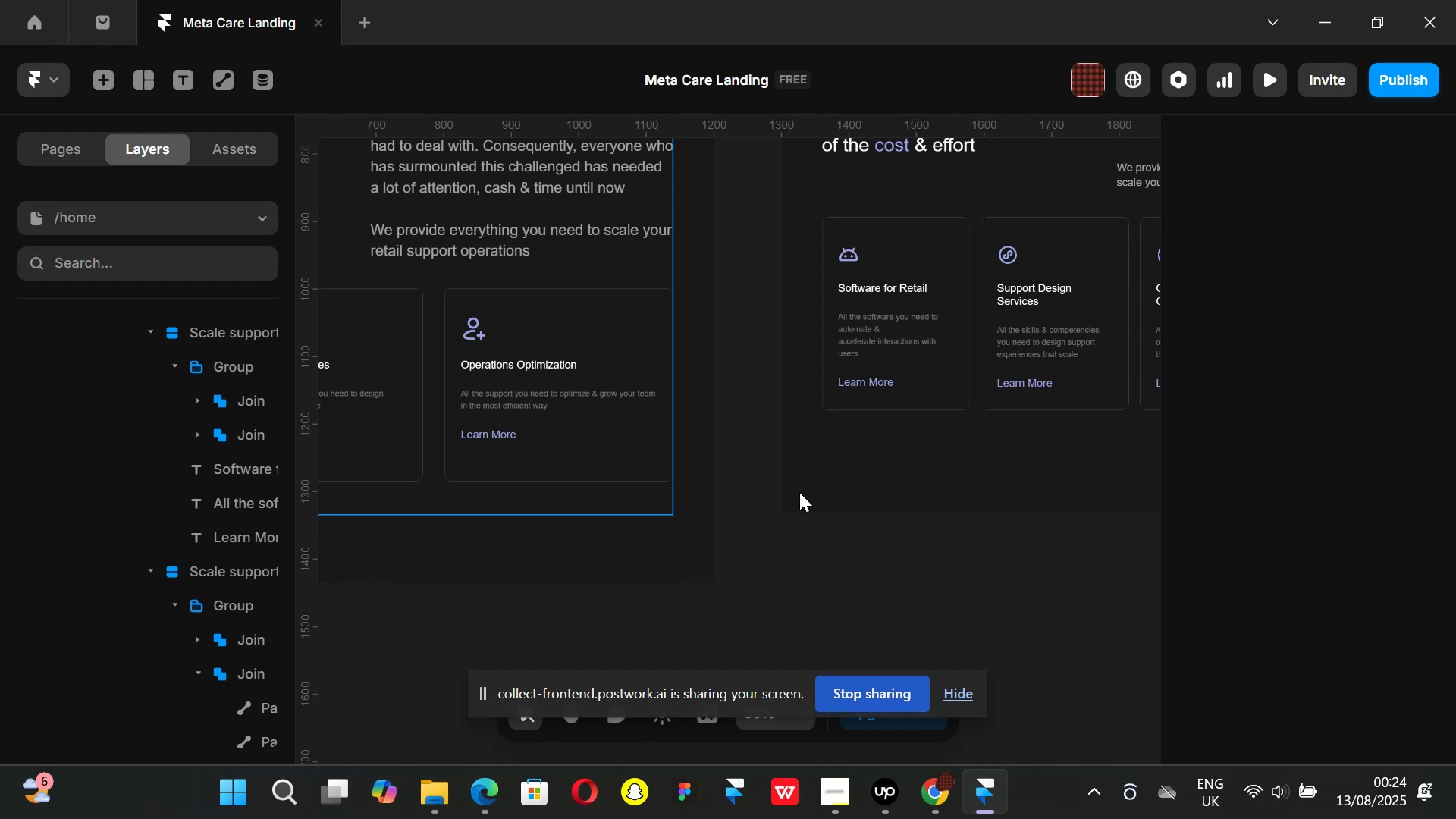 
left_click([966, 690])
 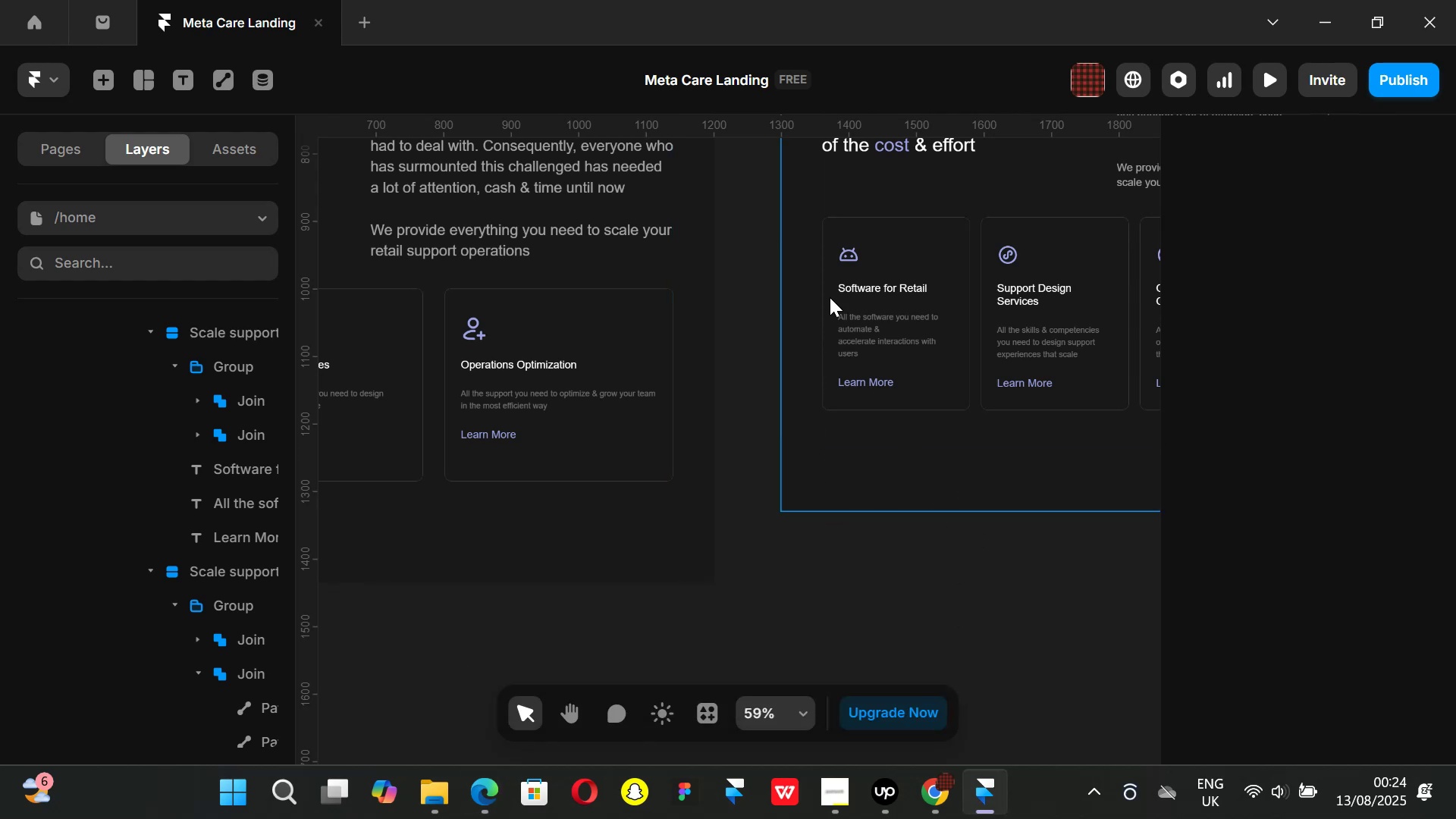 
left_click([849, 247])
 